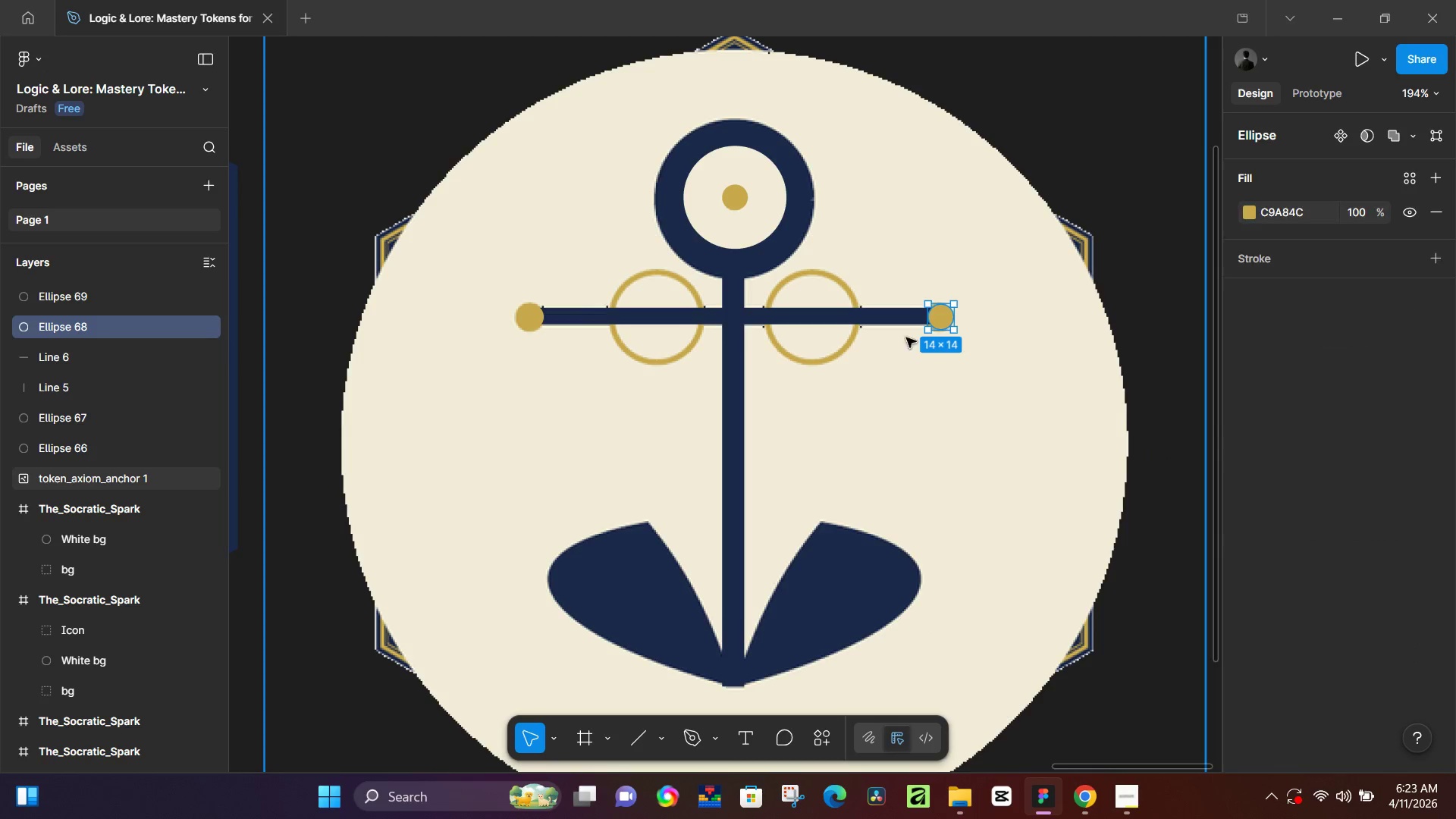 
left_click_drag(start_coordinate=[937, 314], to_coordinate=[940, 315])
 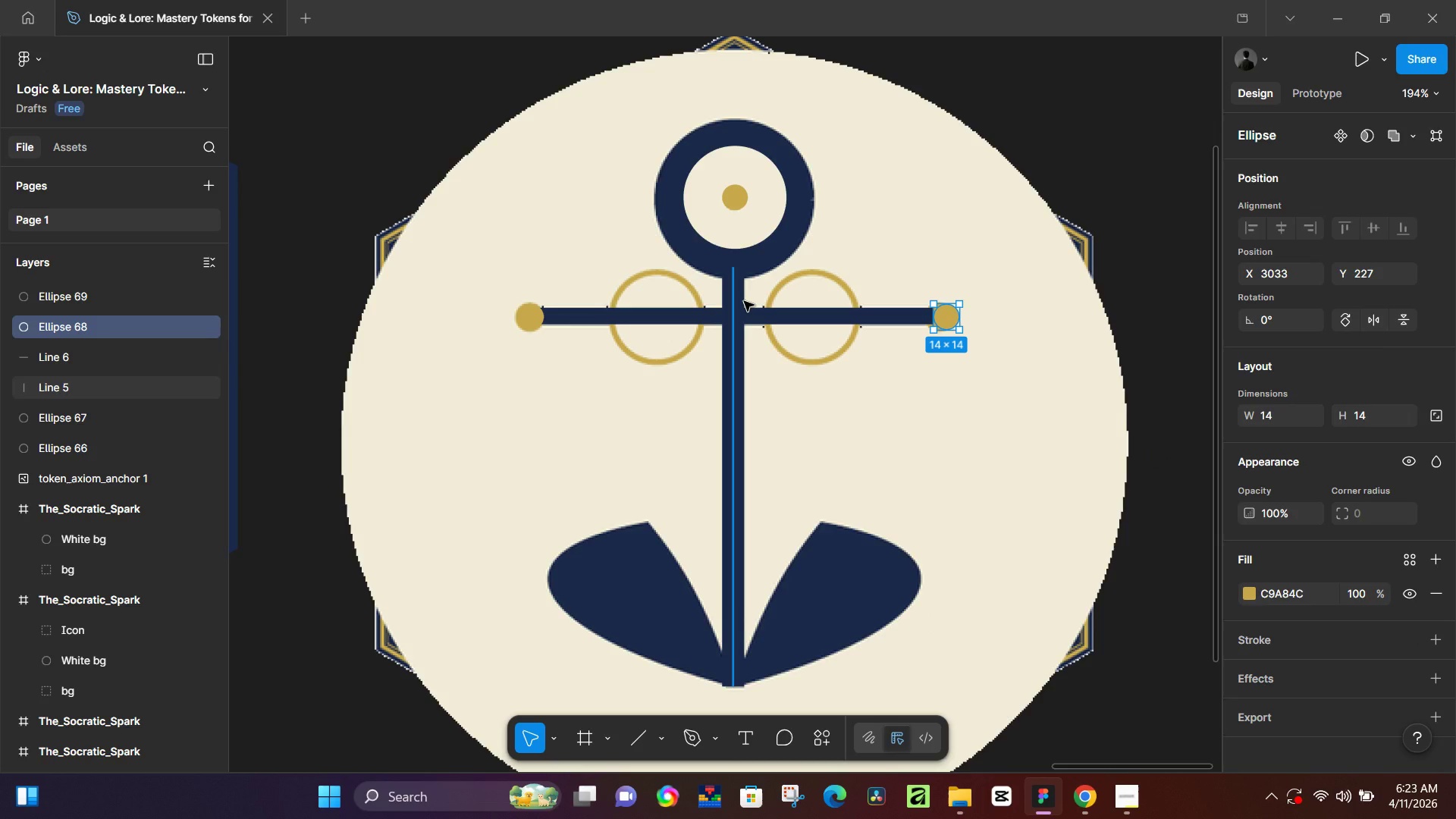 
key(O)
 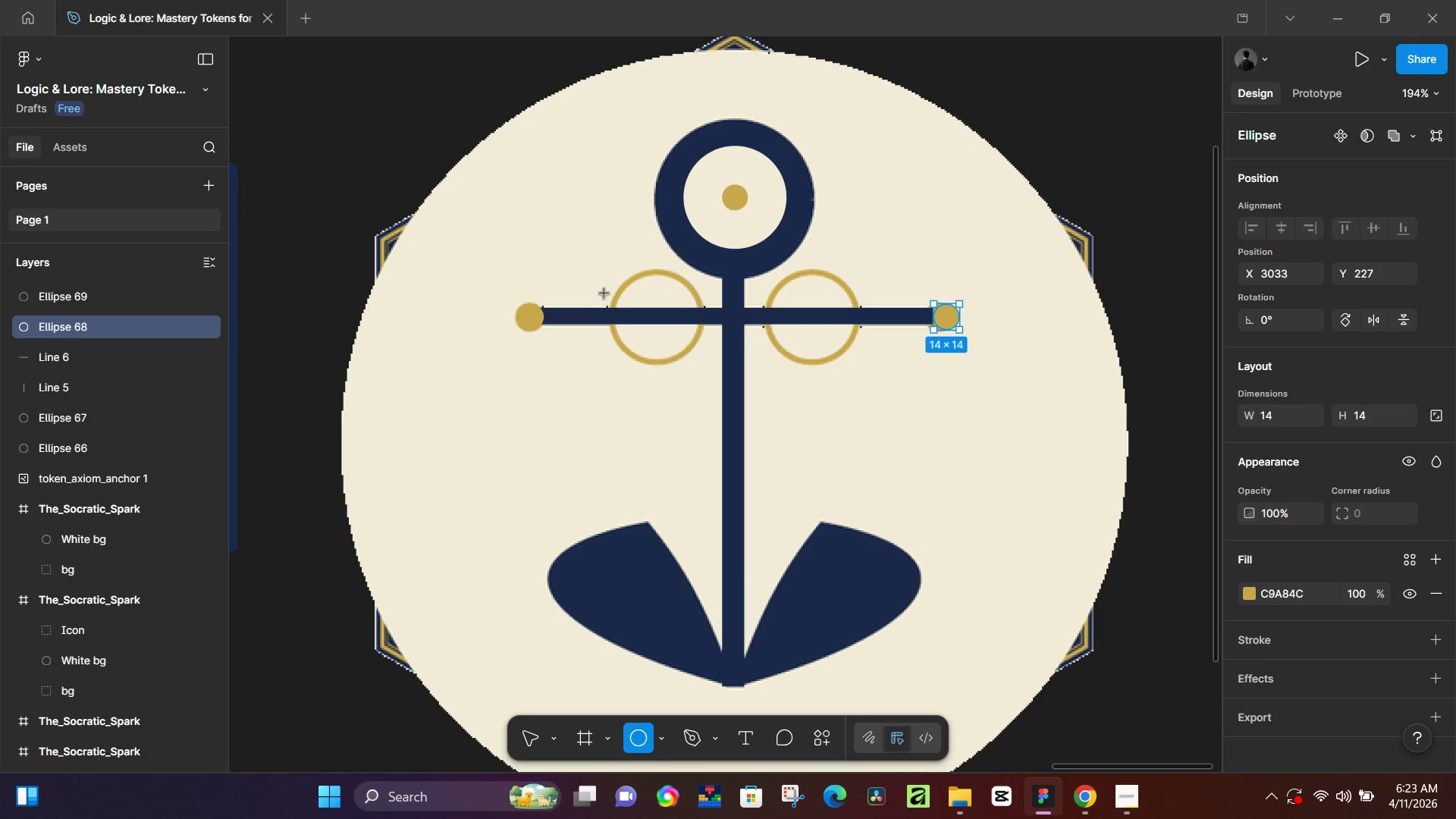 
hold_key(key=ShiftLeft, duration=1.51)
left_click_drag(start_coordinate=[607, 283], to_coordinate=[701, 357])
 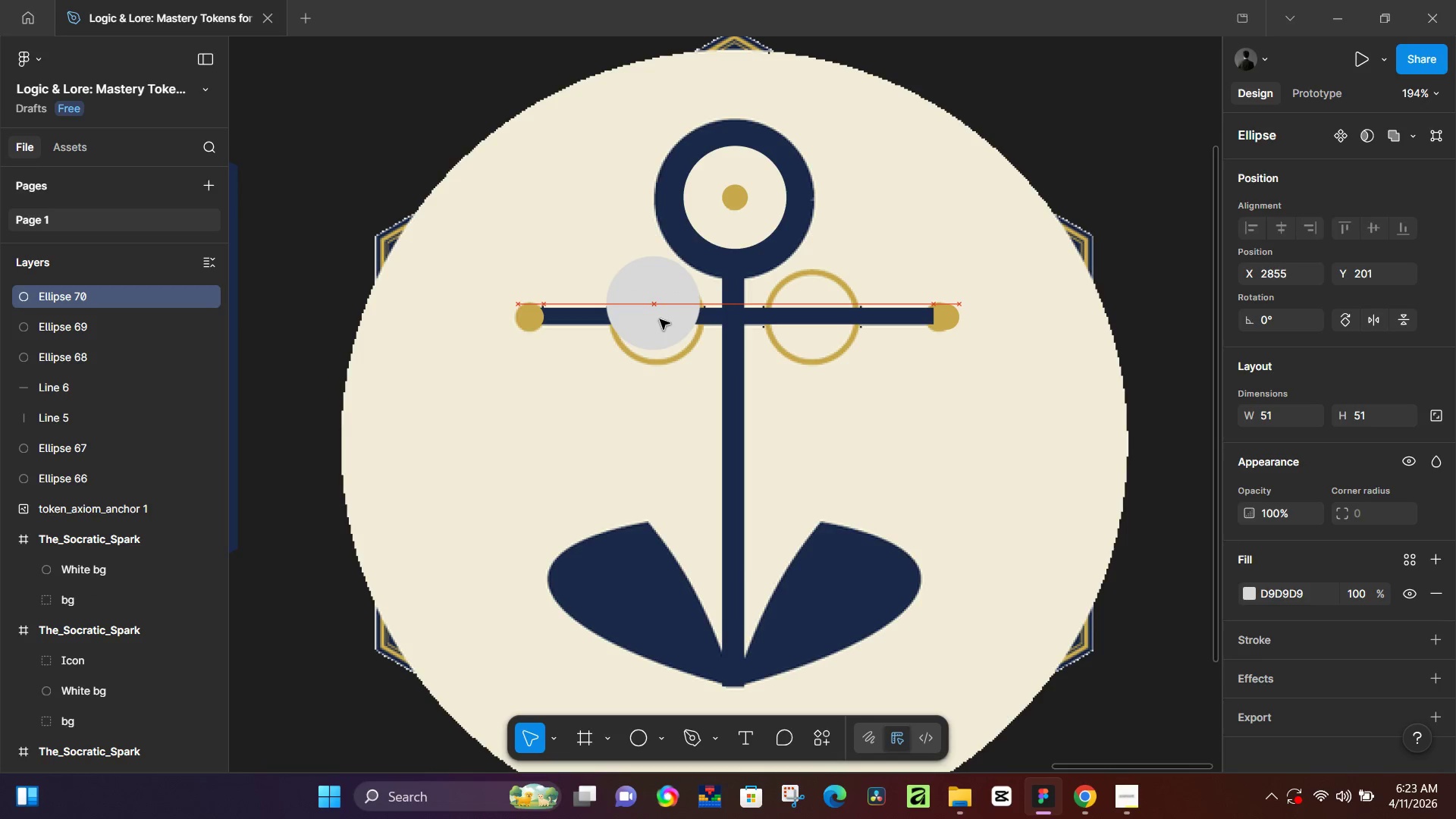 
hold_key(key=ShiftLeft, duration=0.61)
 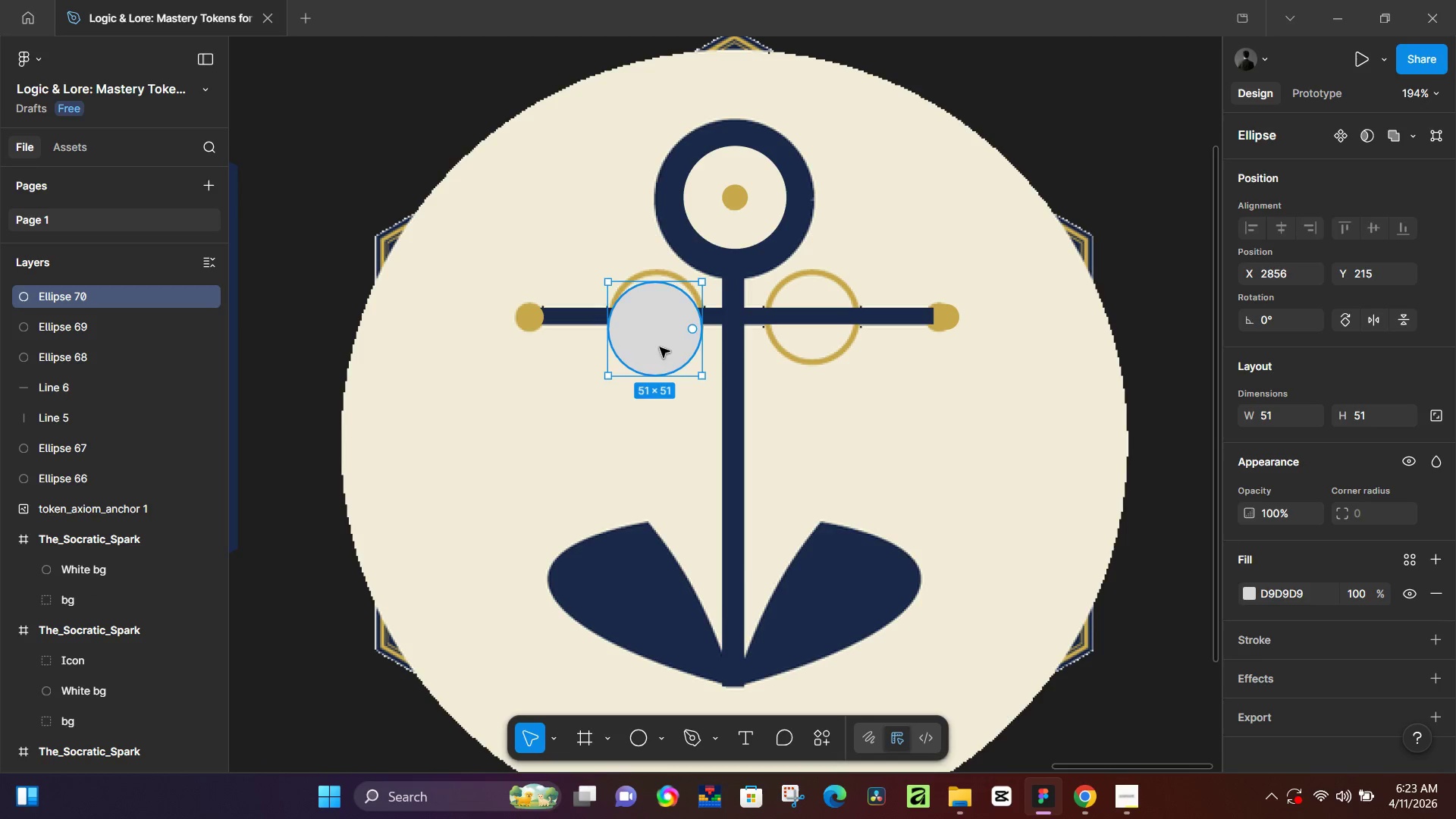 
left_click_drag(start_coordinate=[661, 348], to_coordinate=[663, 337])
 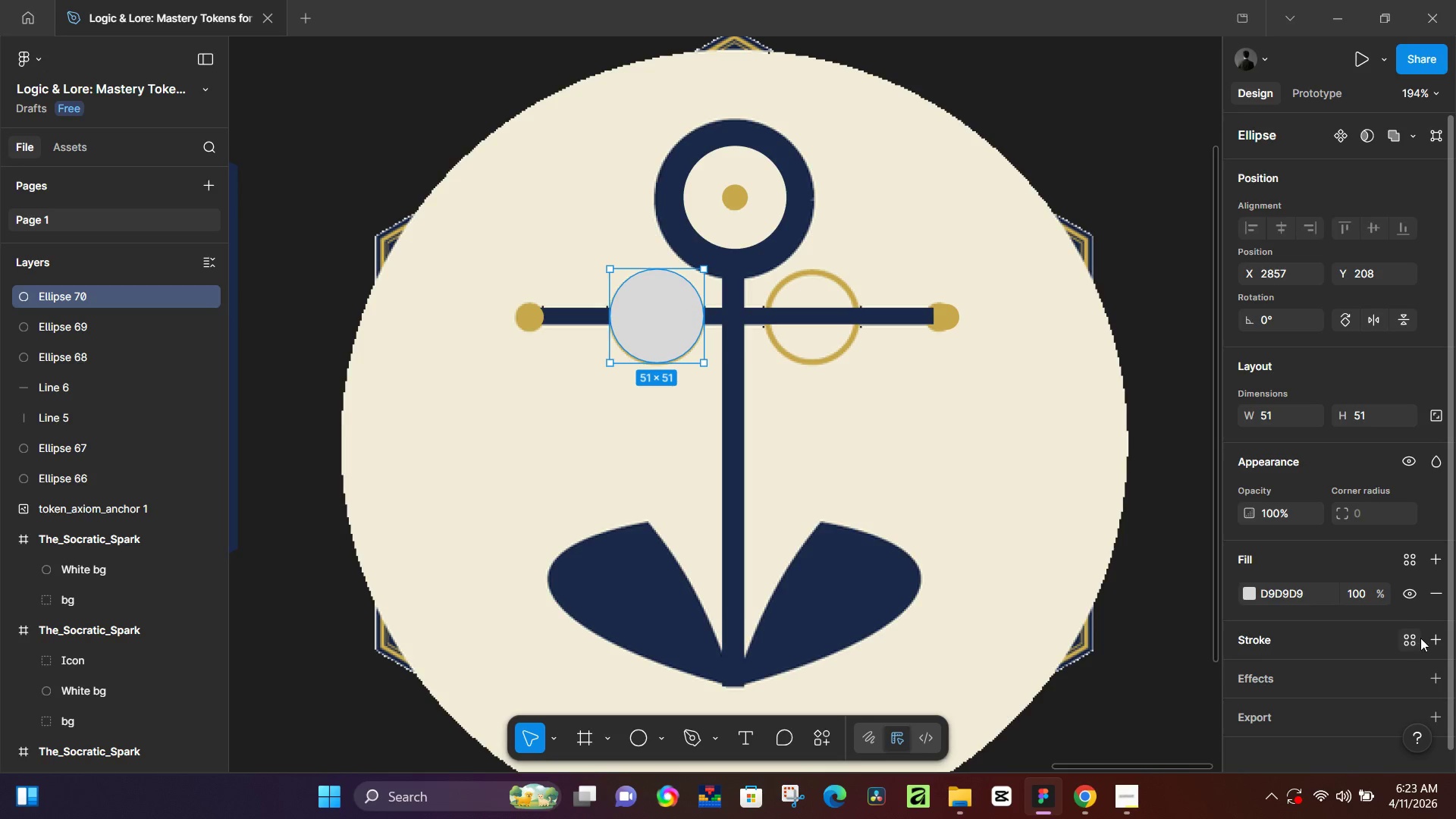 
left_click([1429, 634])
 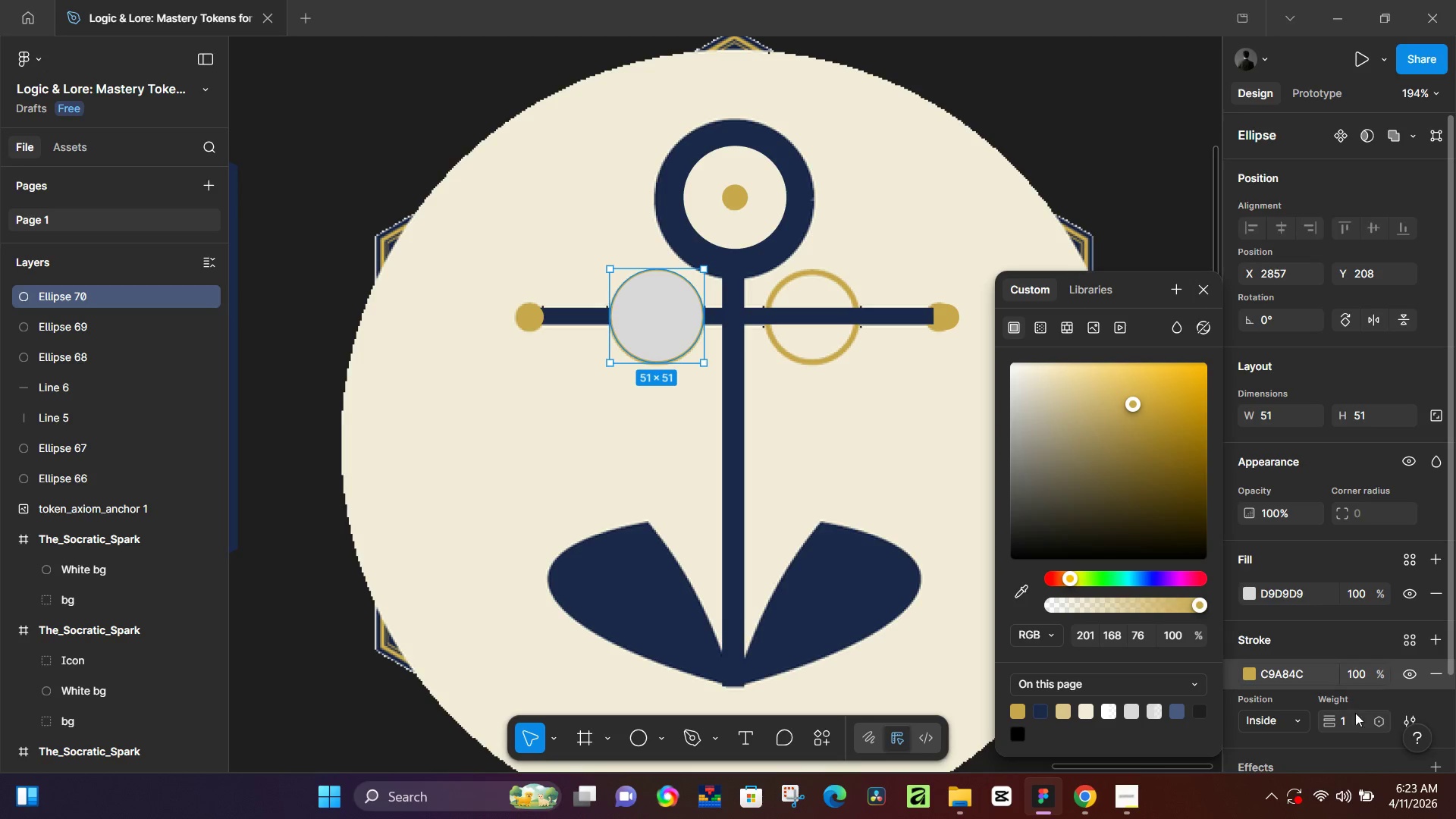 
key(3)
 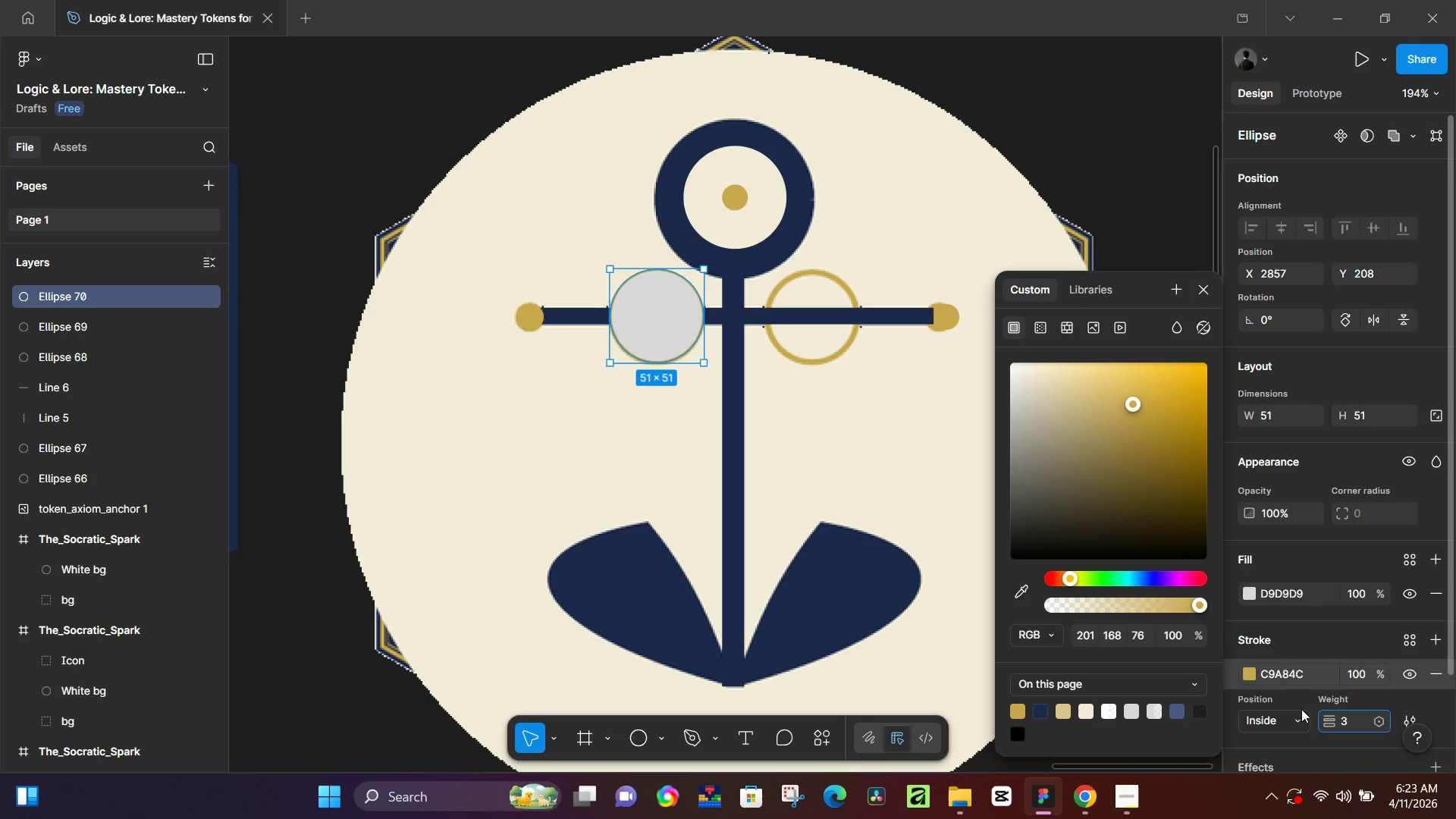 
key(NumpadEnter)
 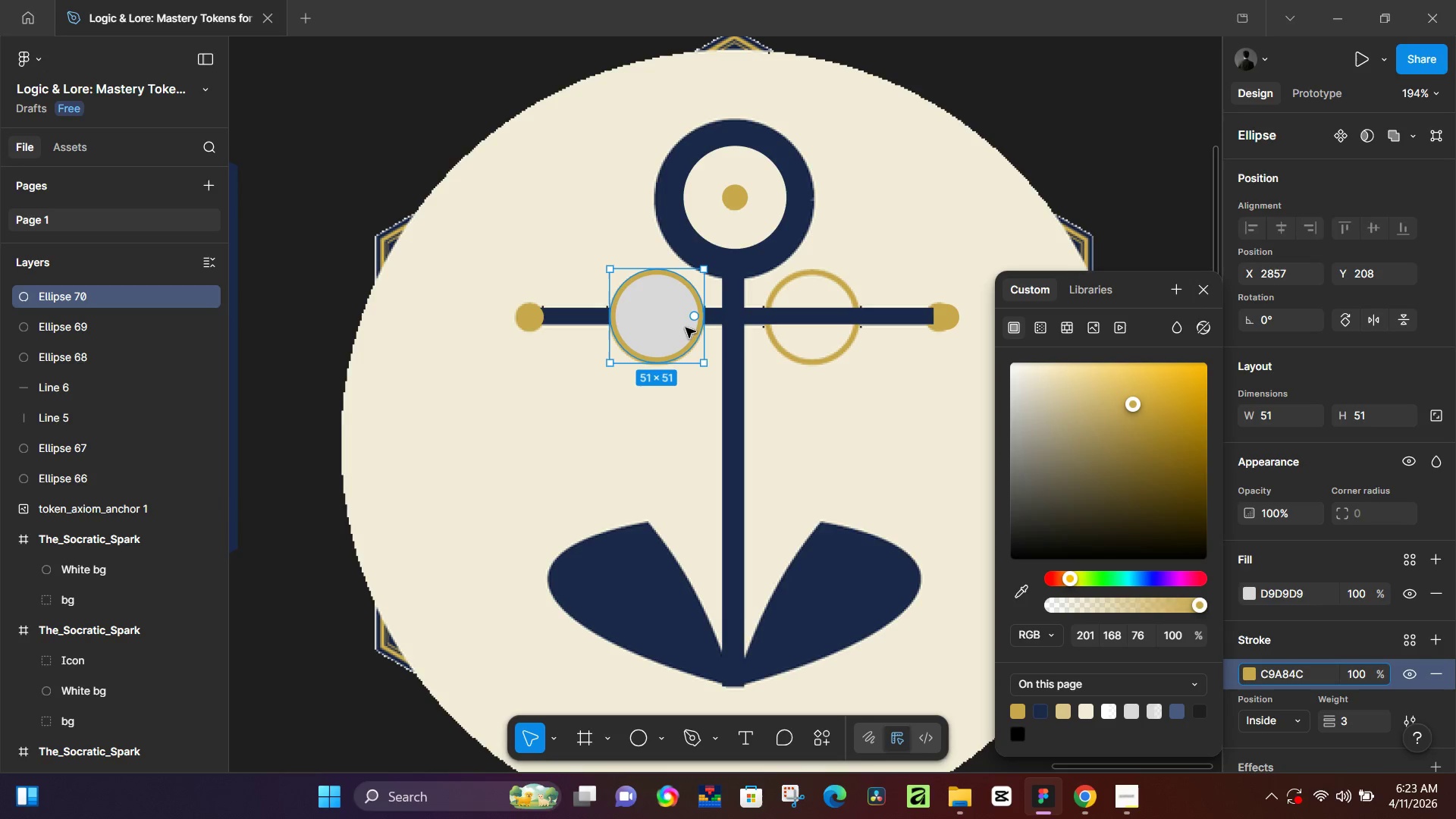 
key(Control+D)
 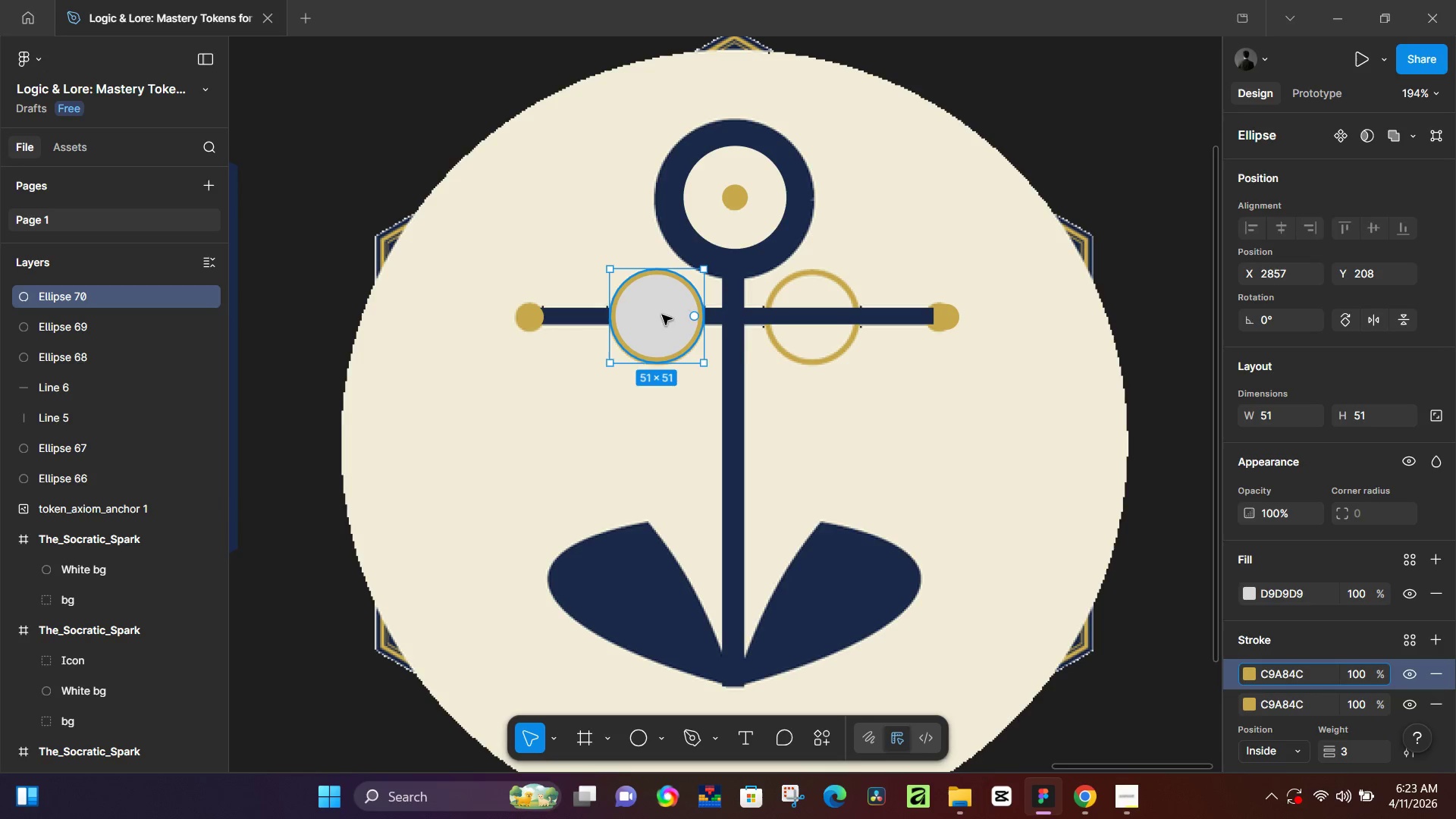 
left_click_drag(start_coordinate=[661, 315], to_coordinate=[820, 317])
 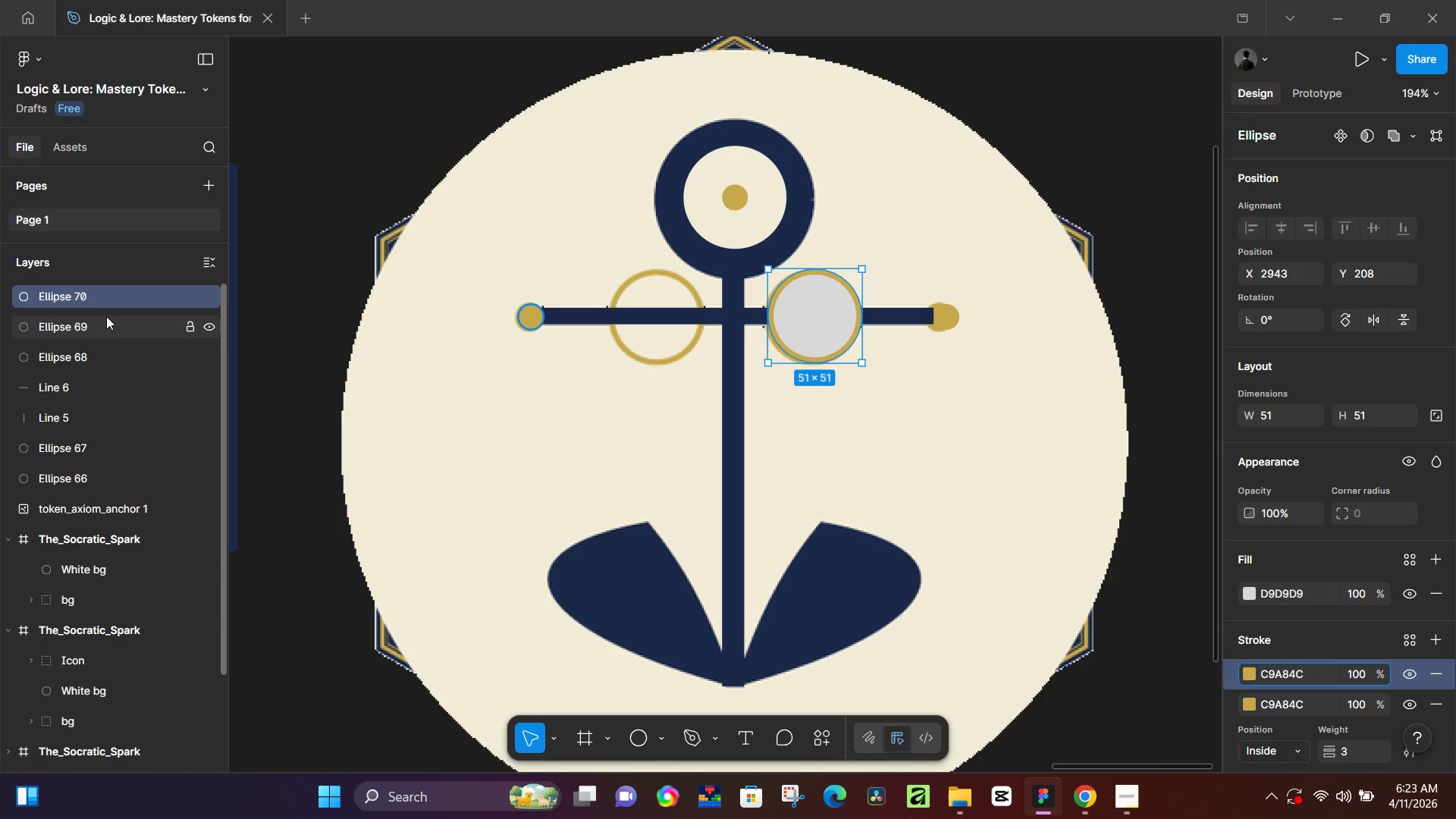 
key(Control+Z)
 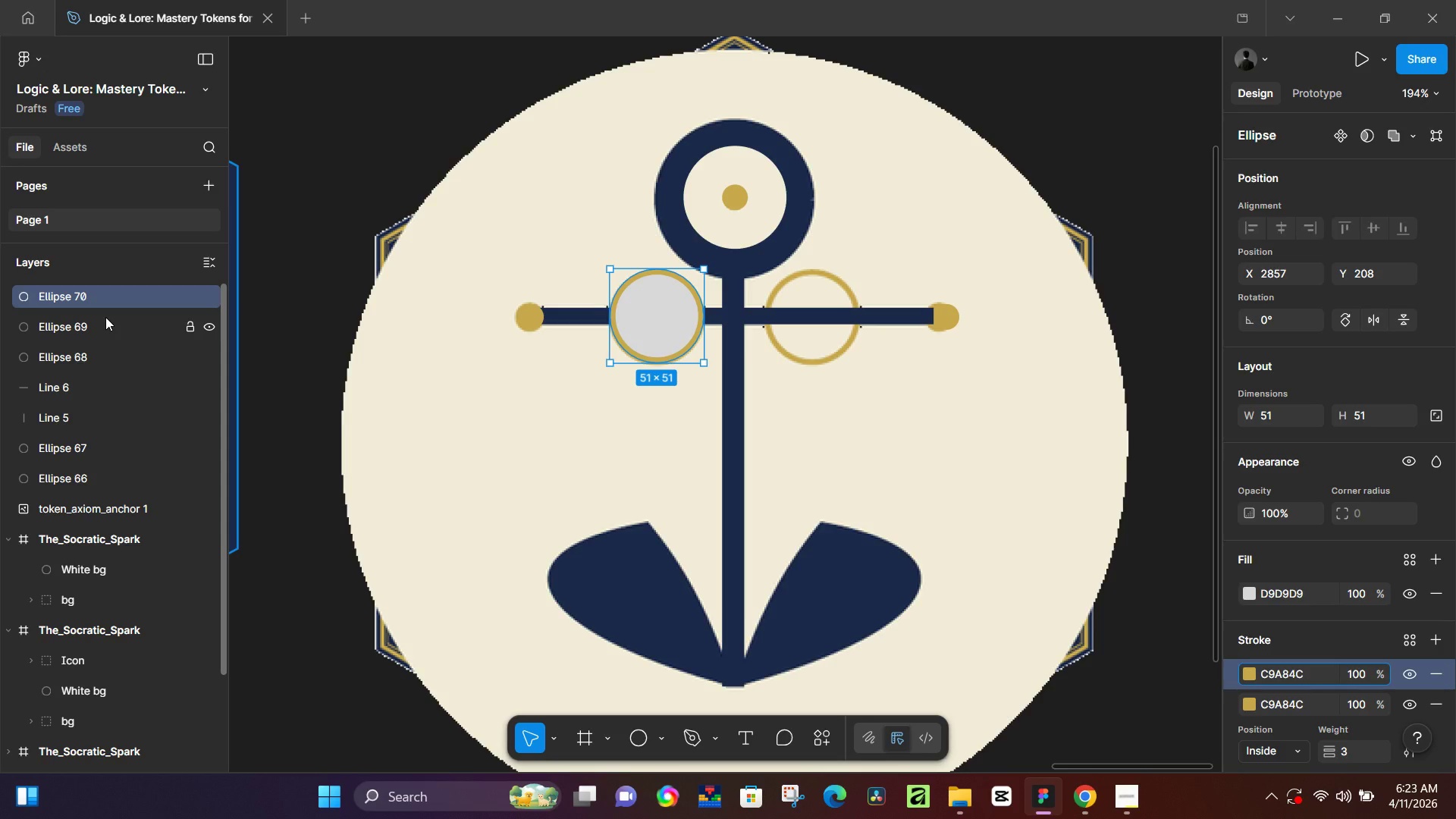 
key(Control+D)
 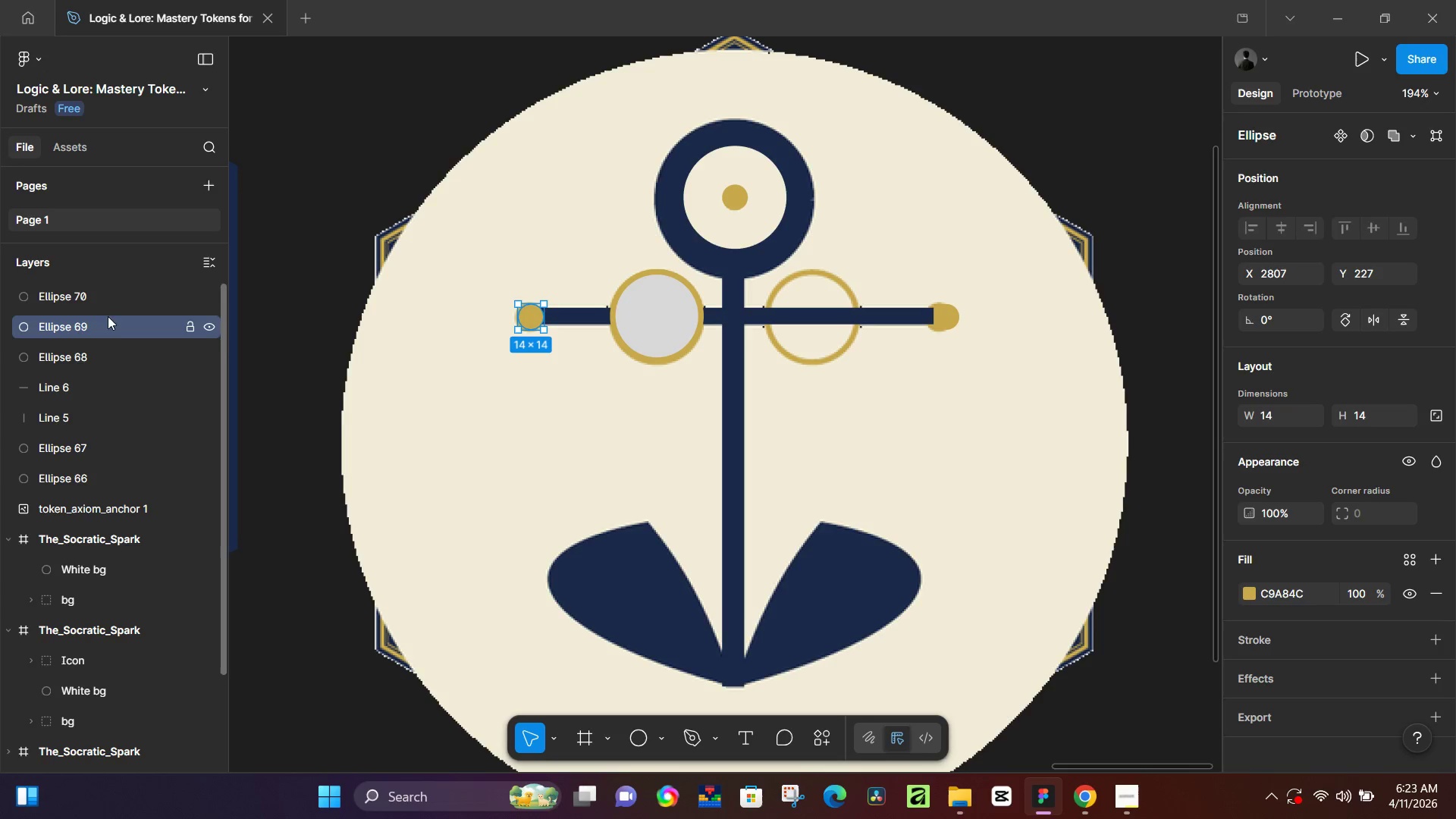 
double_click([106, 300])
 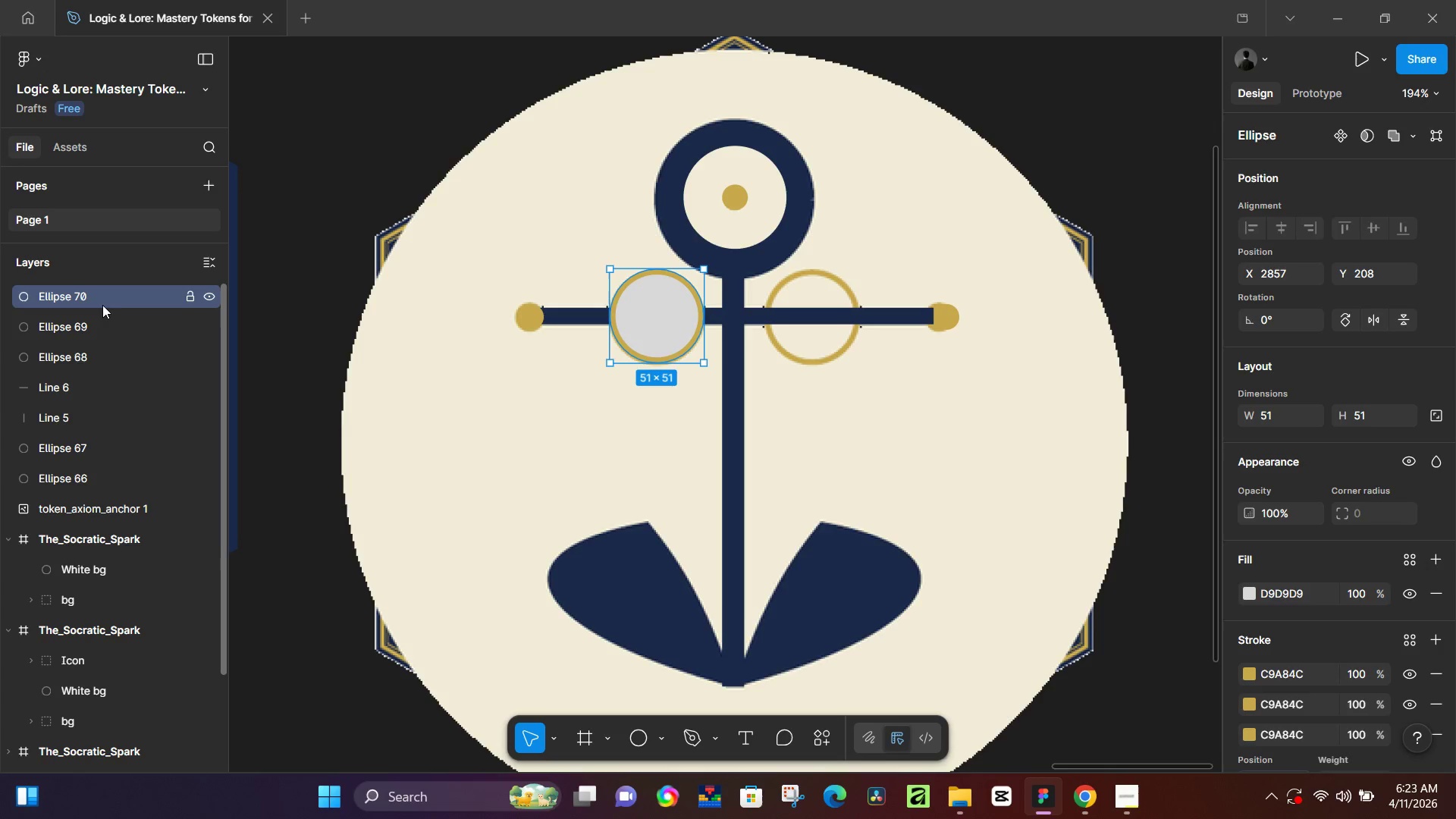 
key(Control+D)
 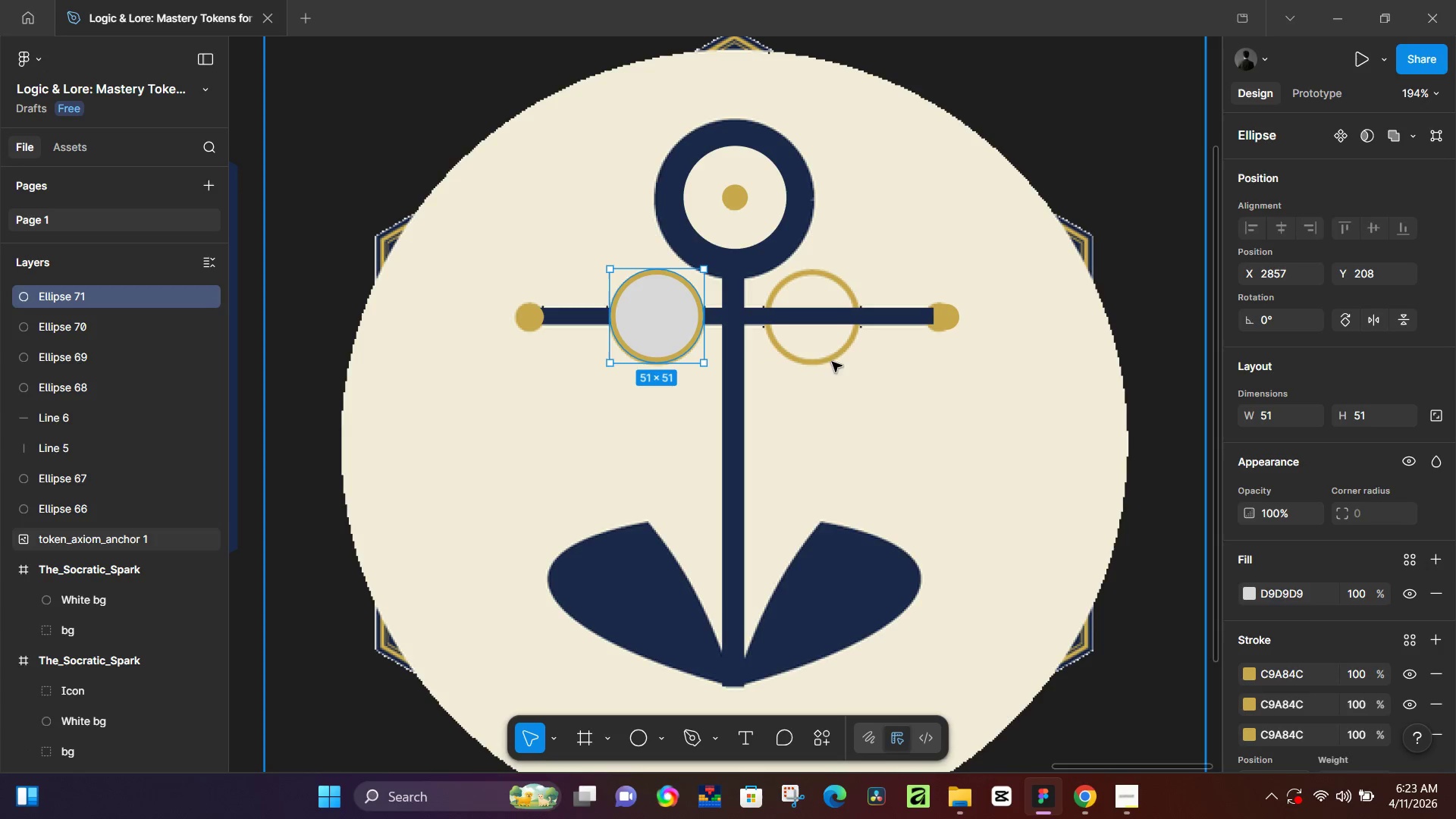 
scroll: coordinate [103, 313], scroll_direction: up, amount: 5.0
 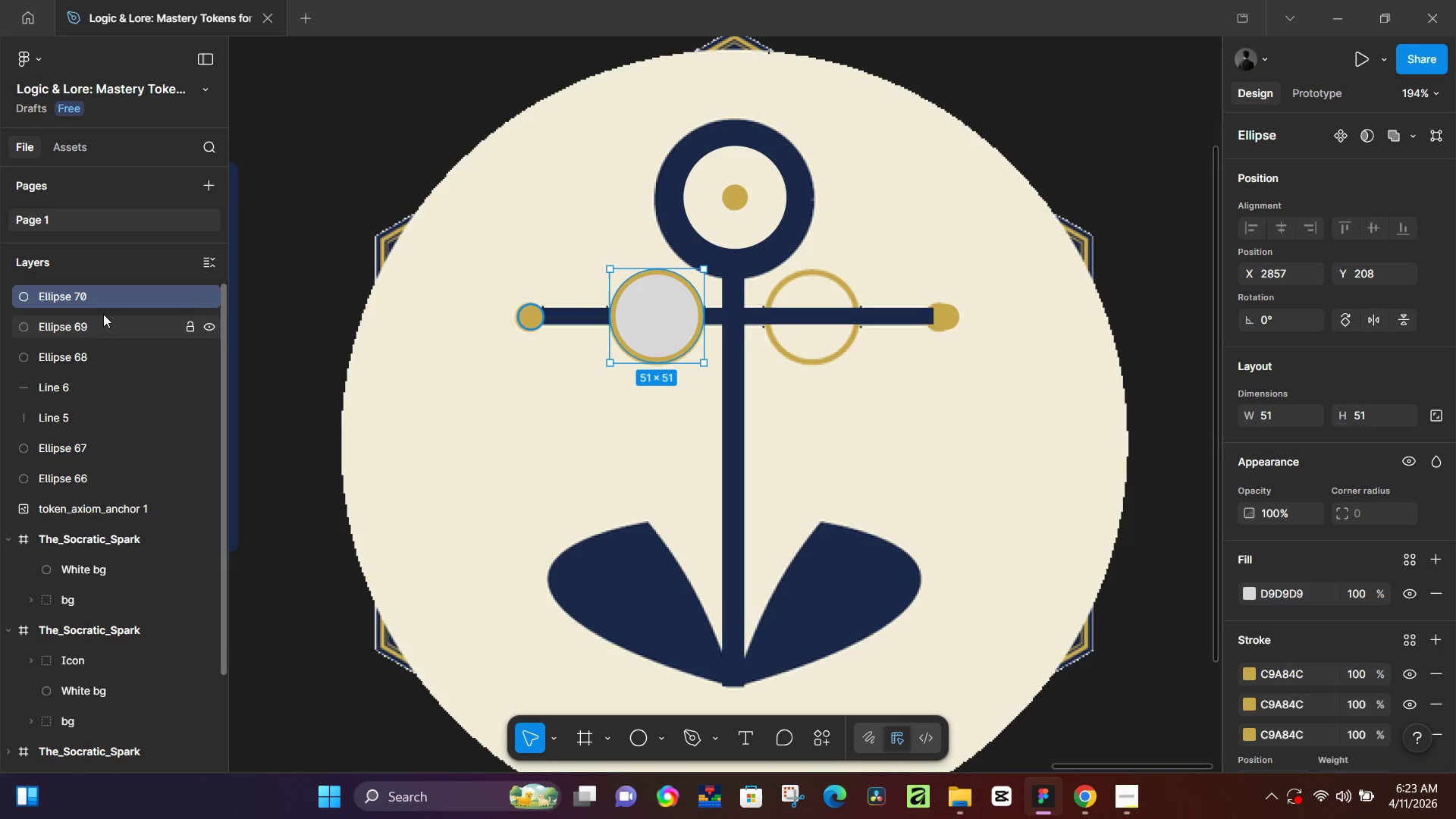 
left_click_drag(start_coordinate=[650, 328], to_coordinate=[805, 328])
 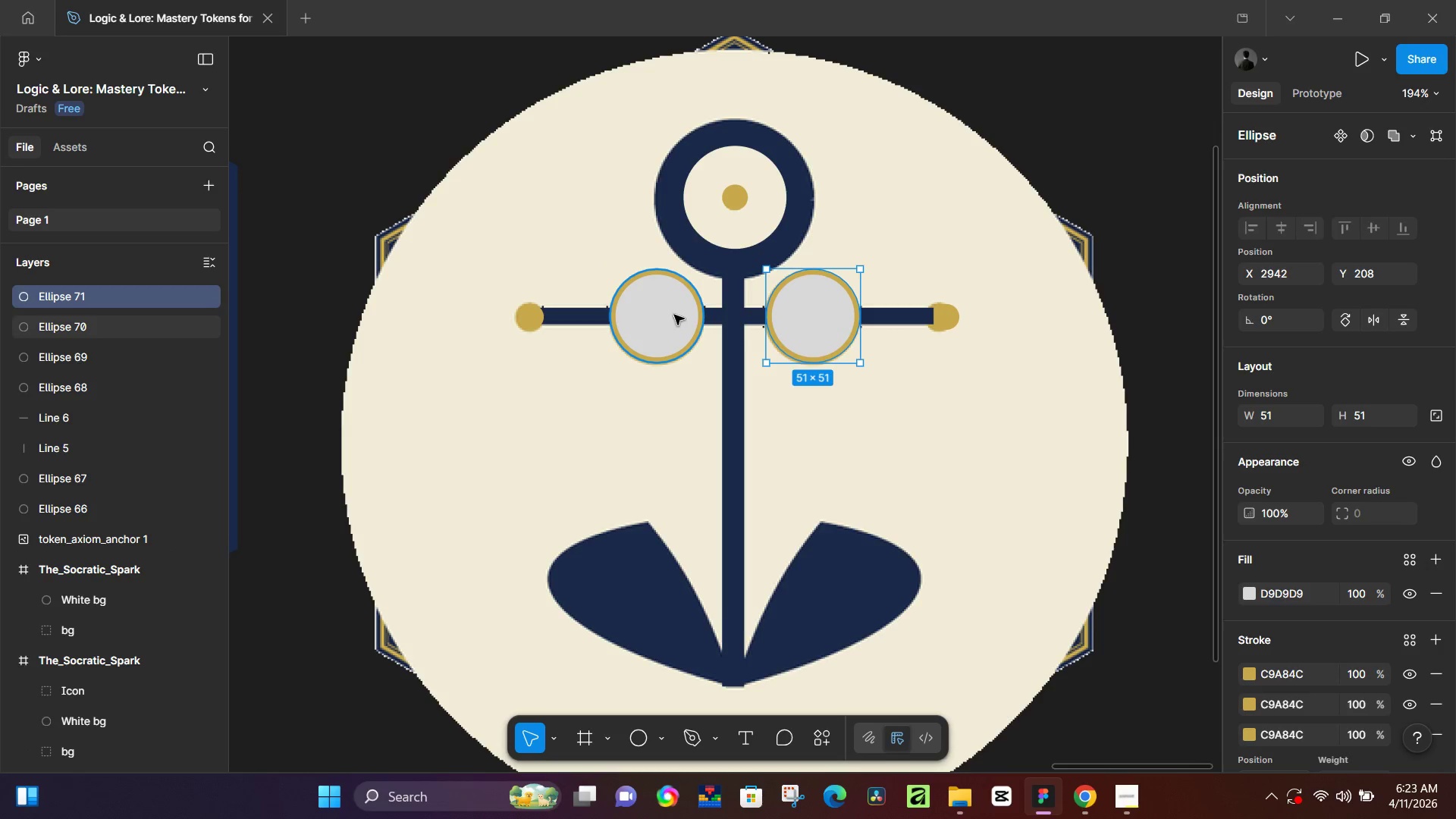 
left_click([674, 315])
 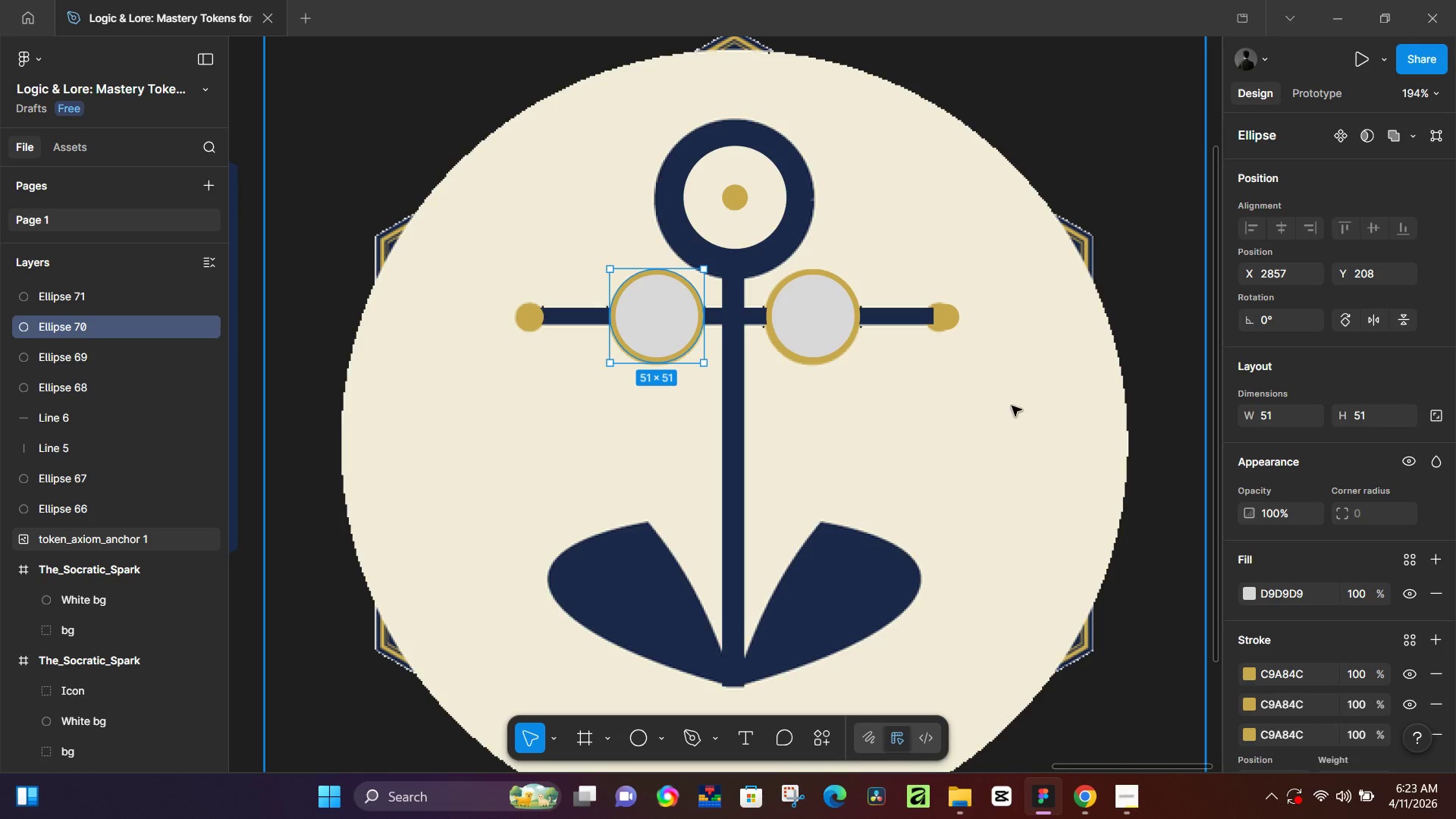 
hold_key(key=ShiftLeft, duration=0.61)
left_click([833, 327])
 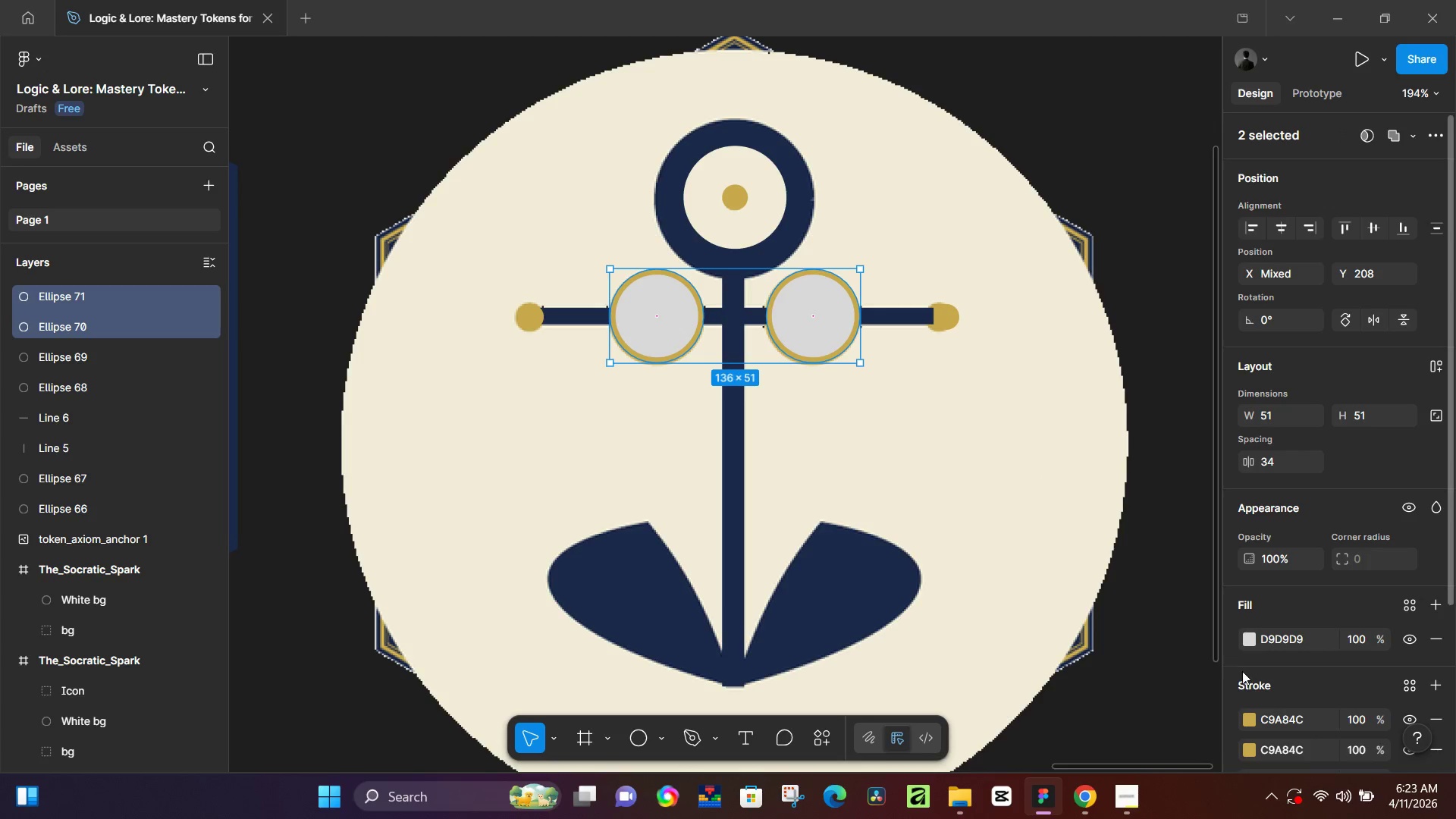 
left_click([1247, 635])
 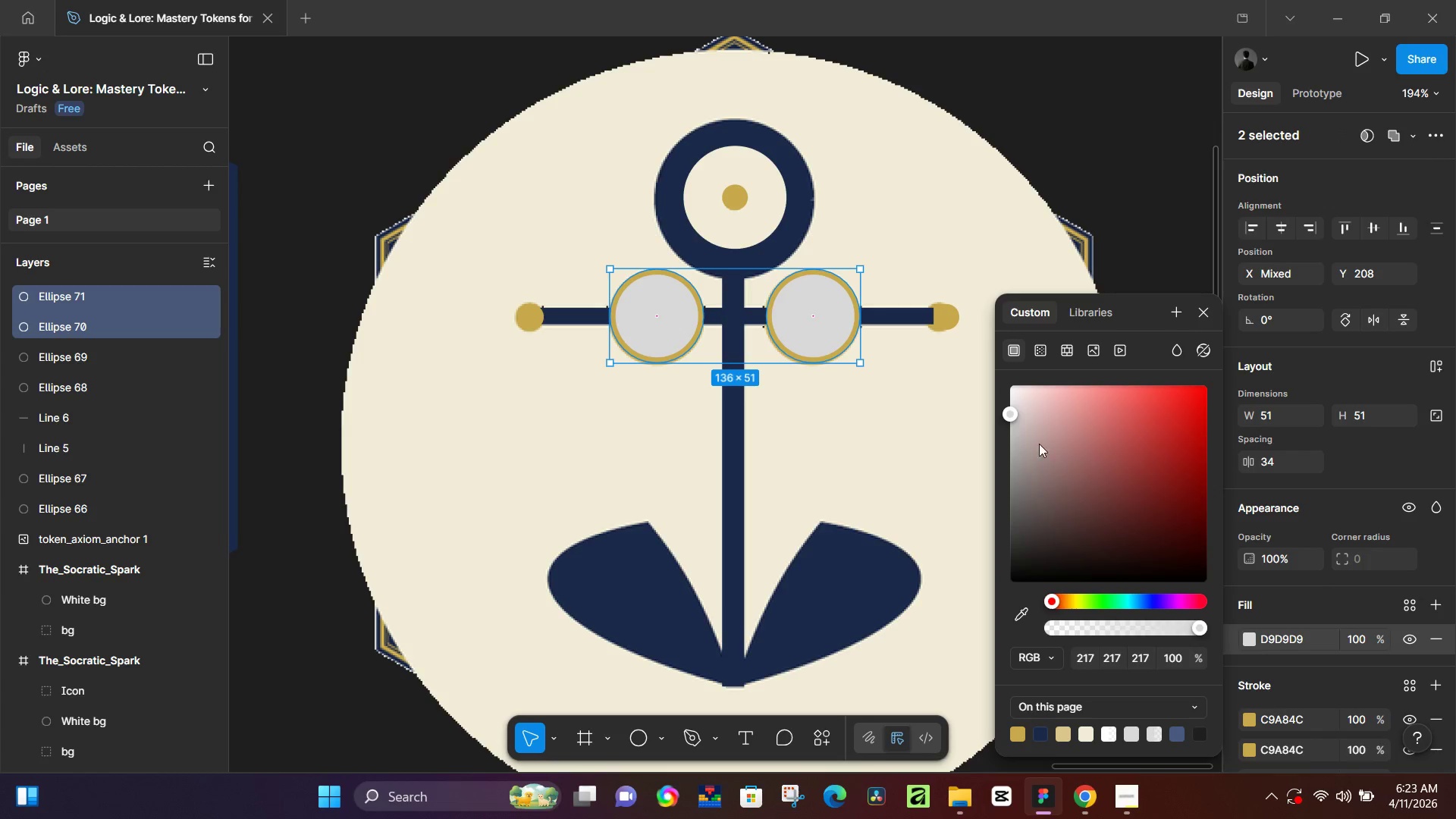 
left_click_drag(start_coordinate=[1014, 419], to_coordinate=[930, 350])
 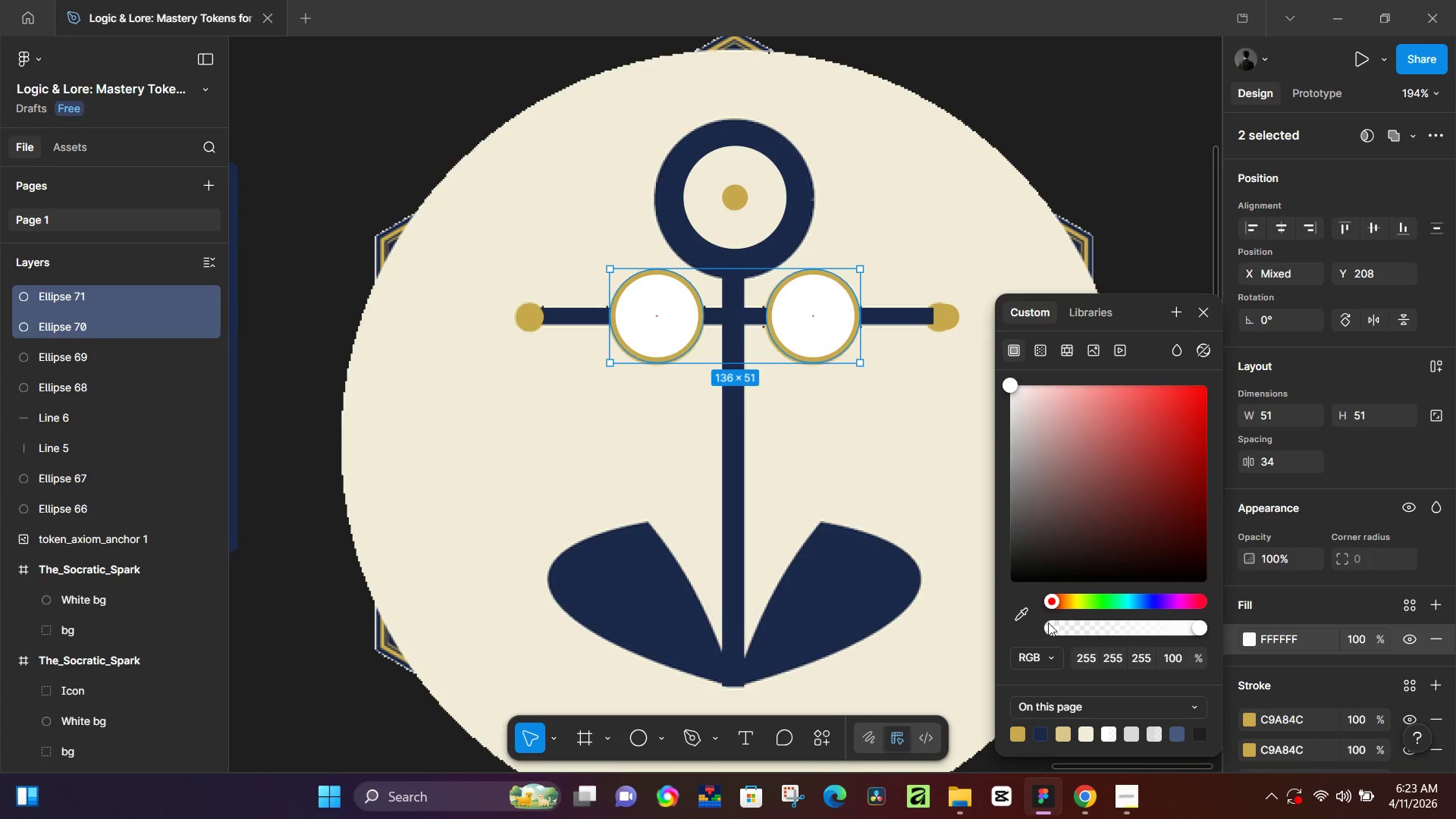 
left_click([1017, 623])
 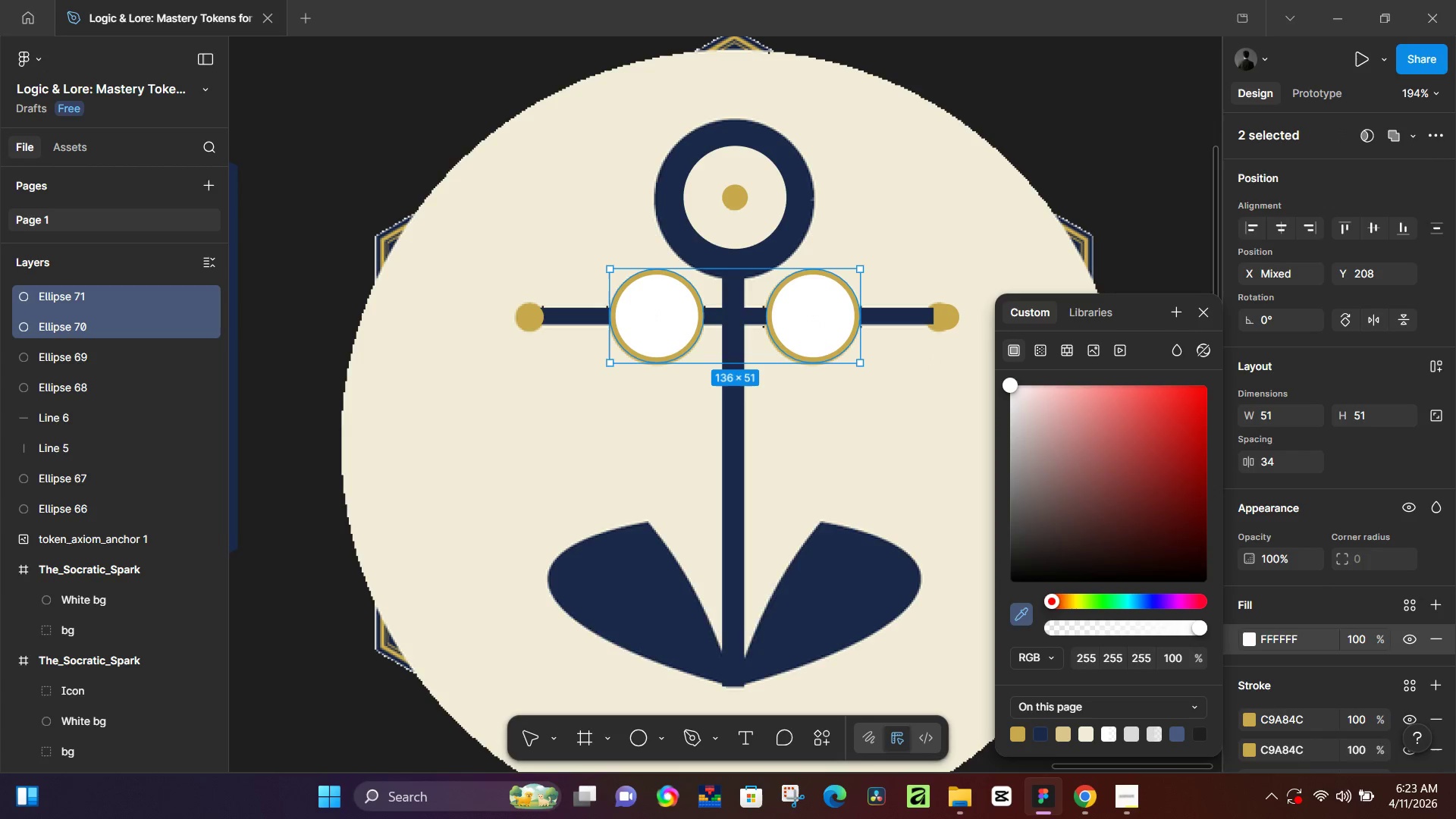 
hold_key(key=ControlLeft, duration=0.86)
scroll: coordinate [108, 375], scroll_direction: down, amount: 10.0
 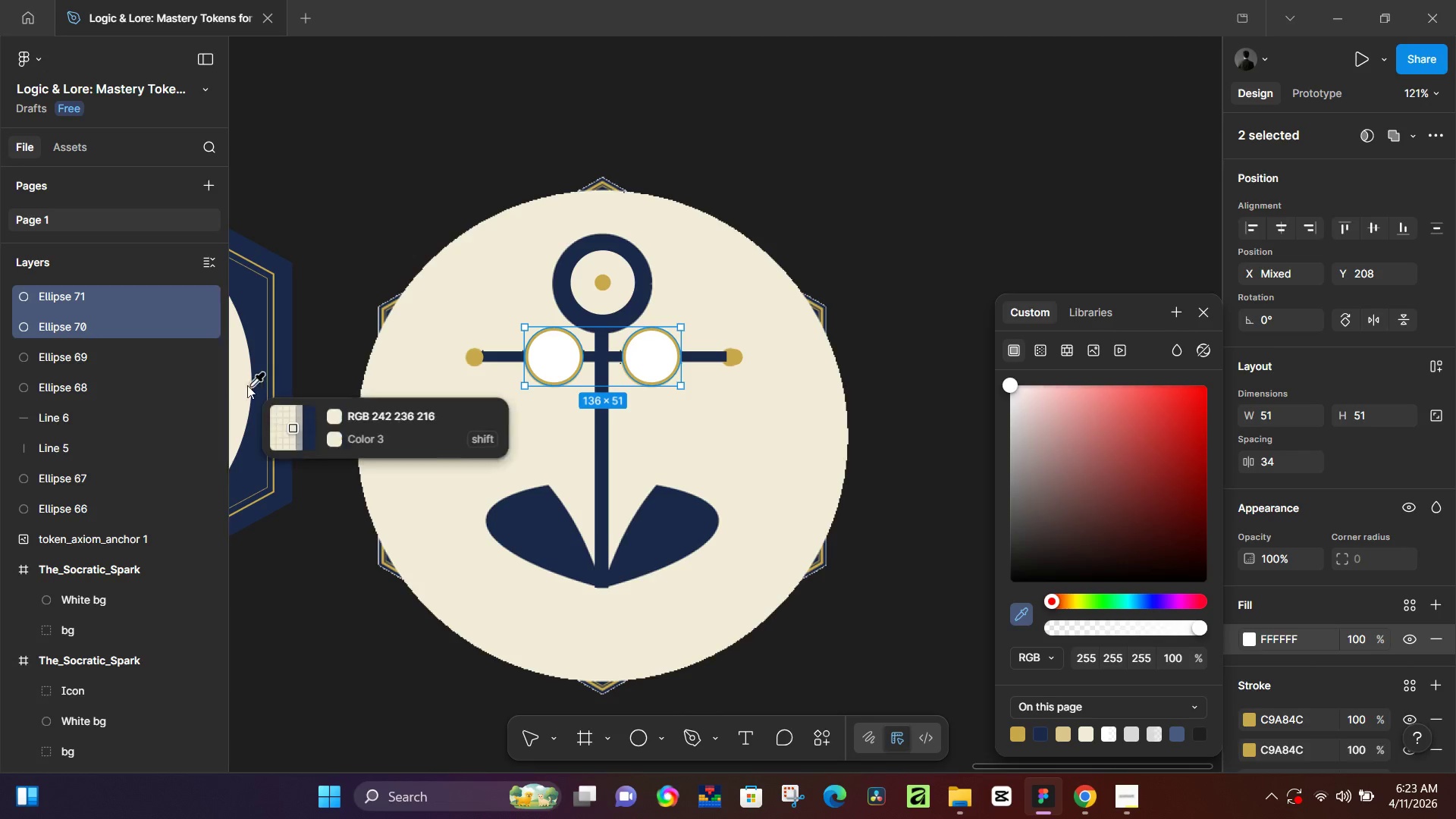 
left_click([244, 384])
 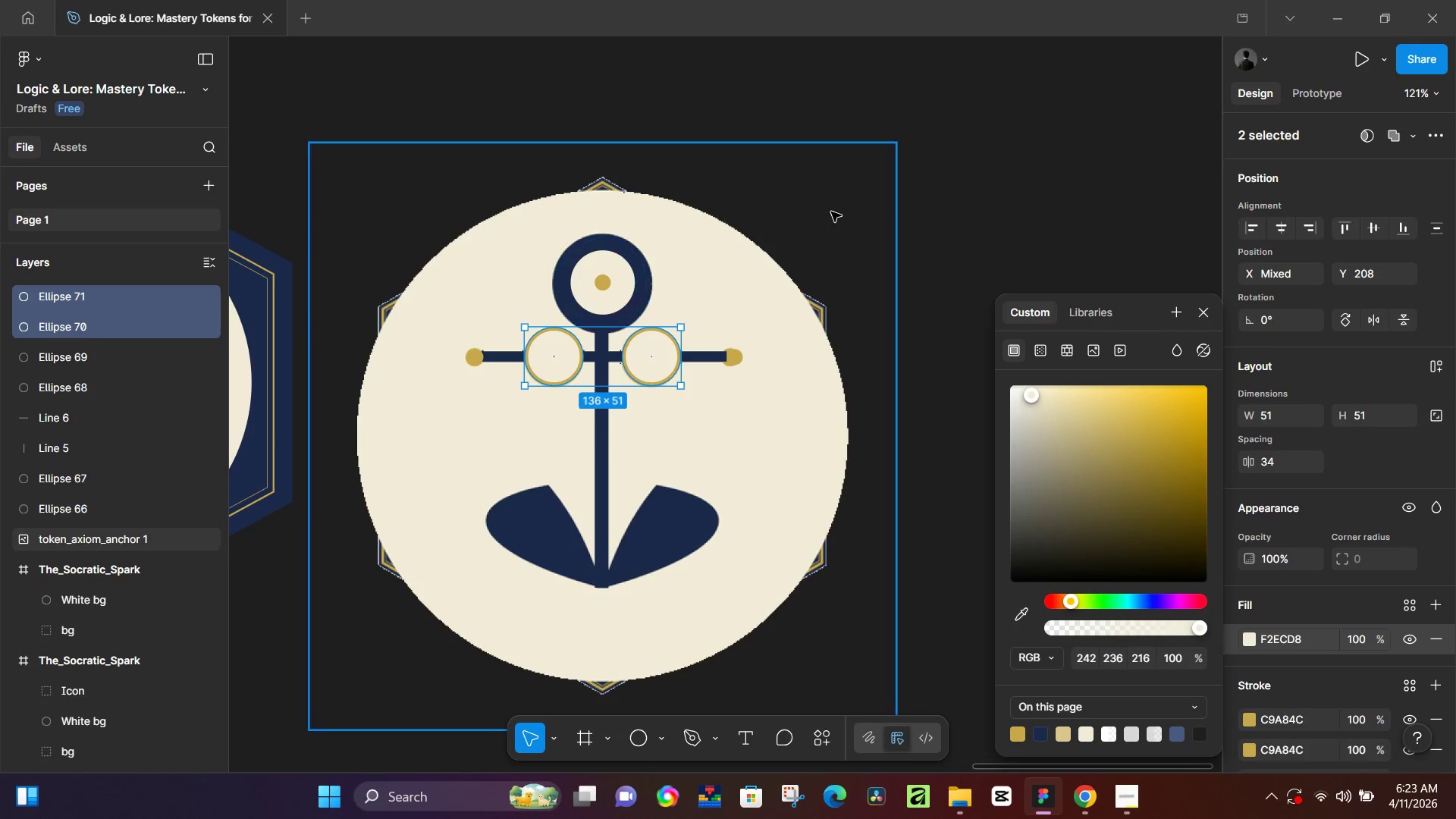 
left_click([866, 209])
 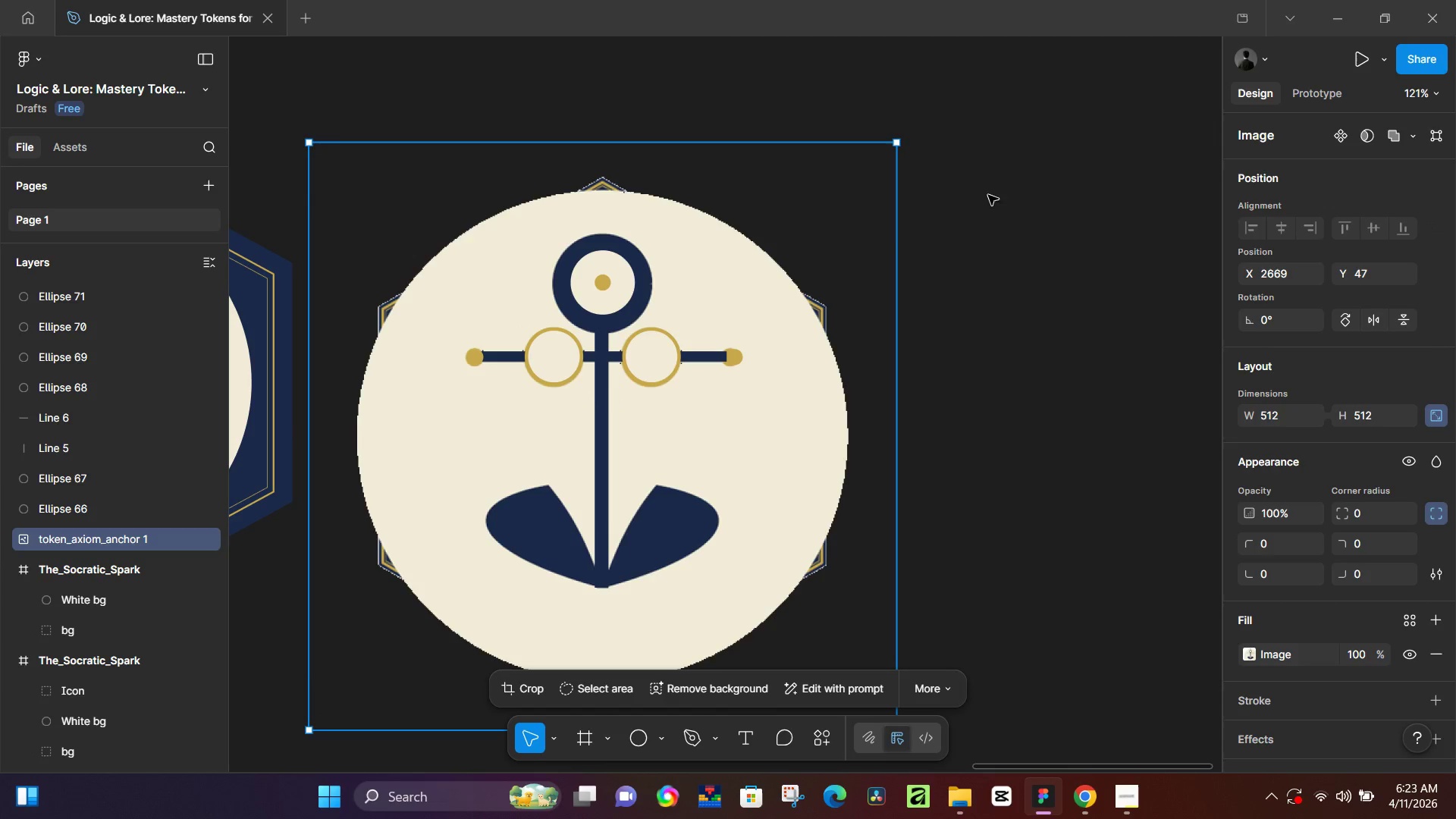 
left_click([999, 195])
 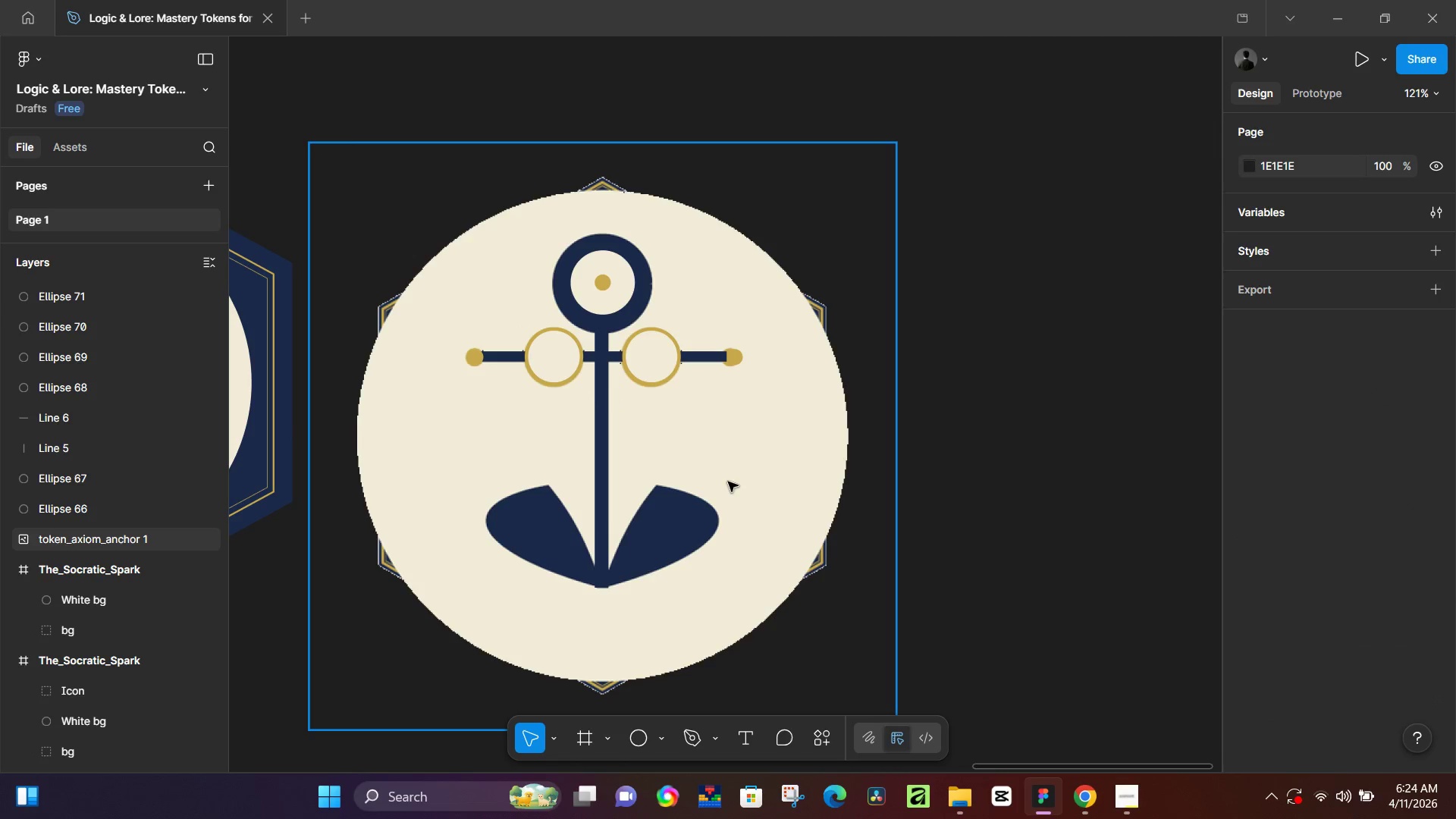 
wait(5.47)
 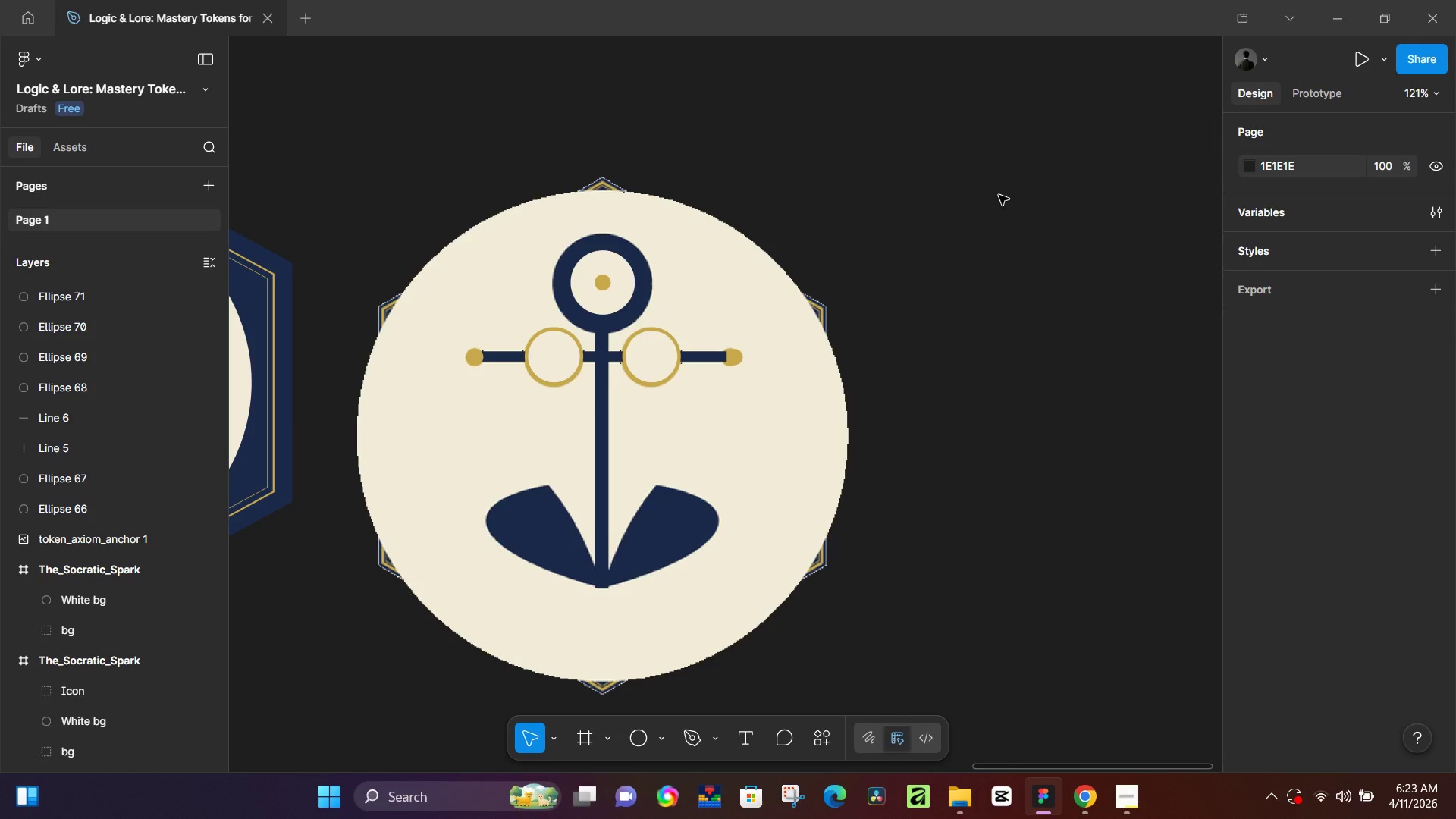 
key(O)
 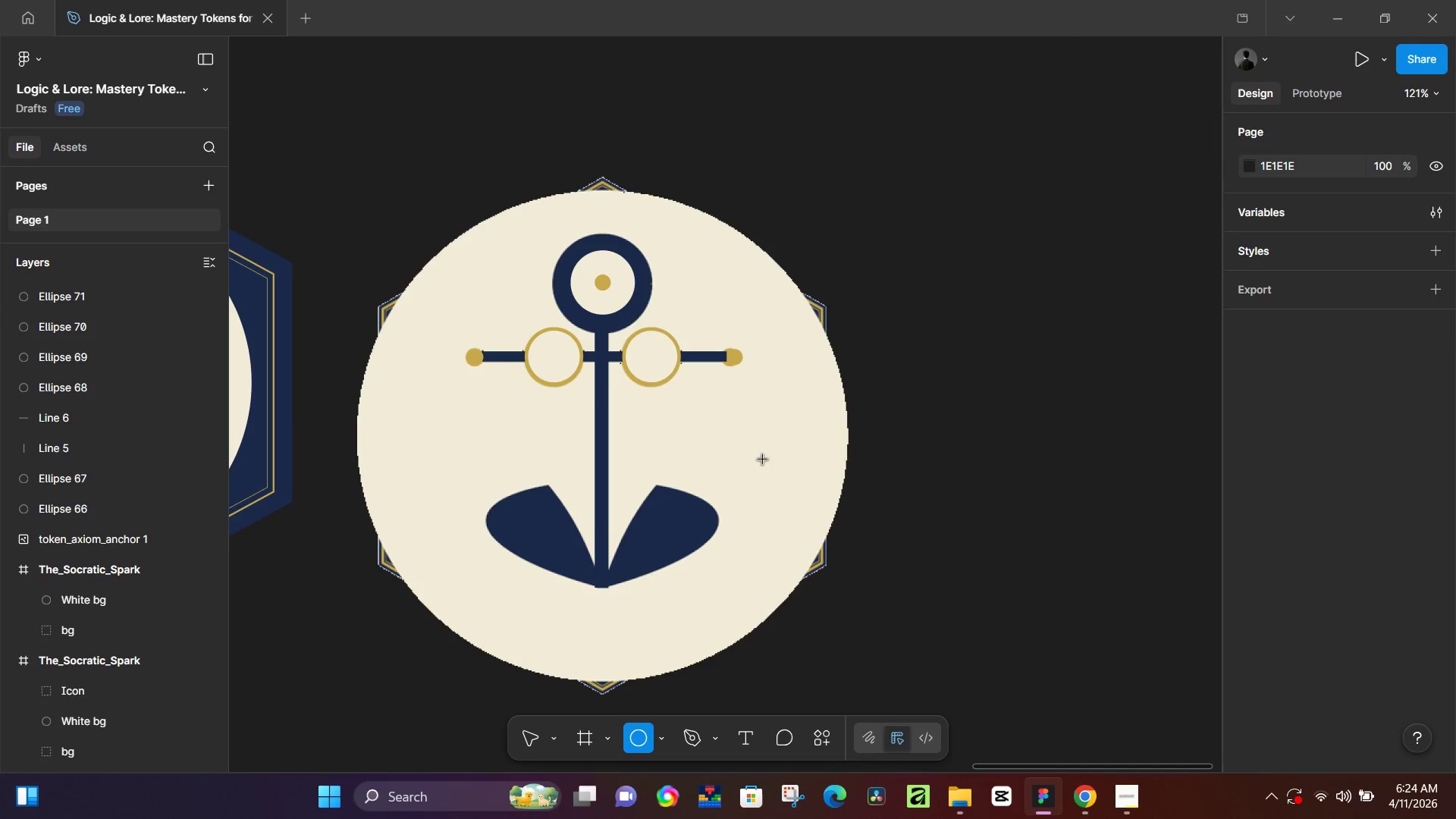 
left_click_drag(start_coordinate=[763, 460], to_coordinate=[511, 598])
 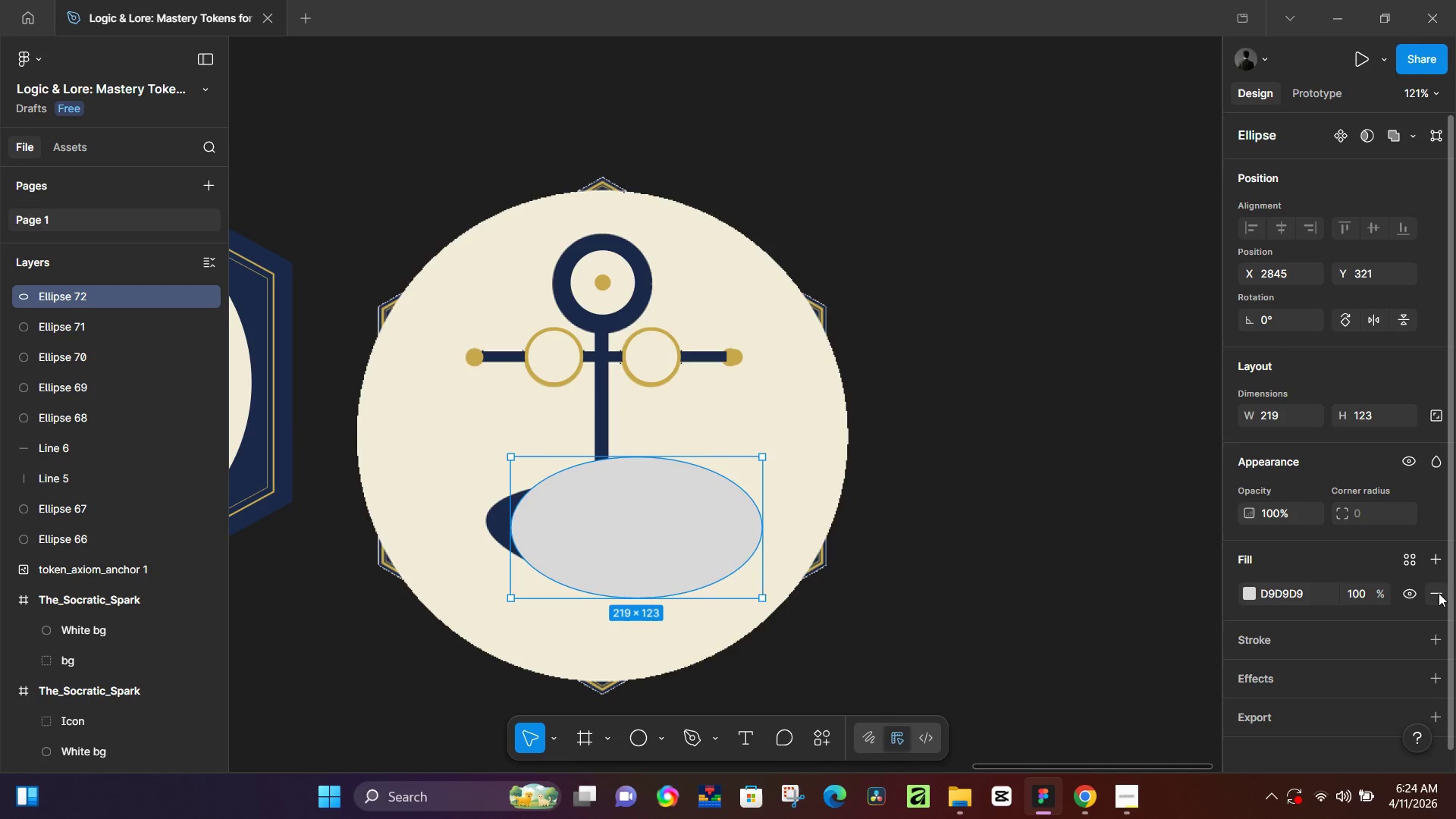 
double_click([1439, 593])
 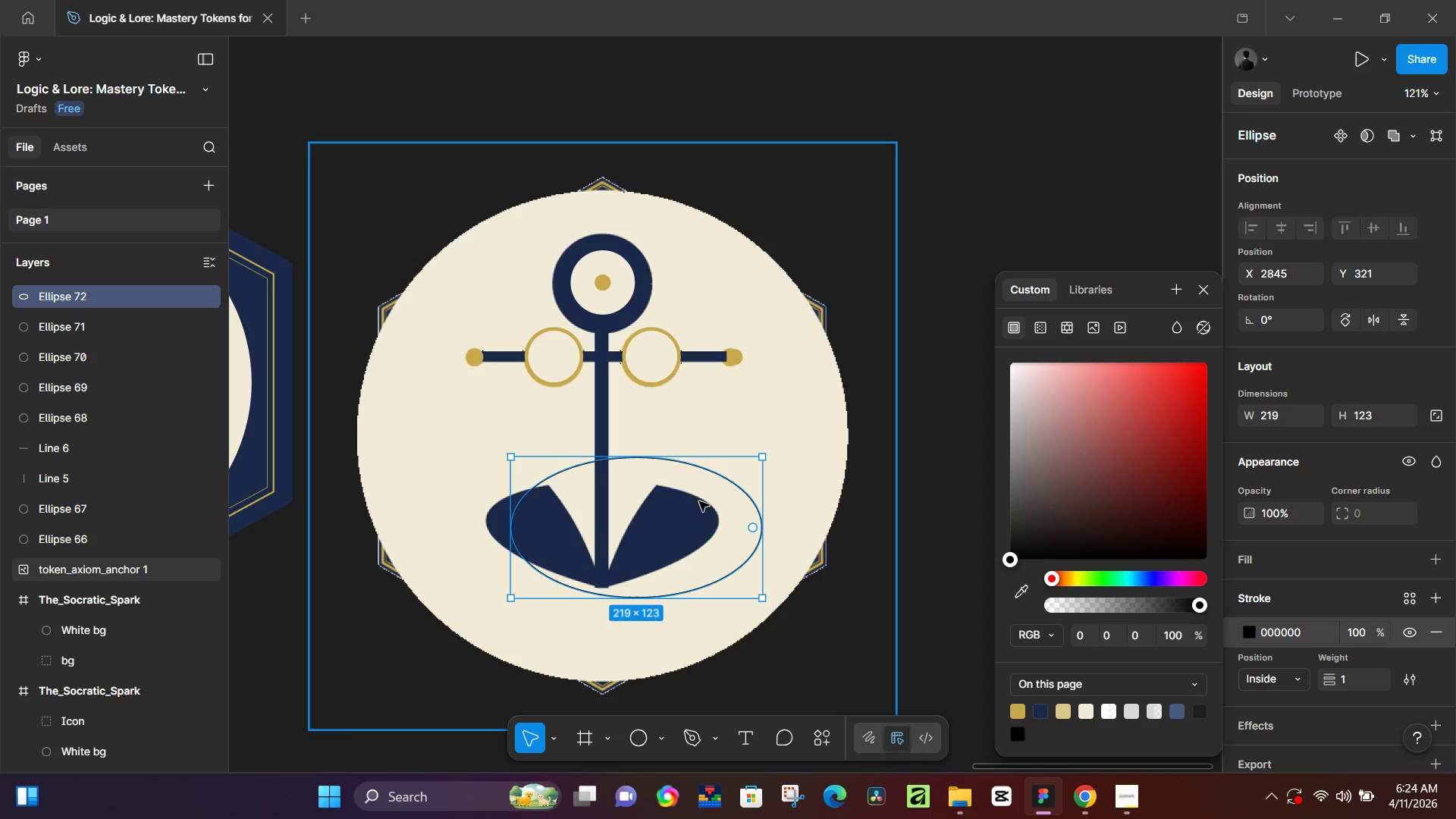 
left_click_drag(start_coordinate=[711, 510], to_coordinate=[671, 498])
 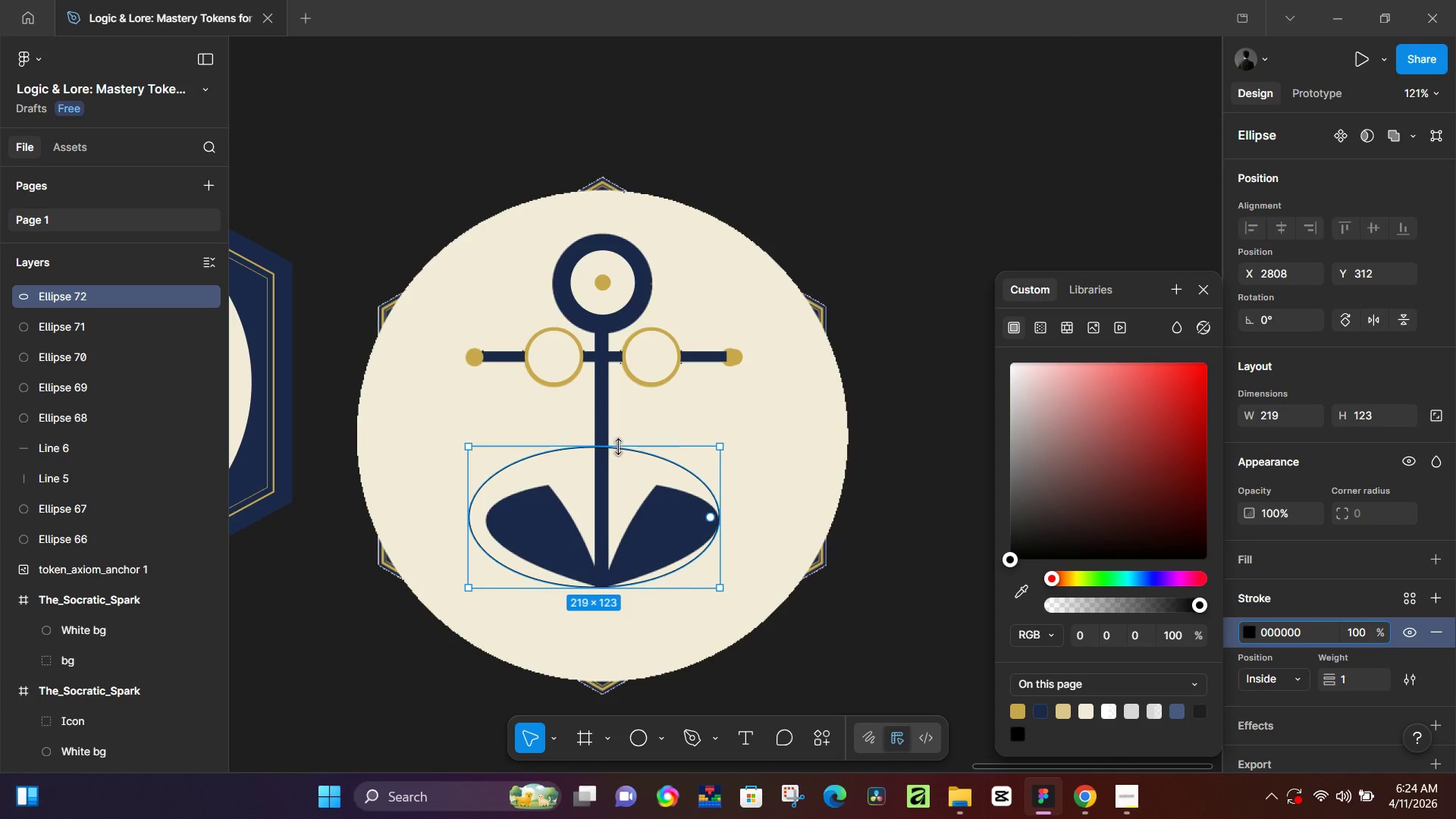 
left_click_drag(start_coordinate=[619, 447], to_coordinate=[608, 479])
 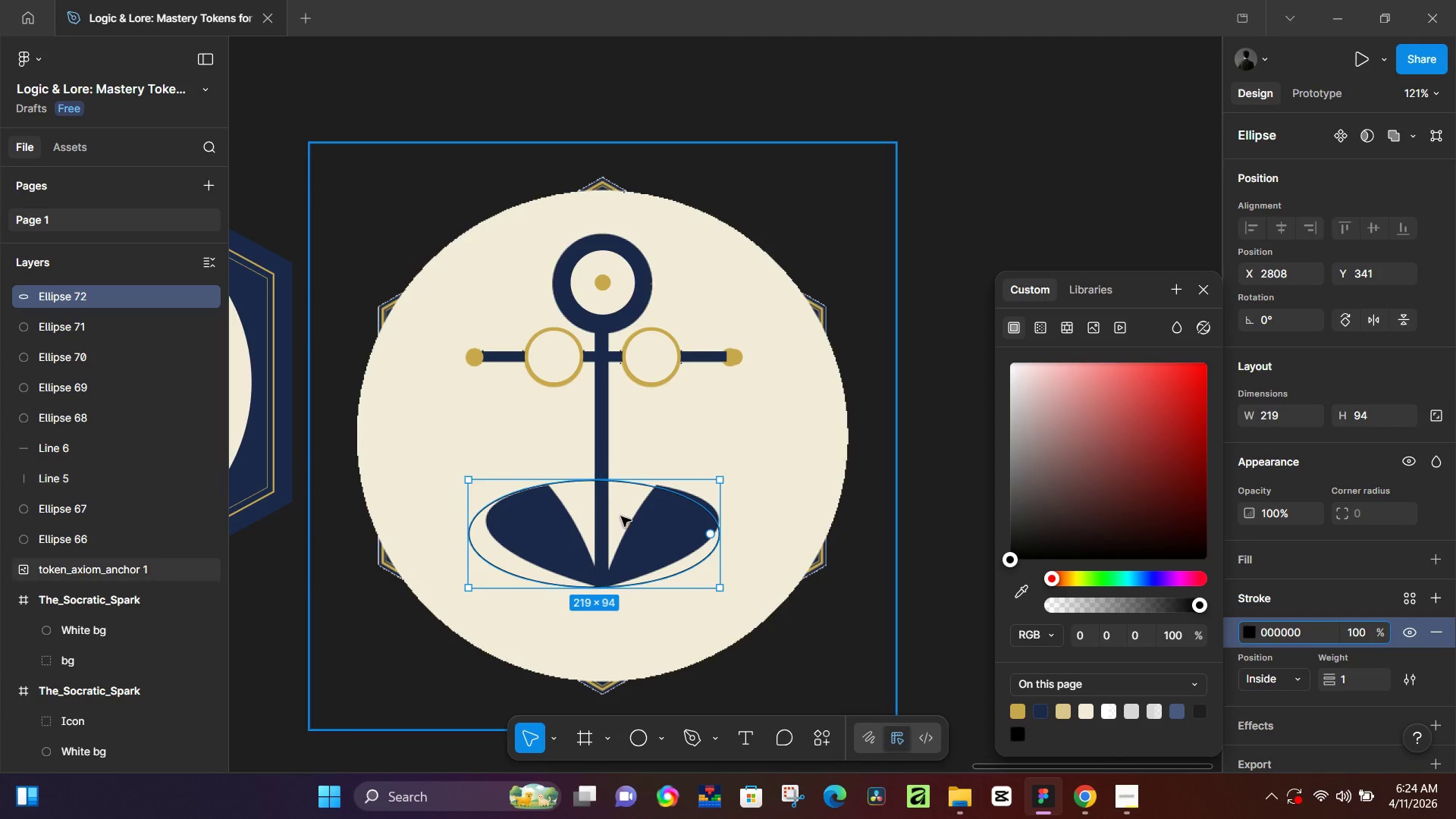 
left_click_drag(start_coordinate=[621, 516], to_coordinate=[631, 516])
 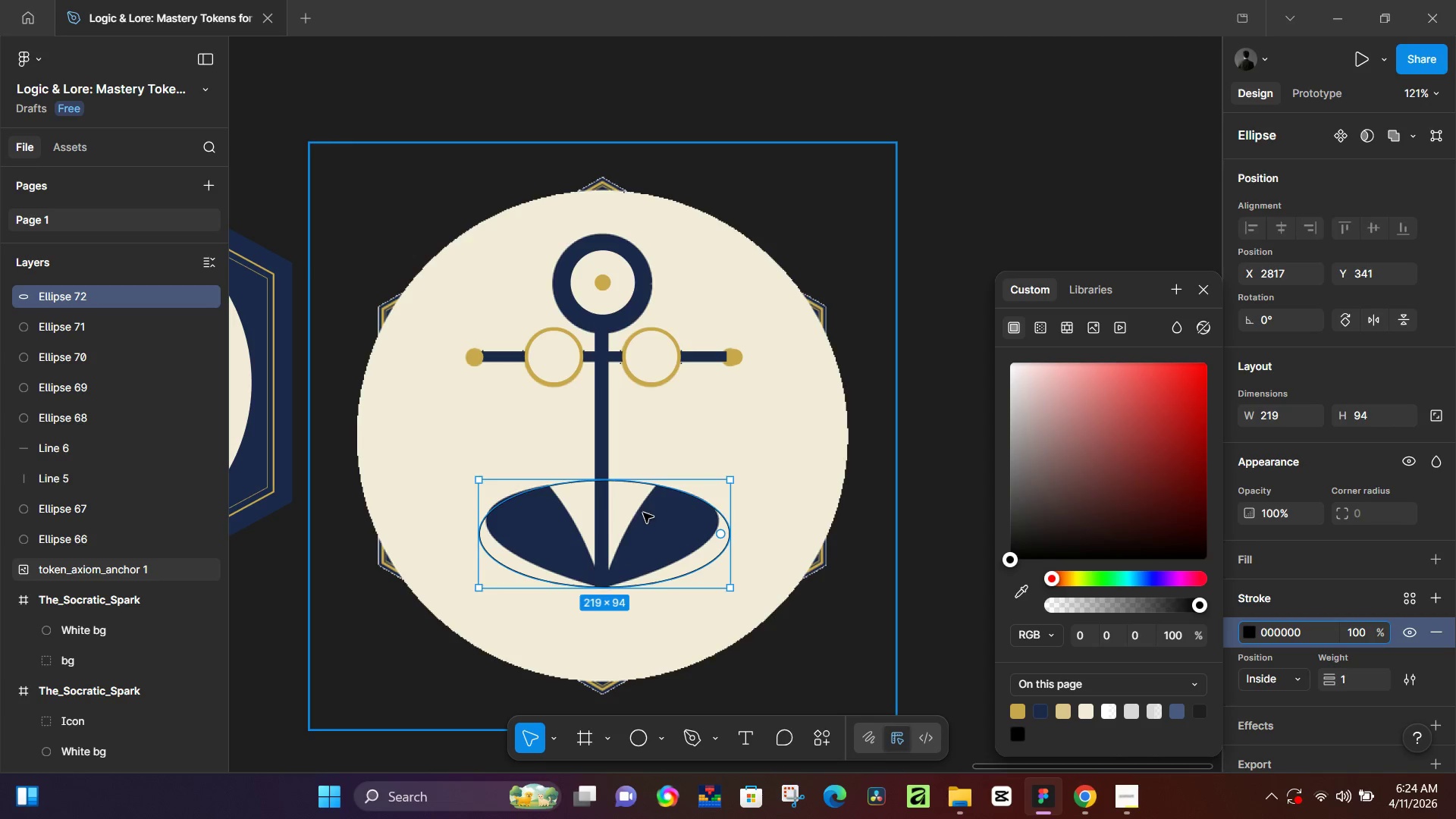 
hold_key(key=AltLeft, duration=1.51)
left_click_drag(start_coordinate=[651, 546], to_coordinate=[639, 531])
 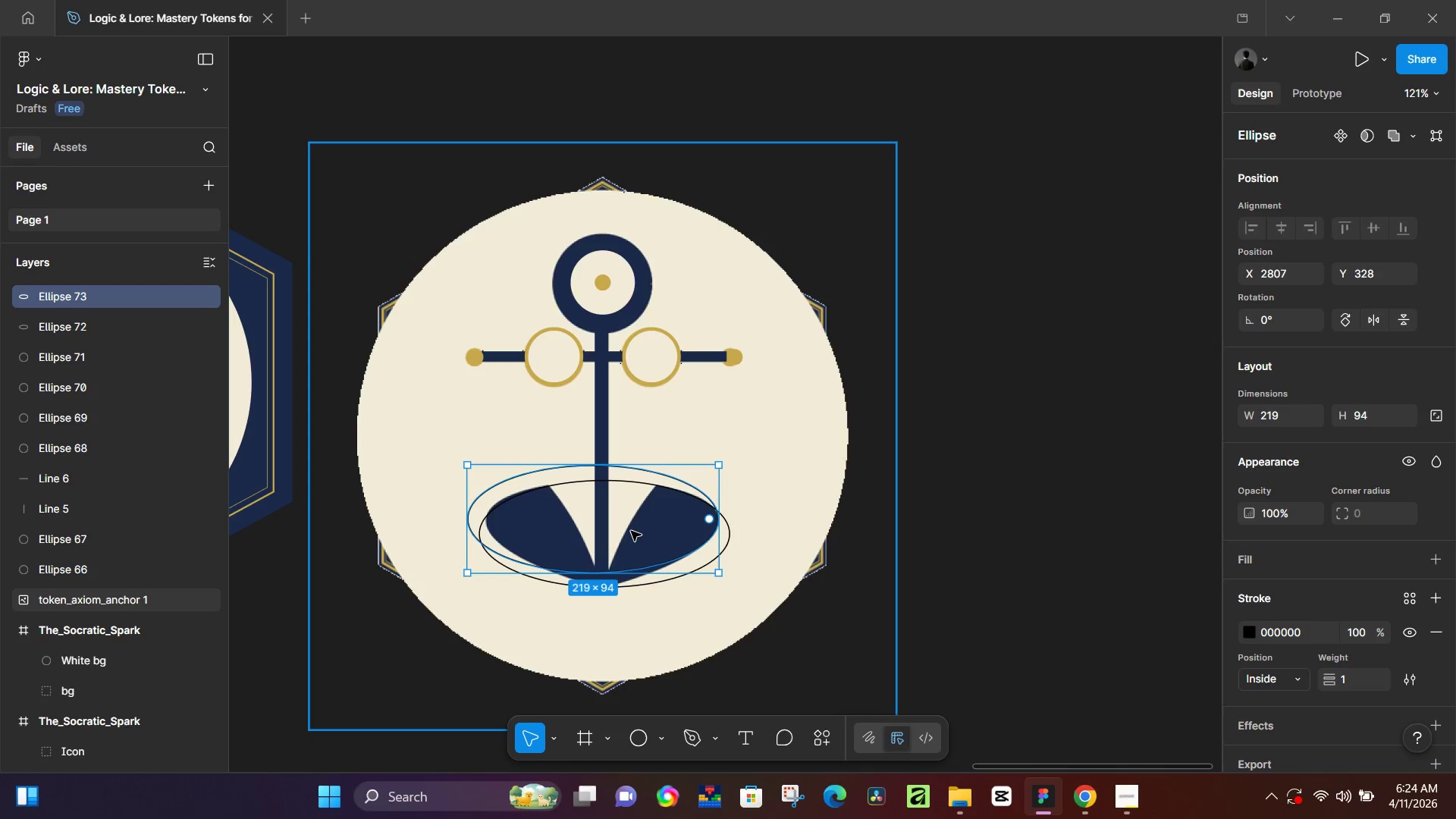 
hold_key(key=AltLeft, duration=1.08)
 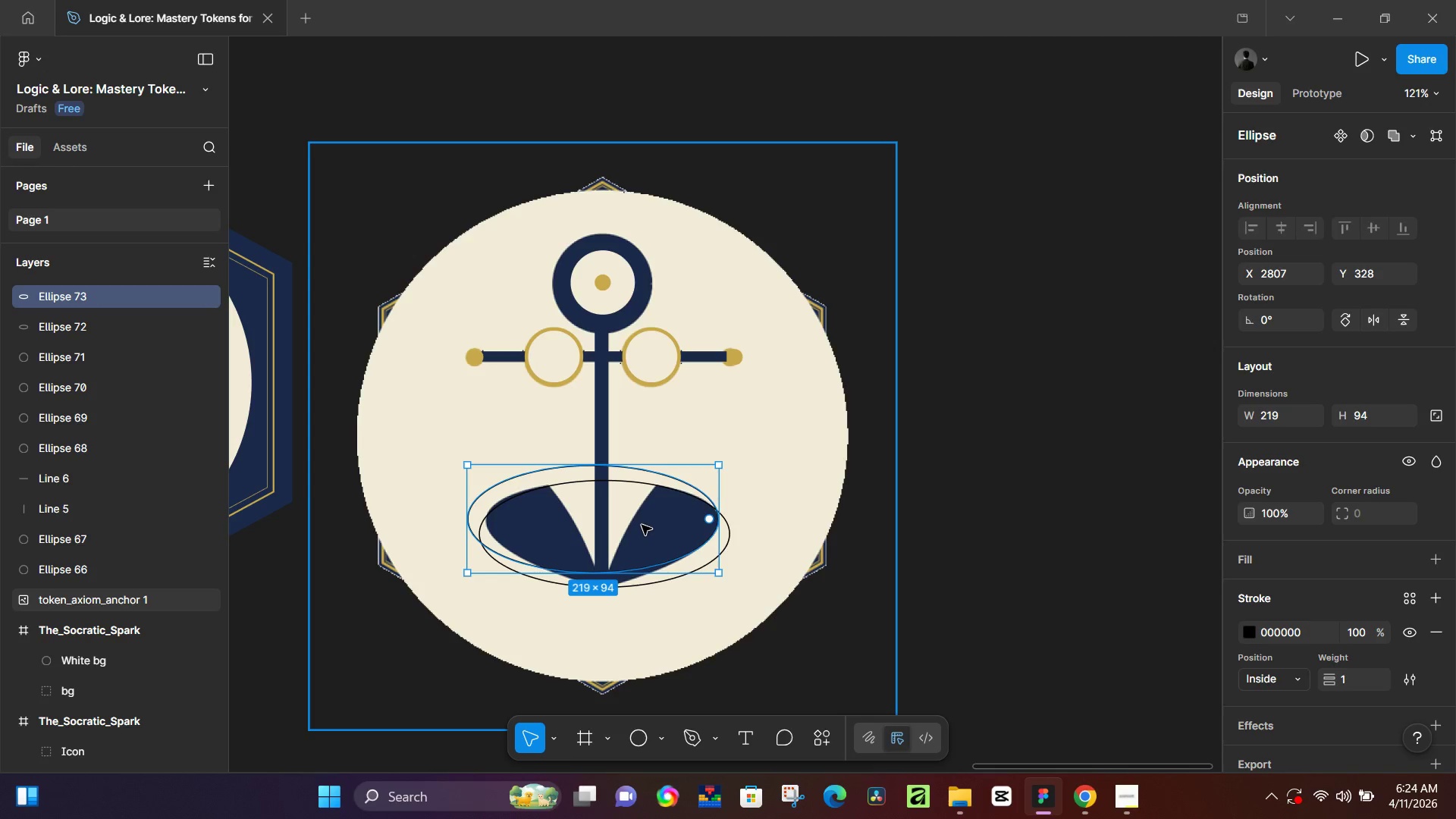 
hold_key(key=AltLeft, duration=1.52)
left_click_drag(start_coordinate=[620, 512], to_coordinate=[639, 520])
 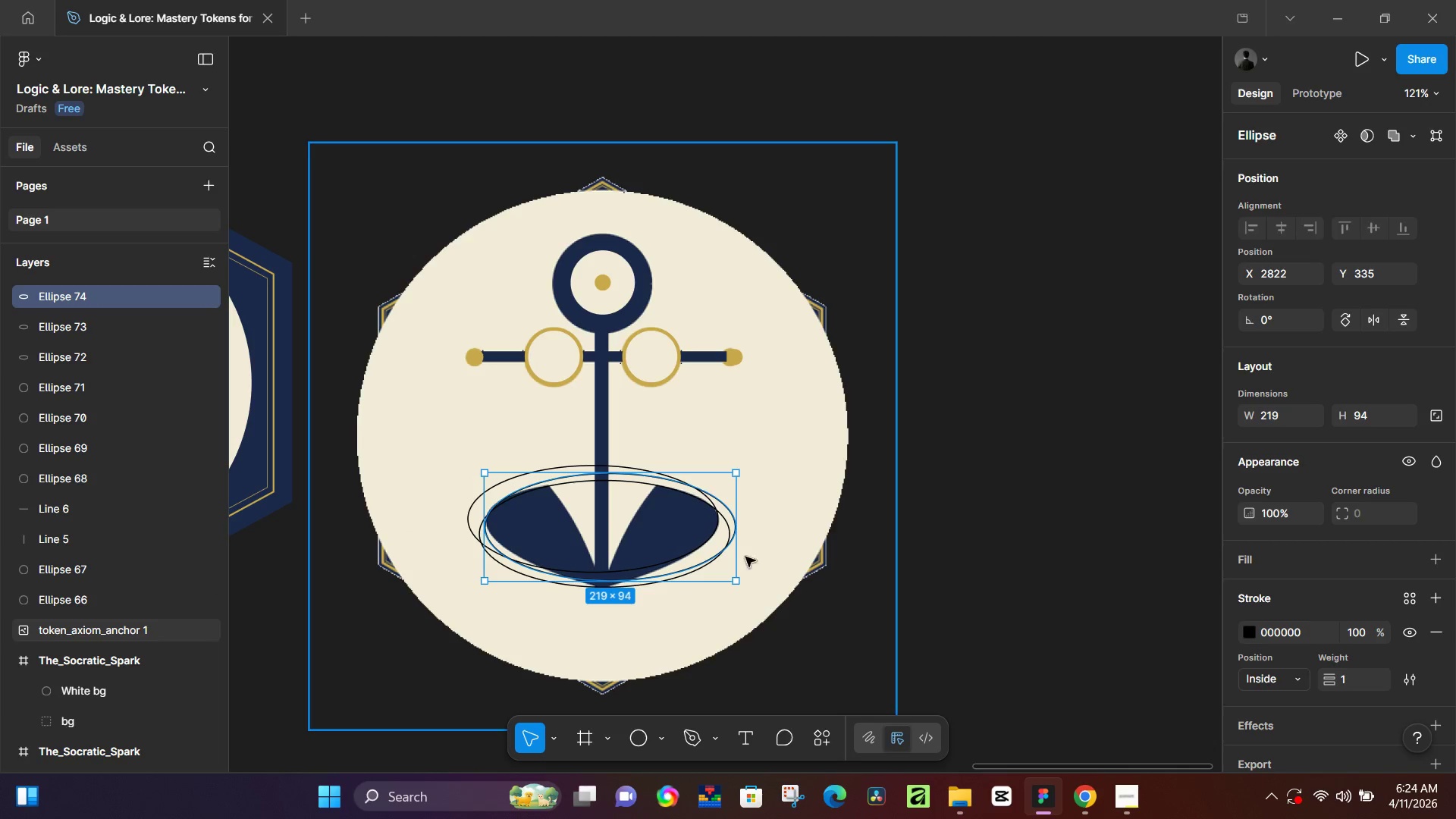 
hold_key(key=AltLeft, duration=1.5)
 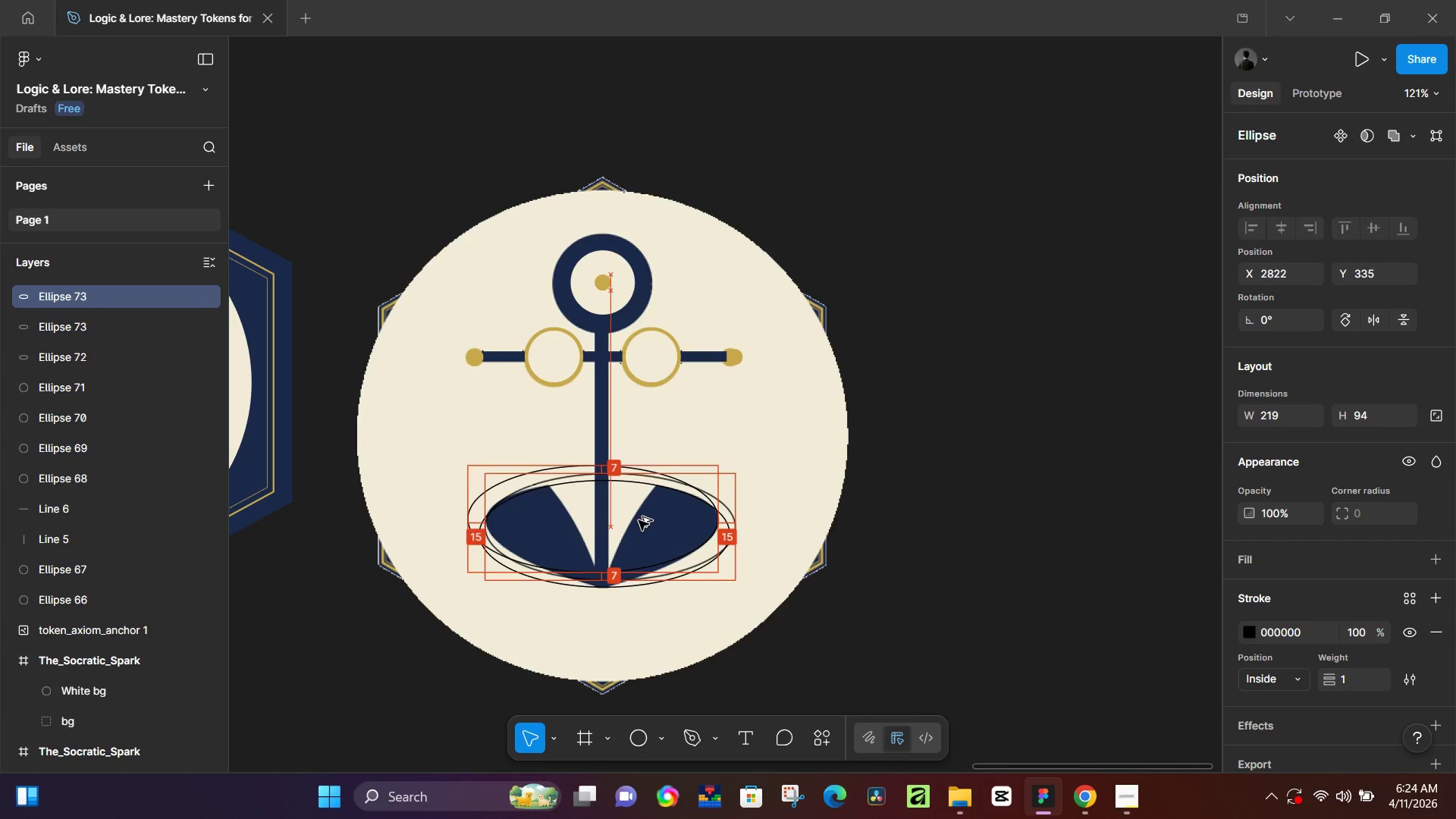 
hold_key(key=AltLeft, duration=0.61)
 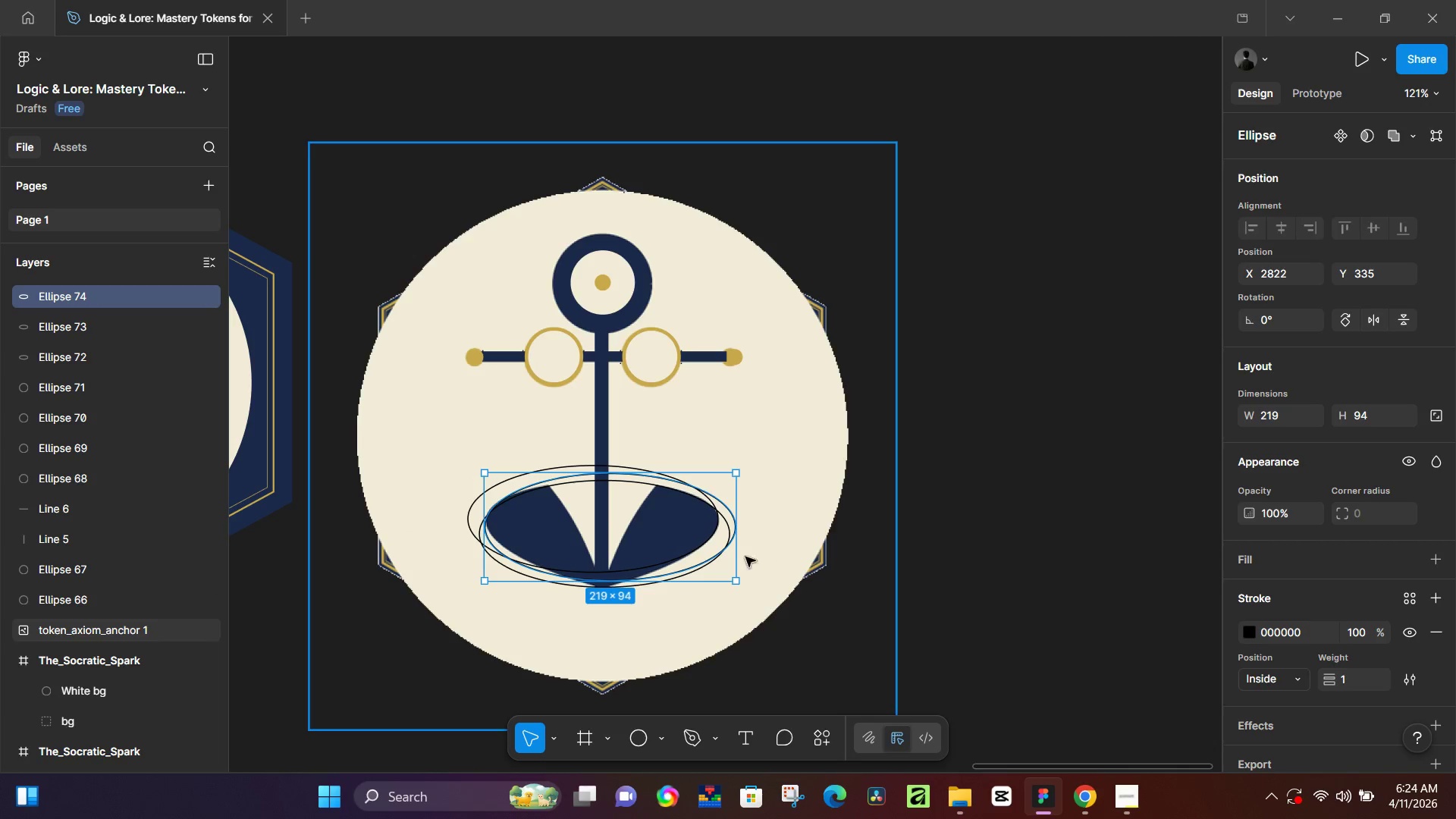 
left_click_drag(start_coordinate=[741, 588], to_coordinate=[764, 553])
 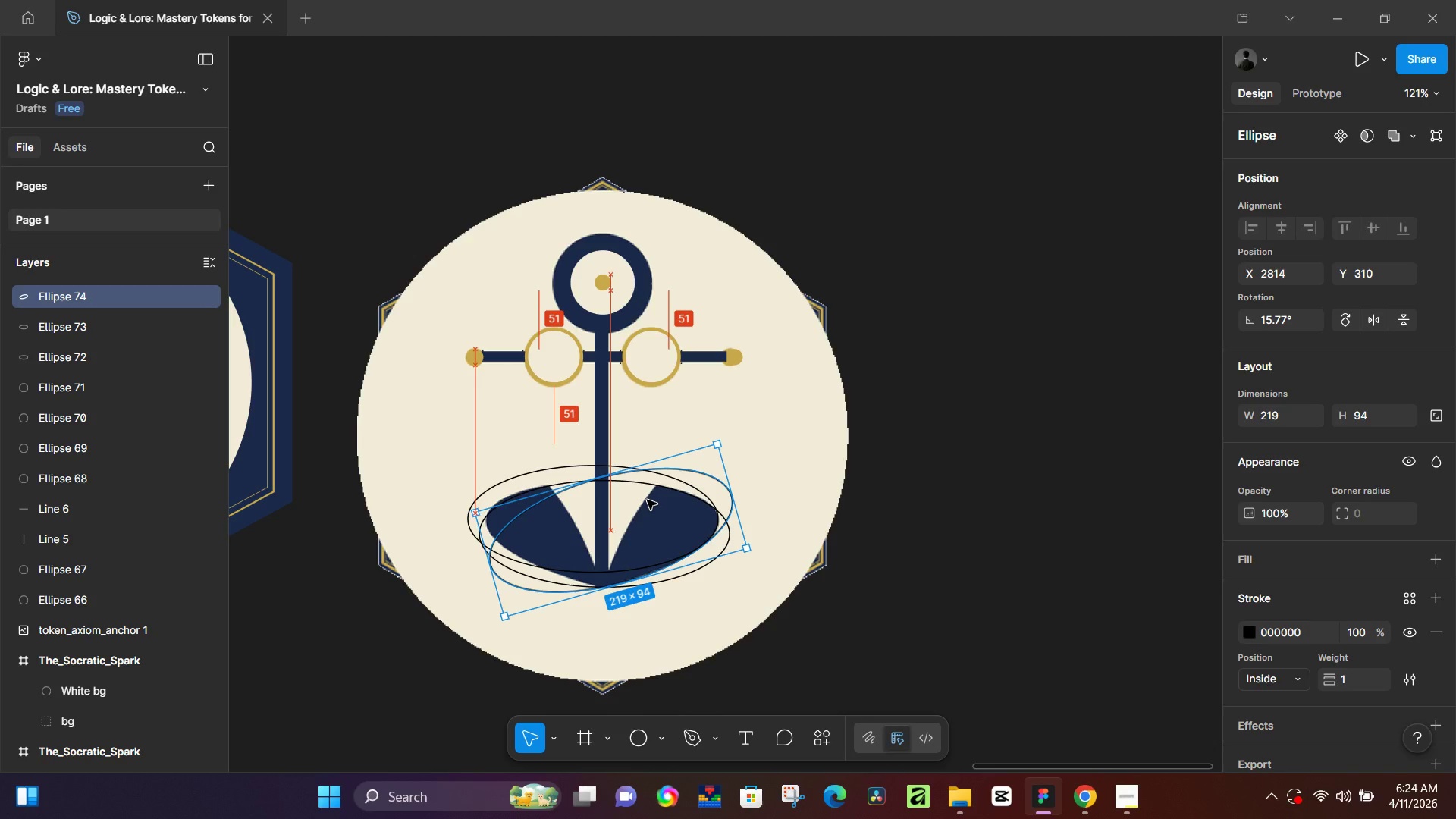 
wait(6.0)
 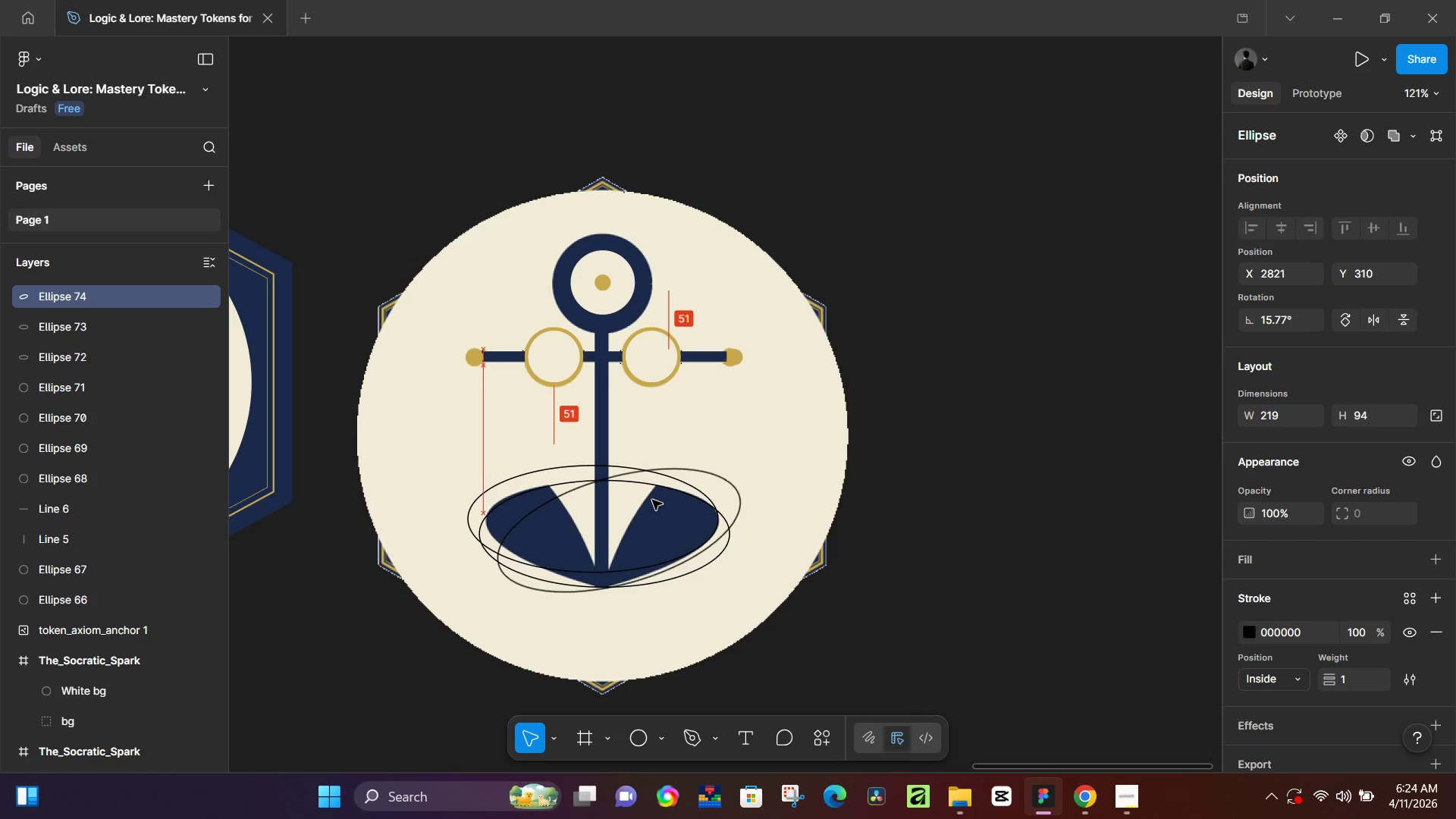 
hold_key(key=ControlLeft, duration=1.52)
scroll: coordinate [764, 535], scroll_direction: up, amount: 7.0
 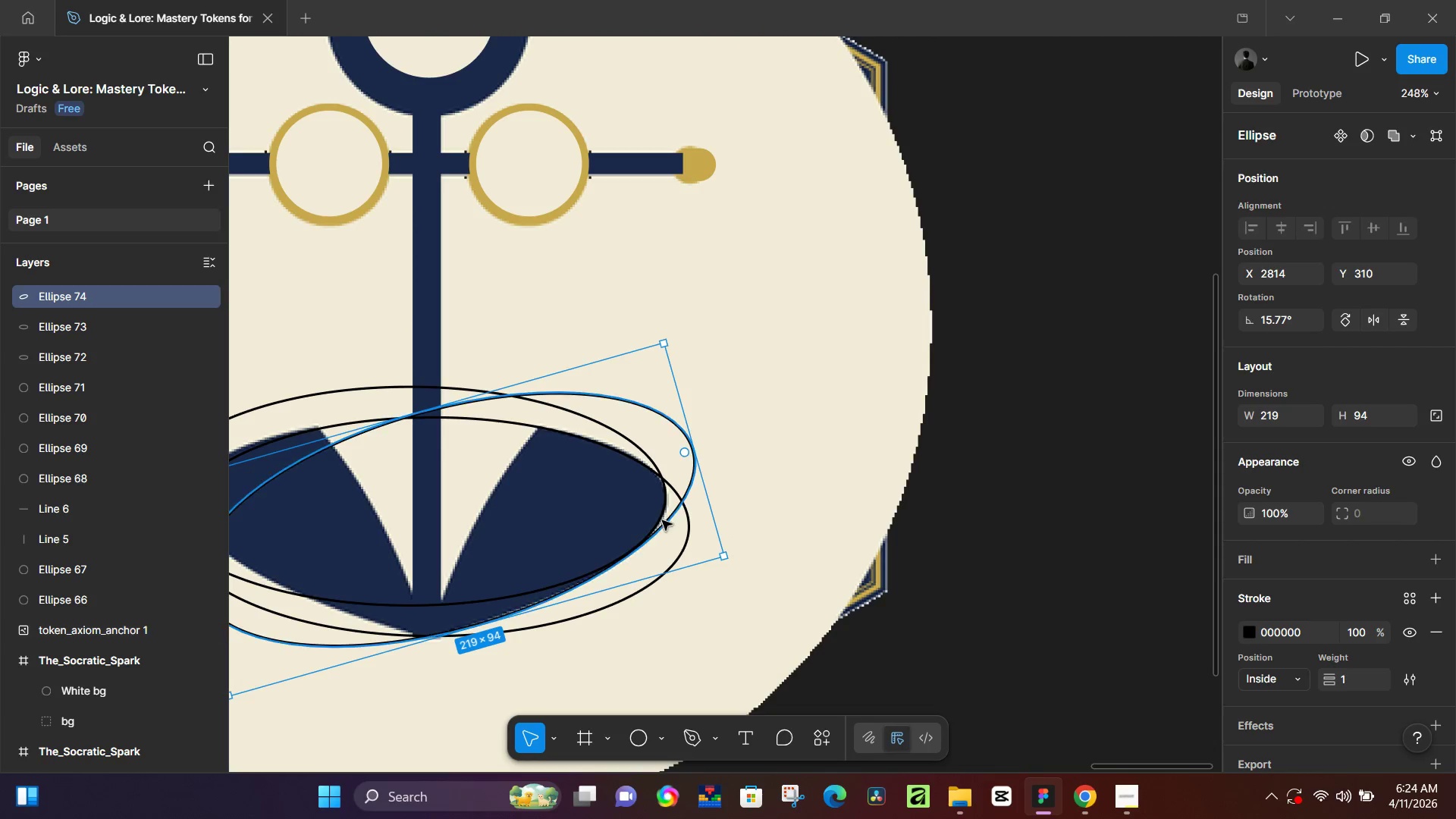 
hold_key(key=ControlLeft, duration=0.42)
 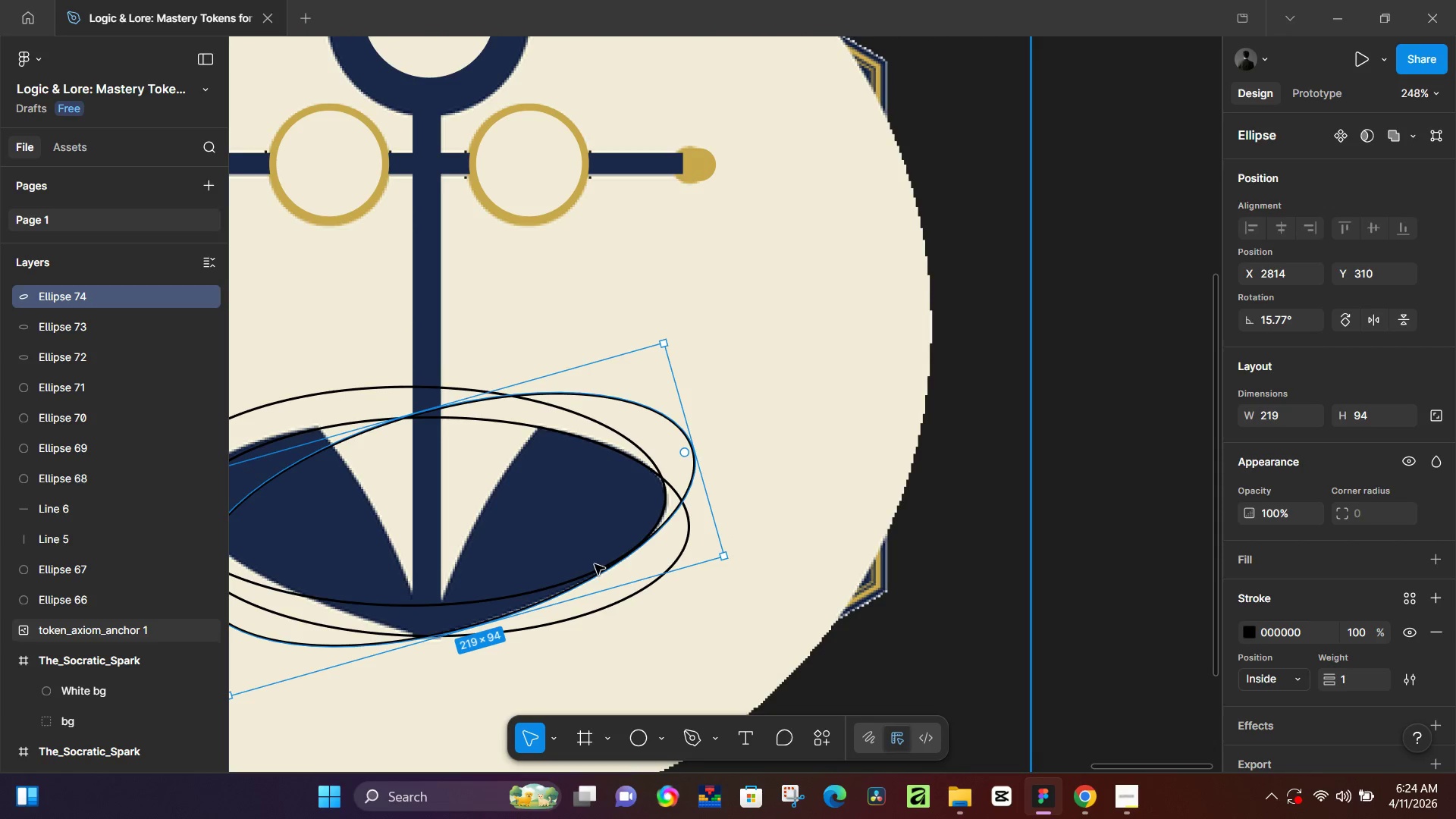 
hold_key(key=ControlLeft, duration=7.2)
left_click([565, 582])
 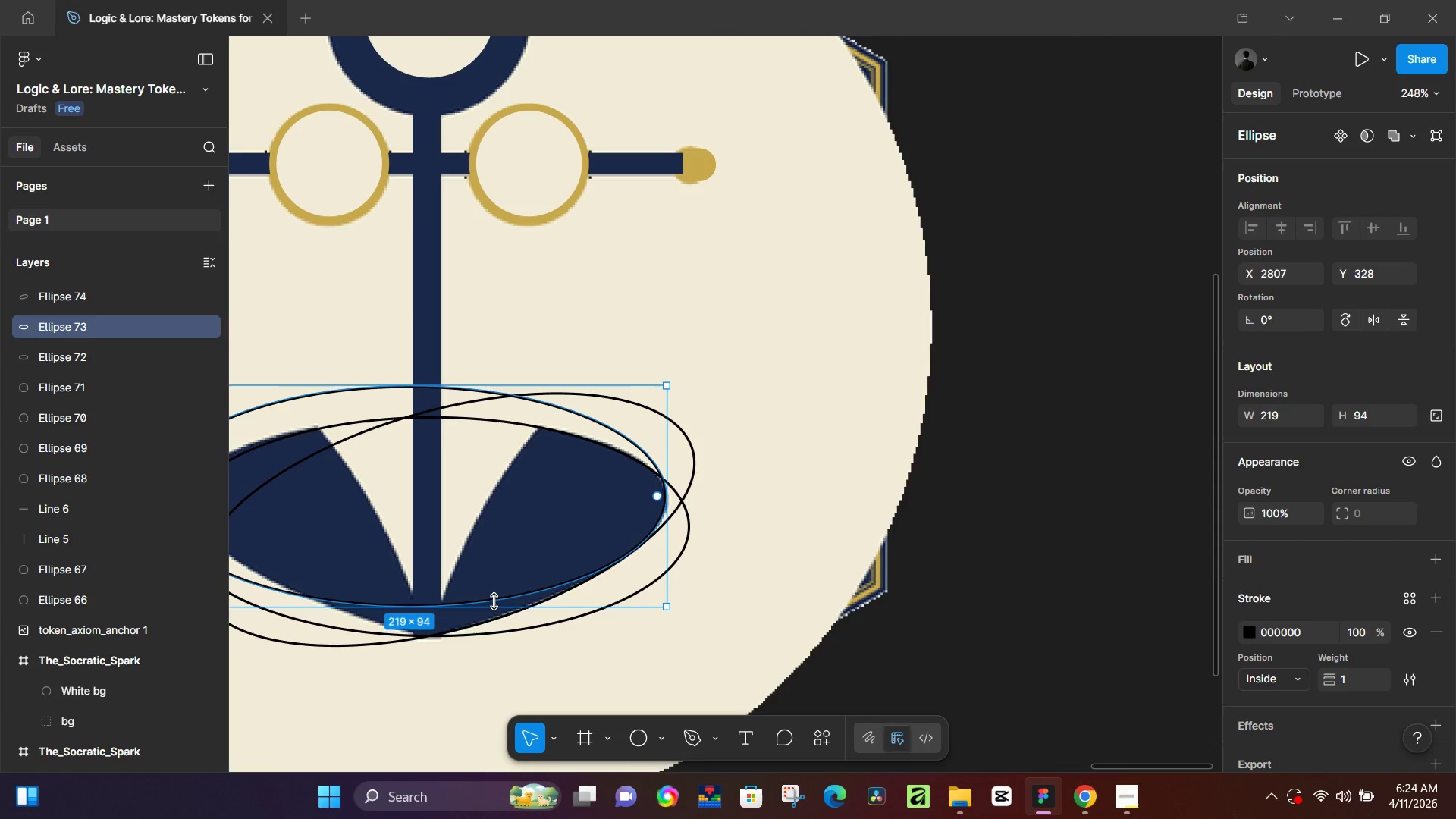 
left_click_drag(start_coordinate=[494, 601], to_coordinate=[491, 720])
 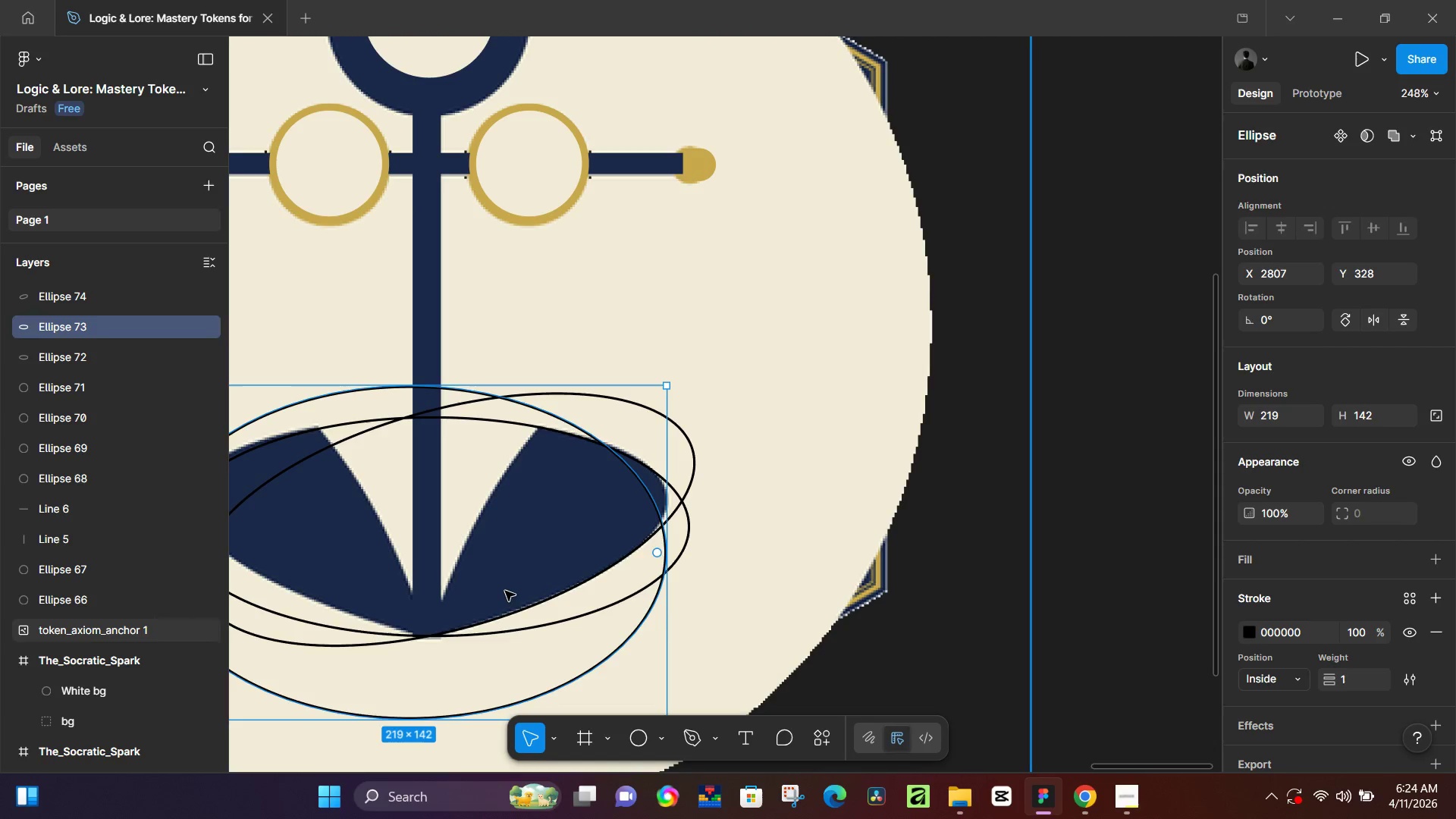 
left_click_drag(start_coordinate=[505, 590], to_coordinate=[522, 487])
 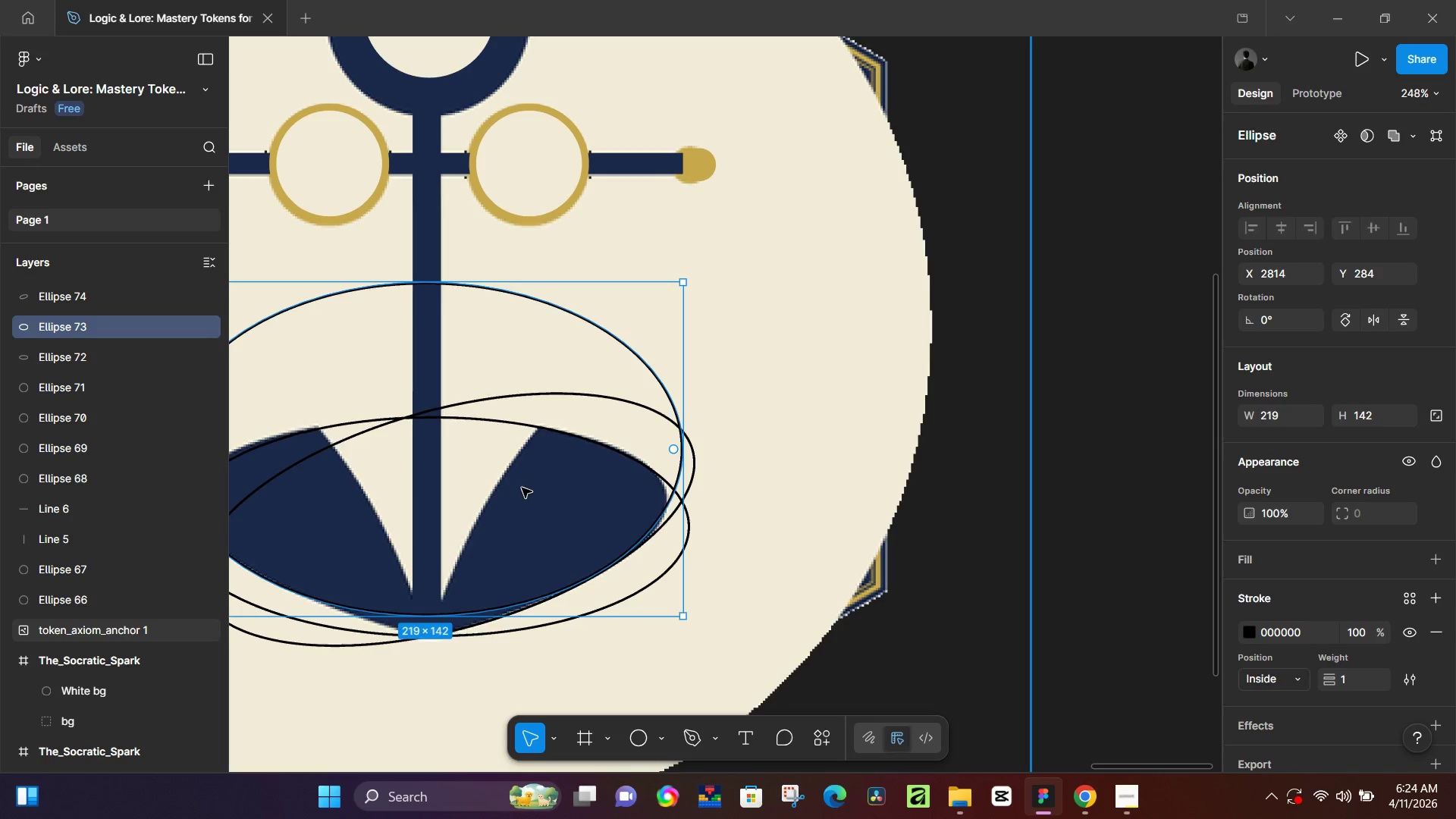 
key(Control+Z)
 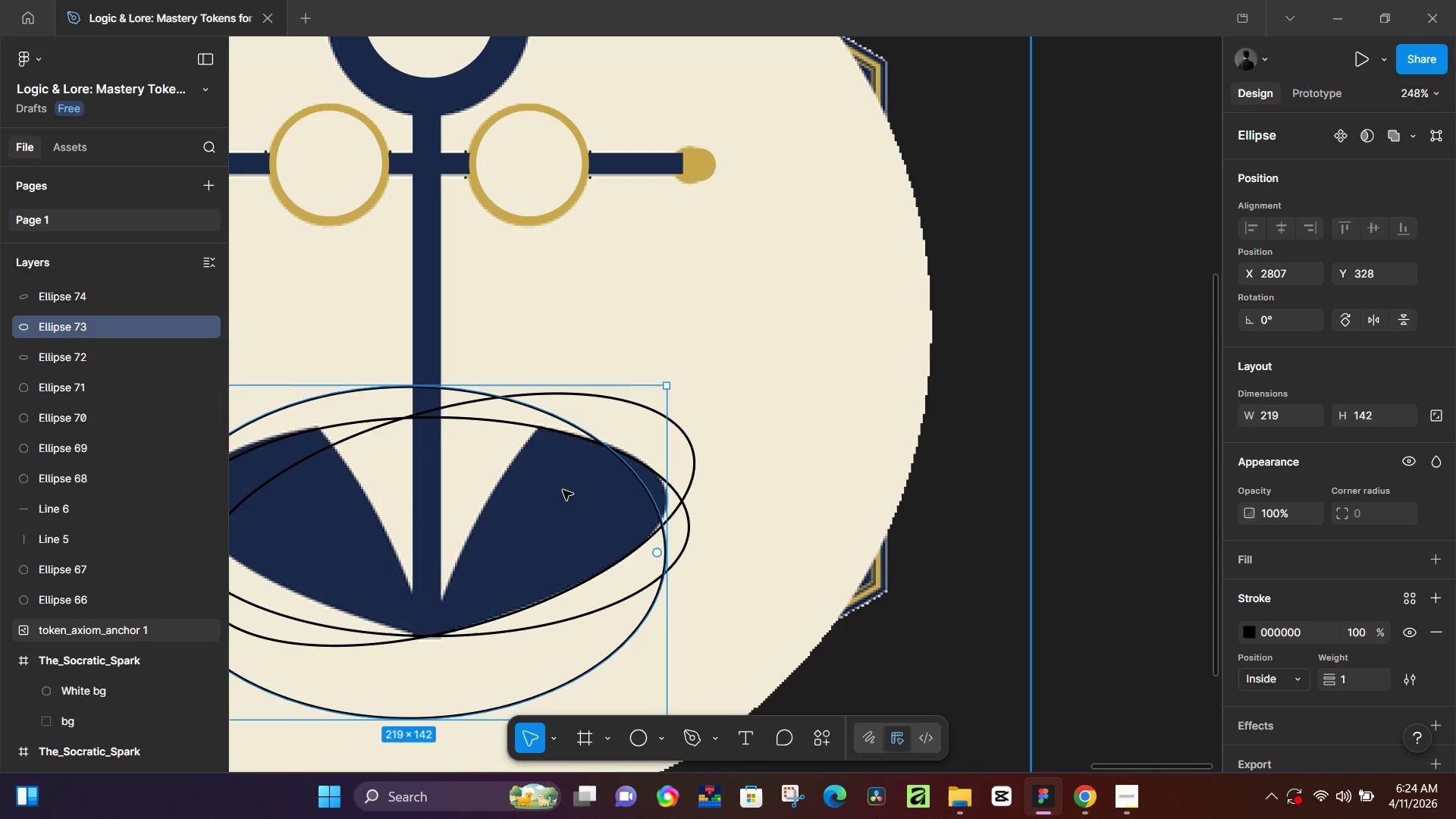 
key(Control+Z)
 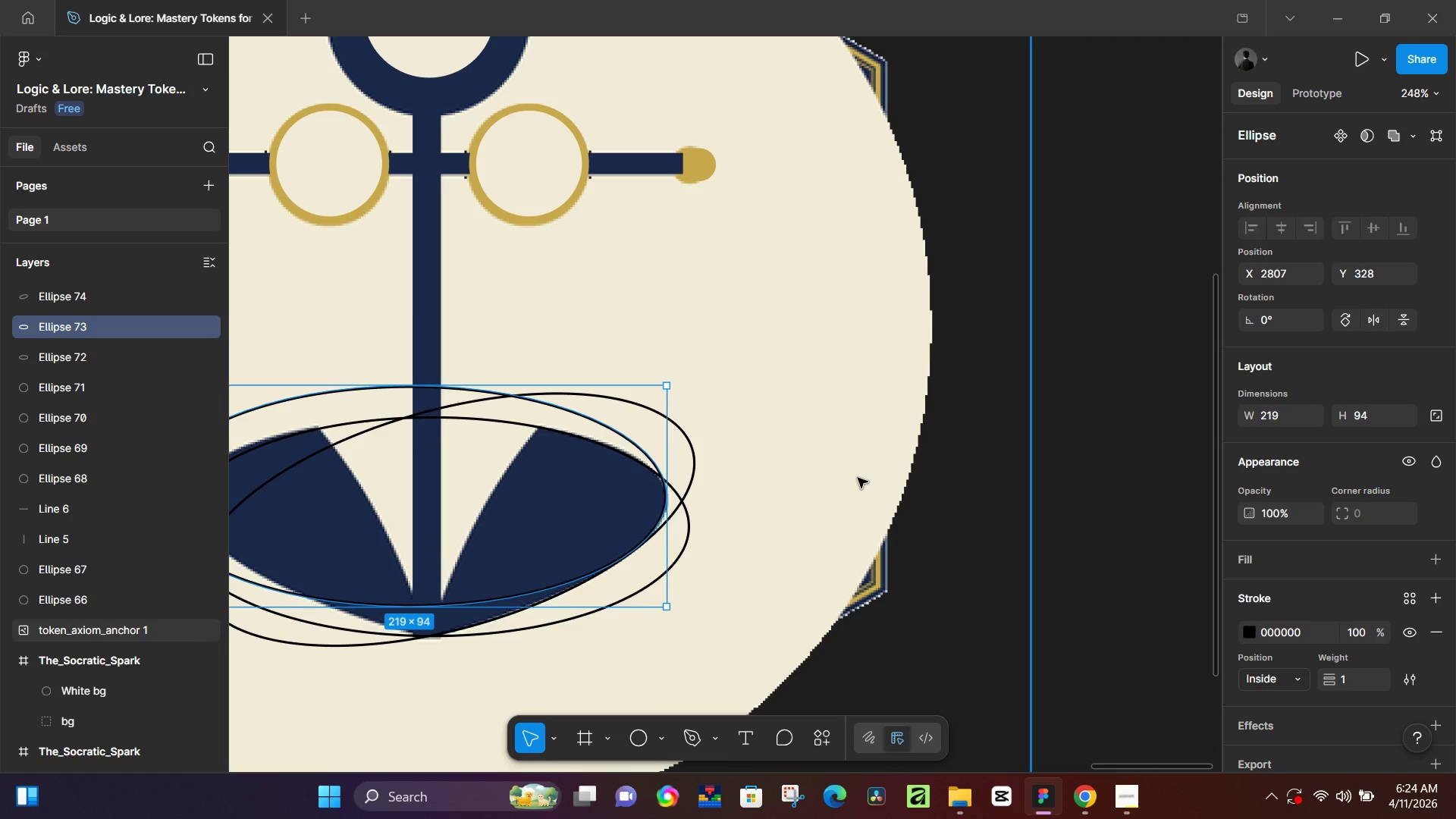 
key(R)
 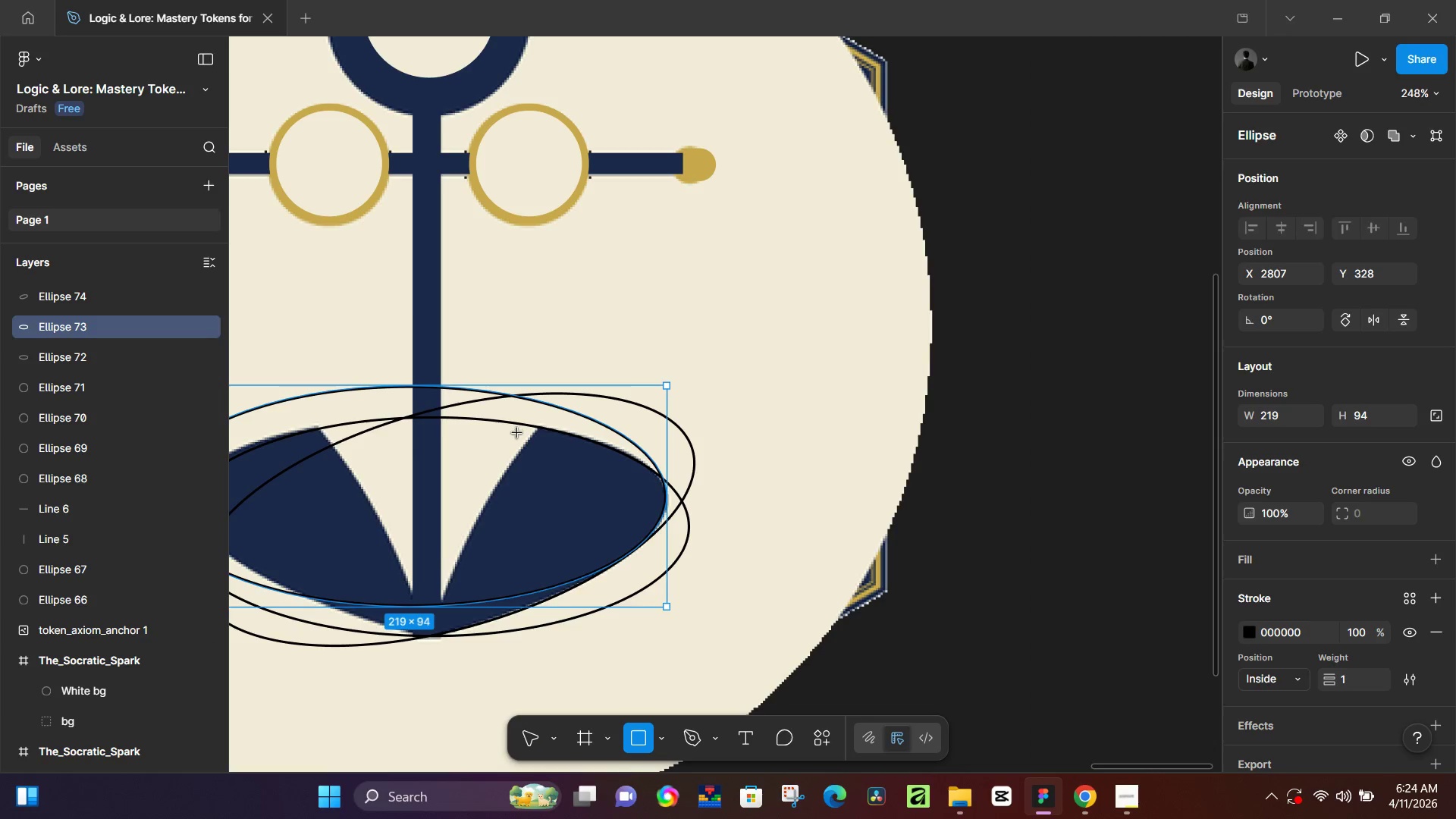 
left_click_drag(start_coordinate=[517, 433], to_coordinate=[864, 667])
 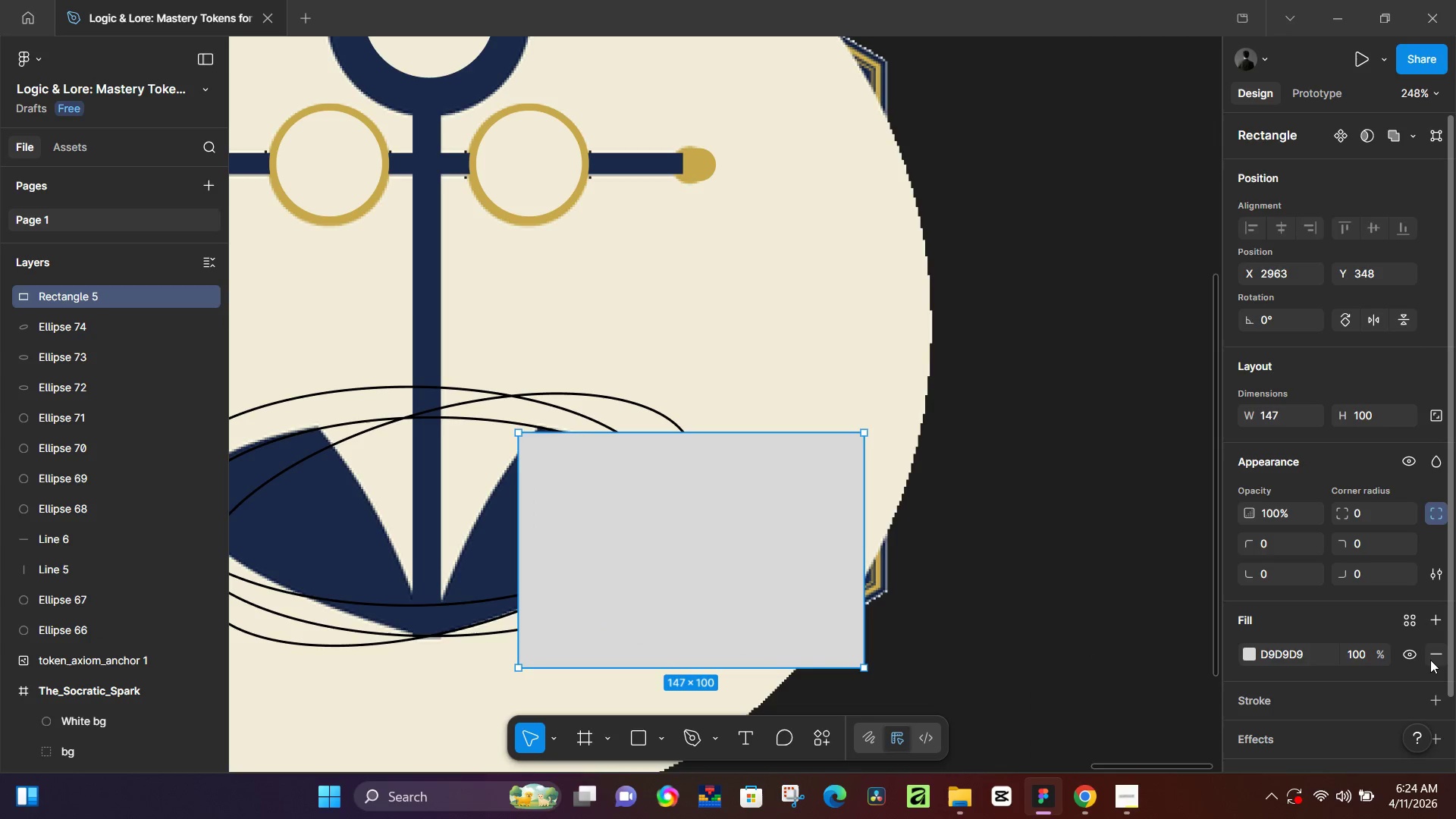 
double_click([1432, 656])
 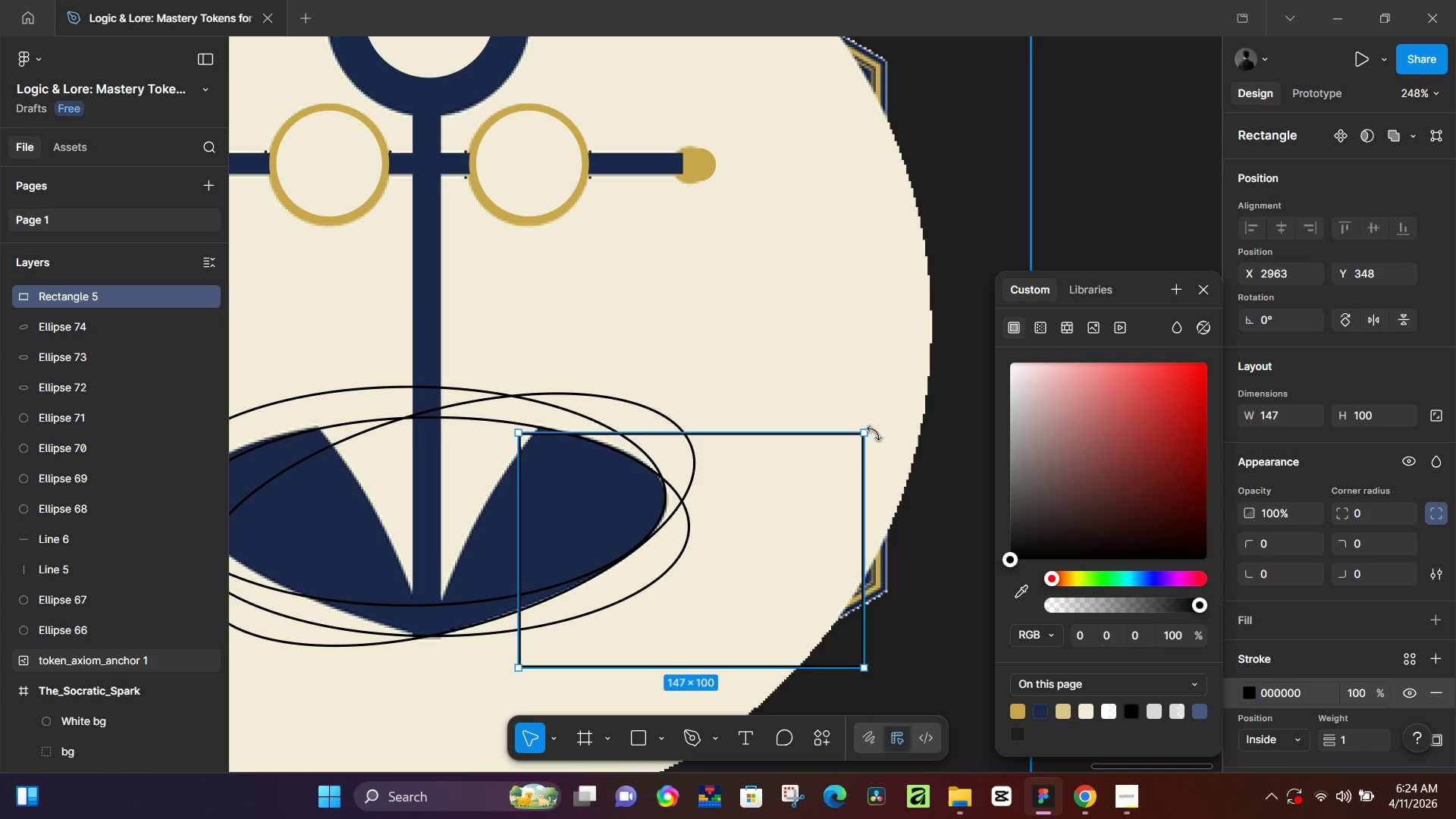 
left_click_drag(start_coordinate=[871, 426], to_coordinate=[900, 506])
 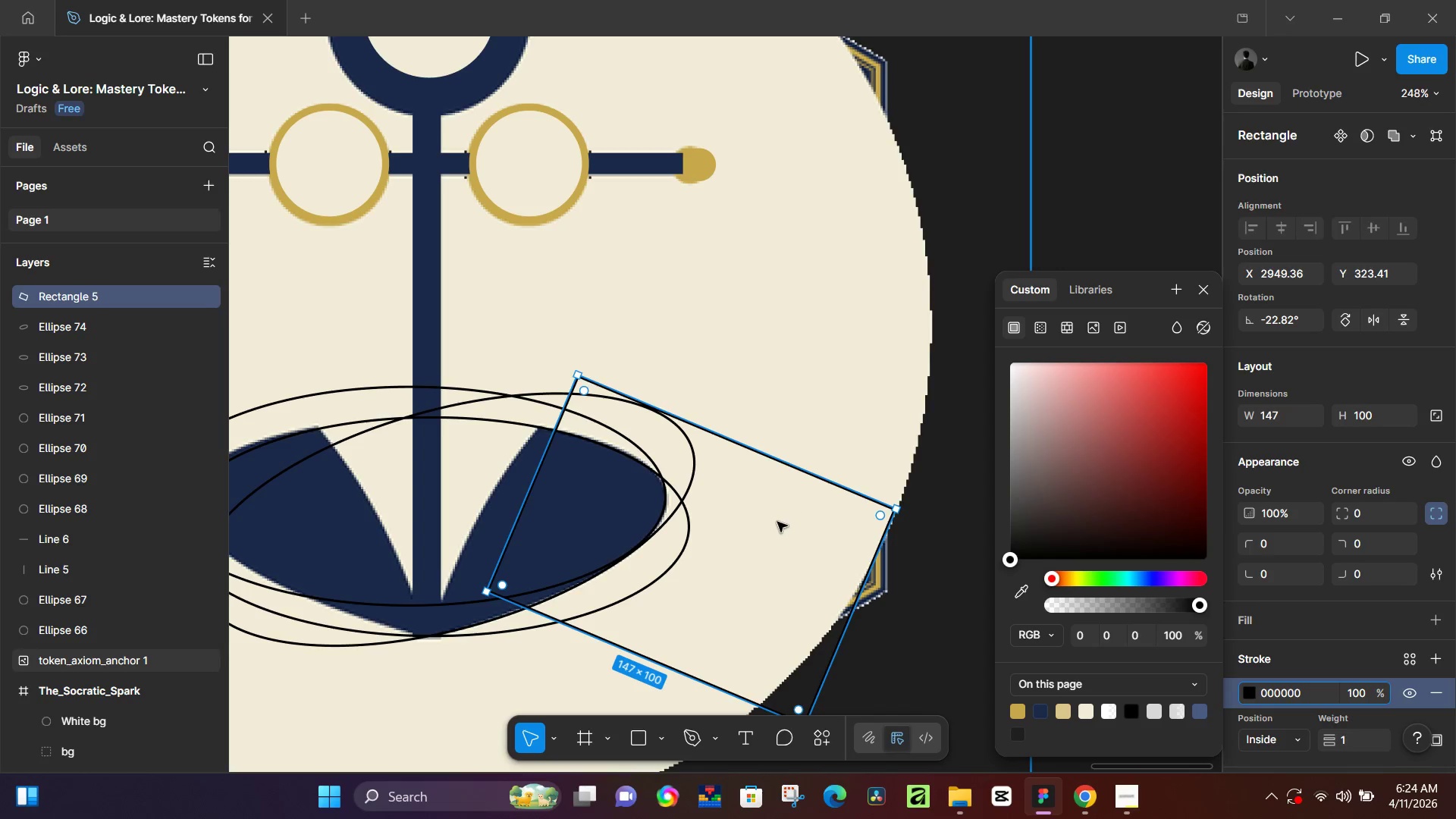 
left_click_drag(start_coordinate=[777, 522], to_coordinate=[727, 547])
 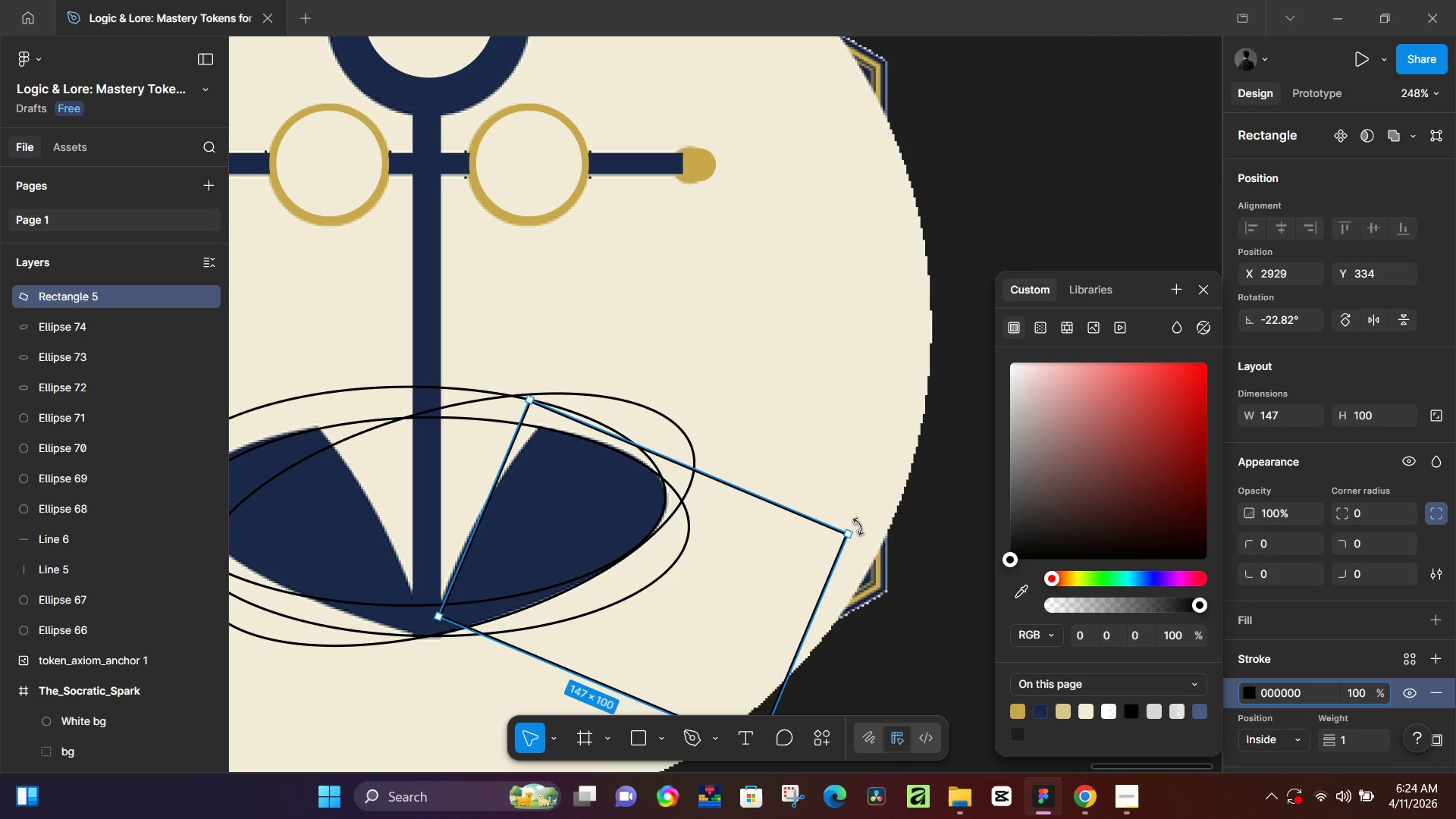 
left_click_drag(start_coordinate=[858, 528], to_coordinate=[863, 557])
 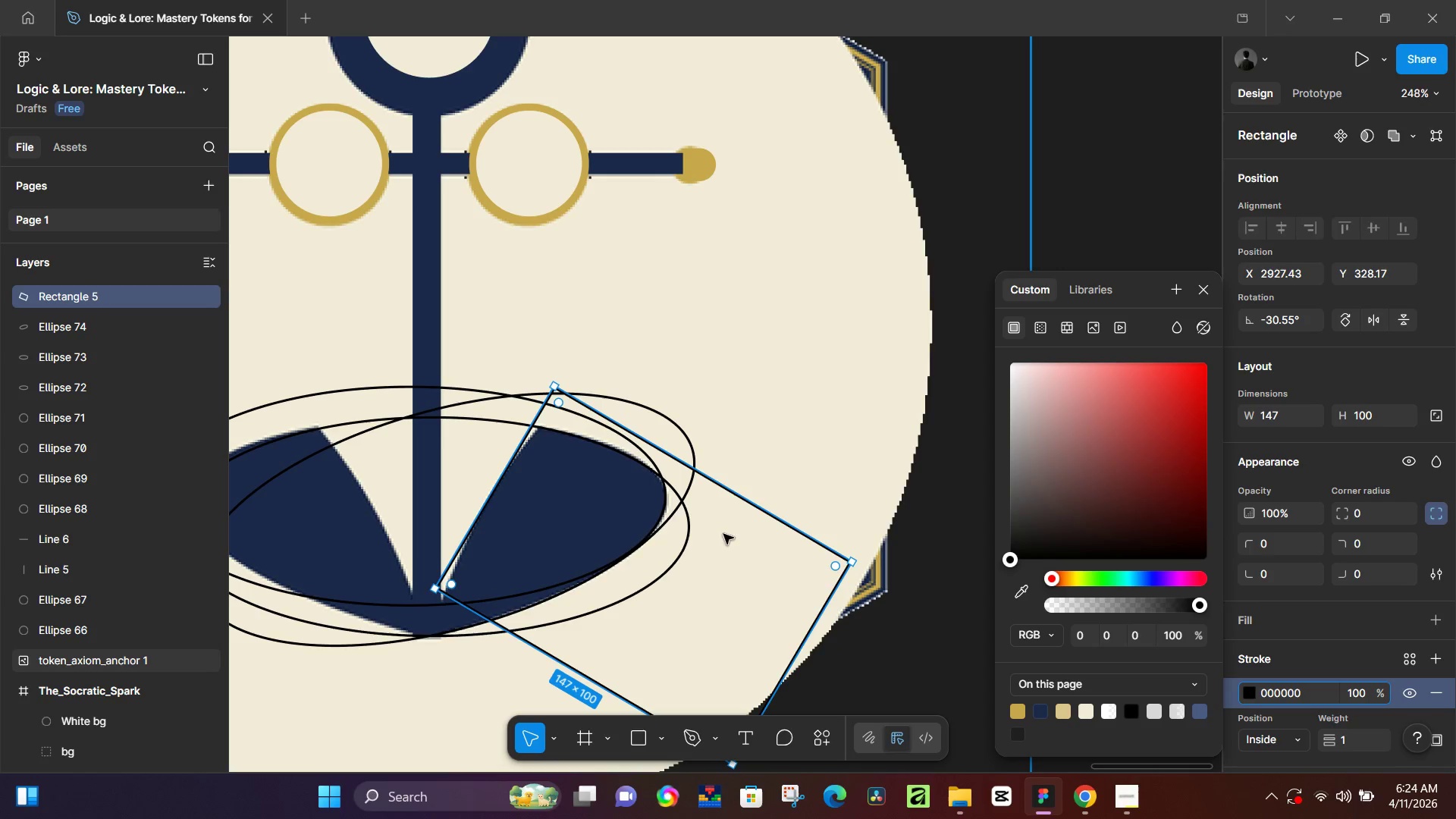 
left_click_drag(start_coordinate=[720, 538], to_coordinate=[715, 561])
 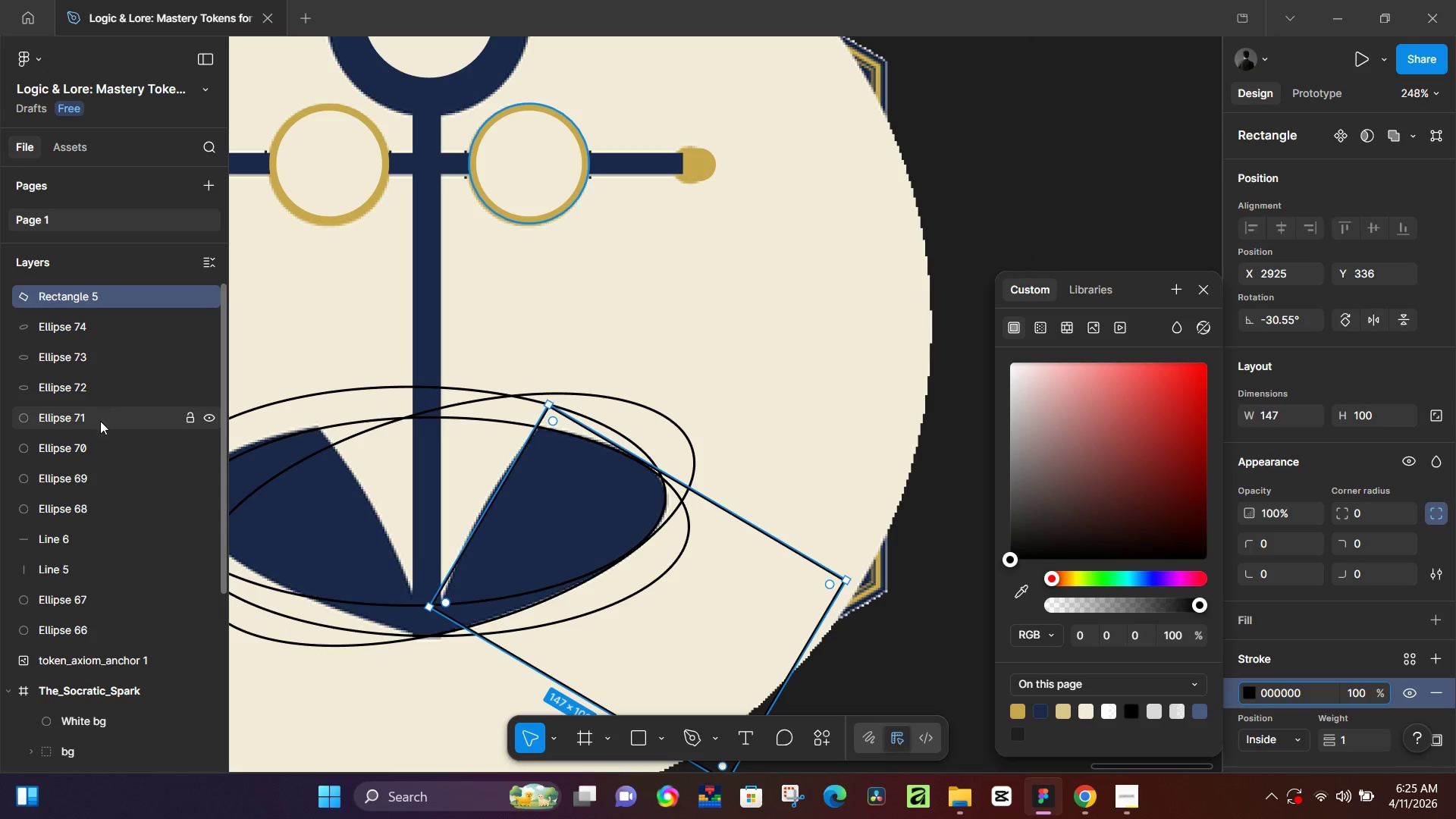 
left_click([103, 501])
 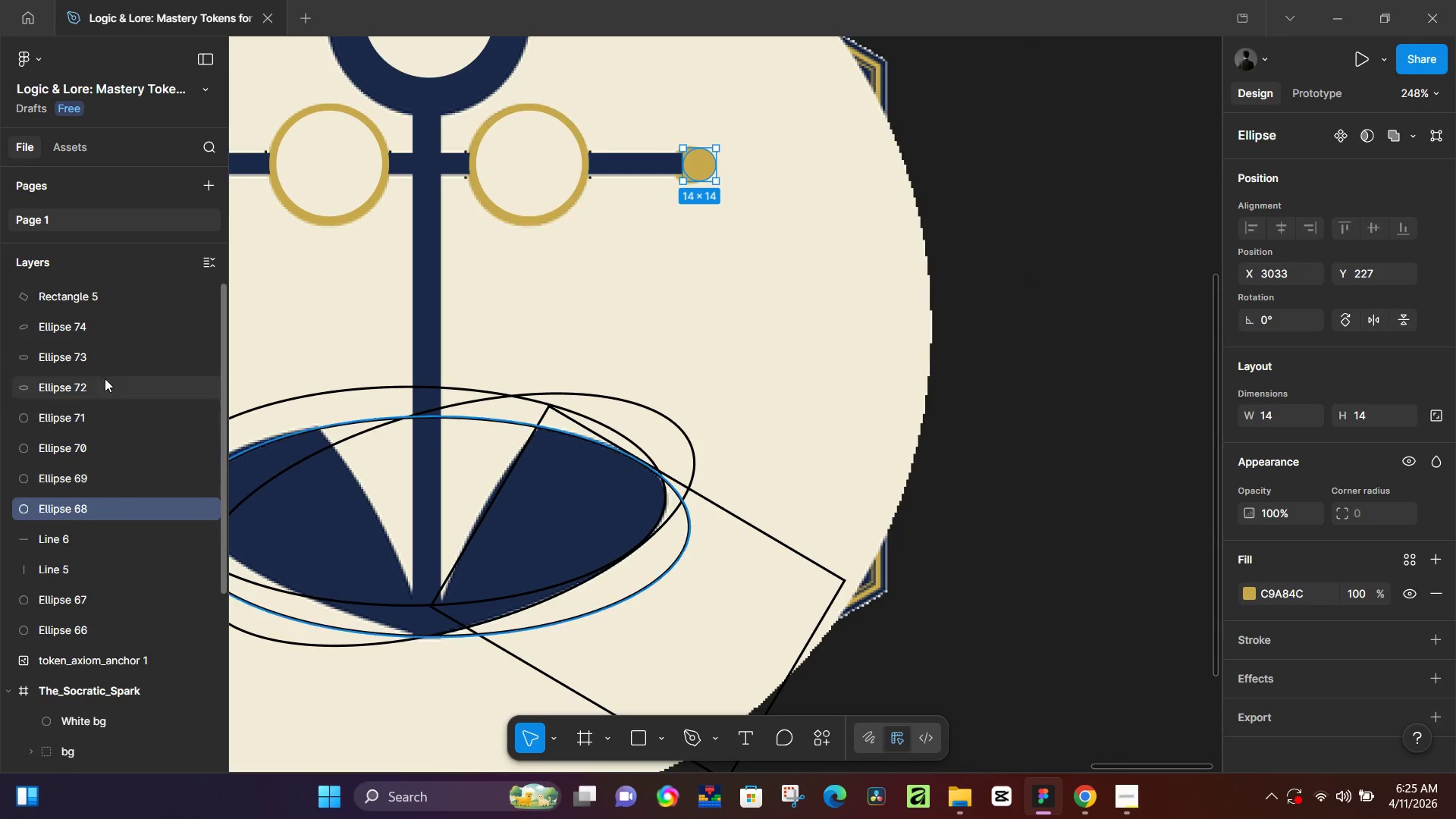 
hold_key(key=ShiftLeft, duration=0.39)
 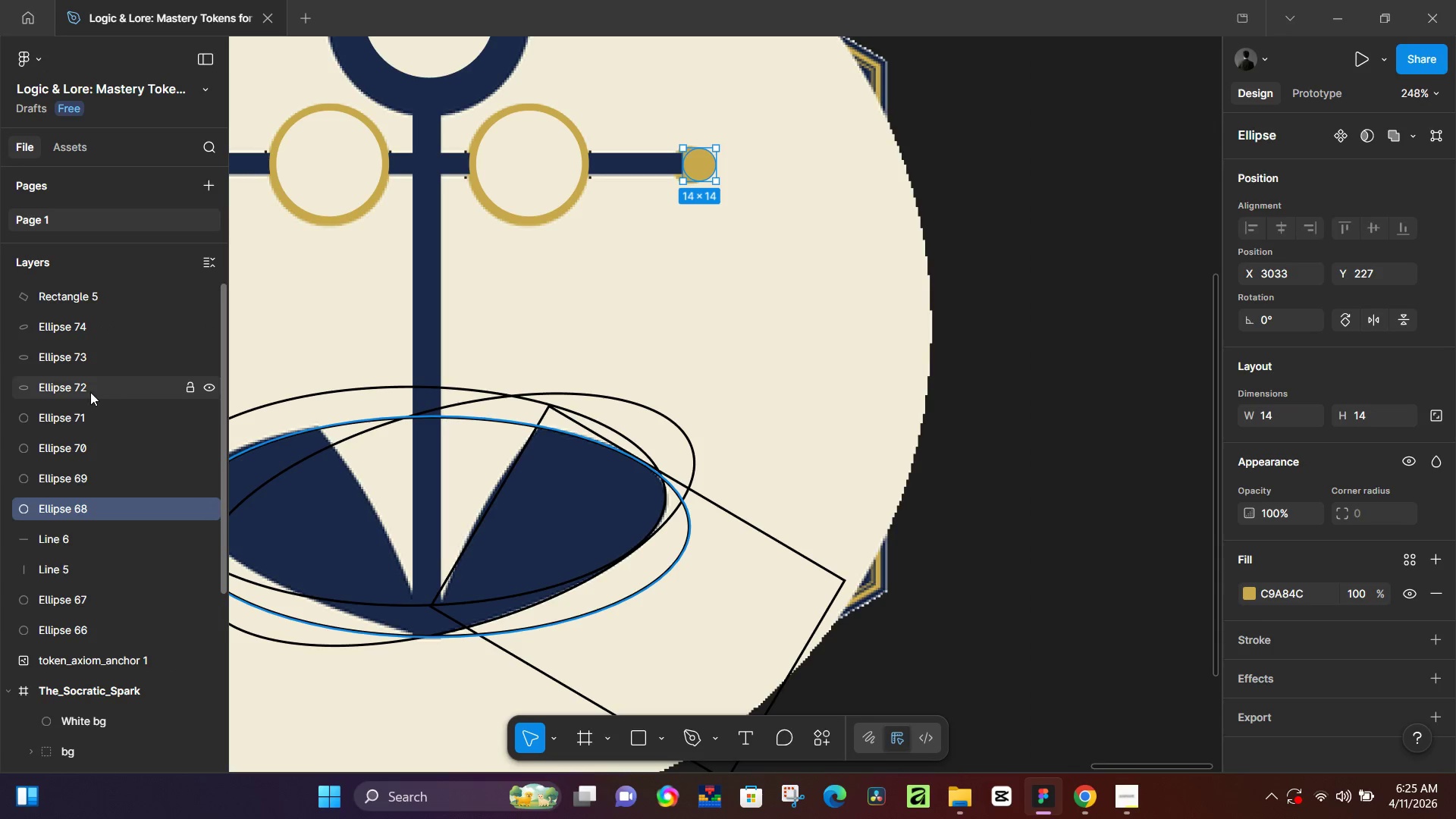 
left_click([90, 392])
 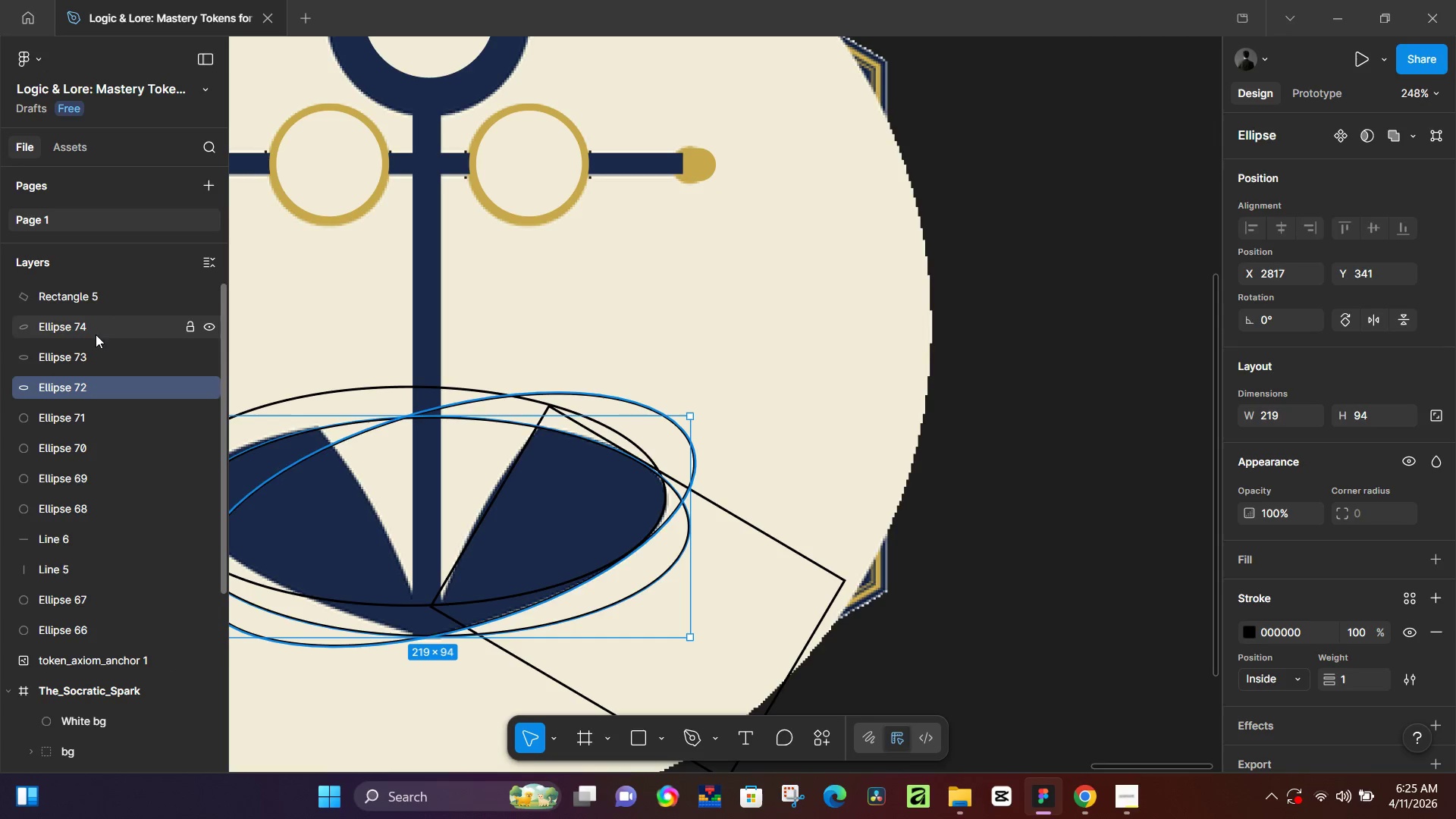 
hold_key(key=ShiftLeft, duration=1.22)
left_click([108, 297])
 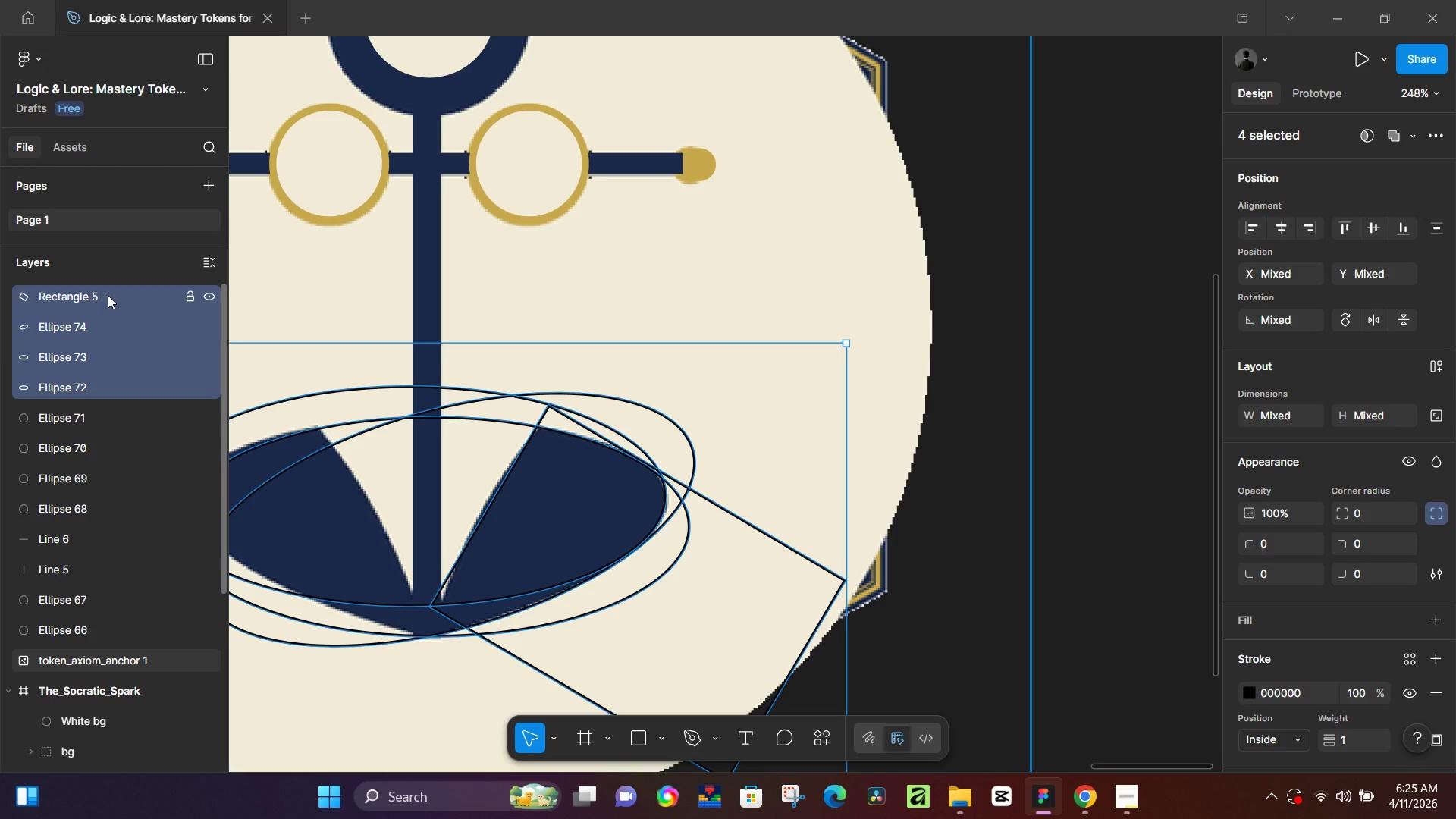 
key(M)
 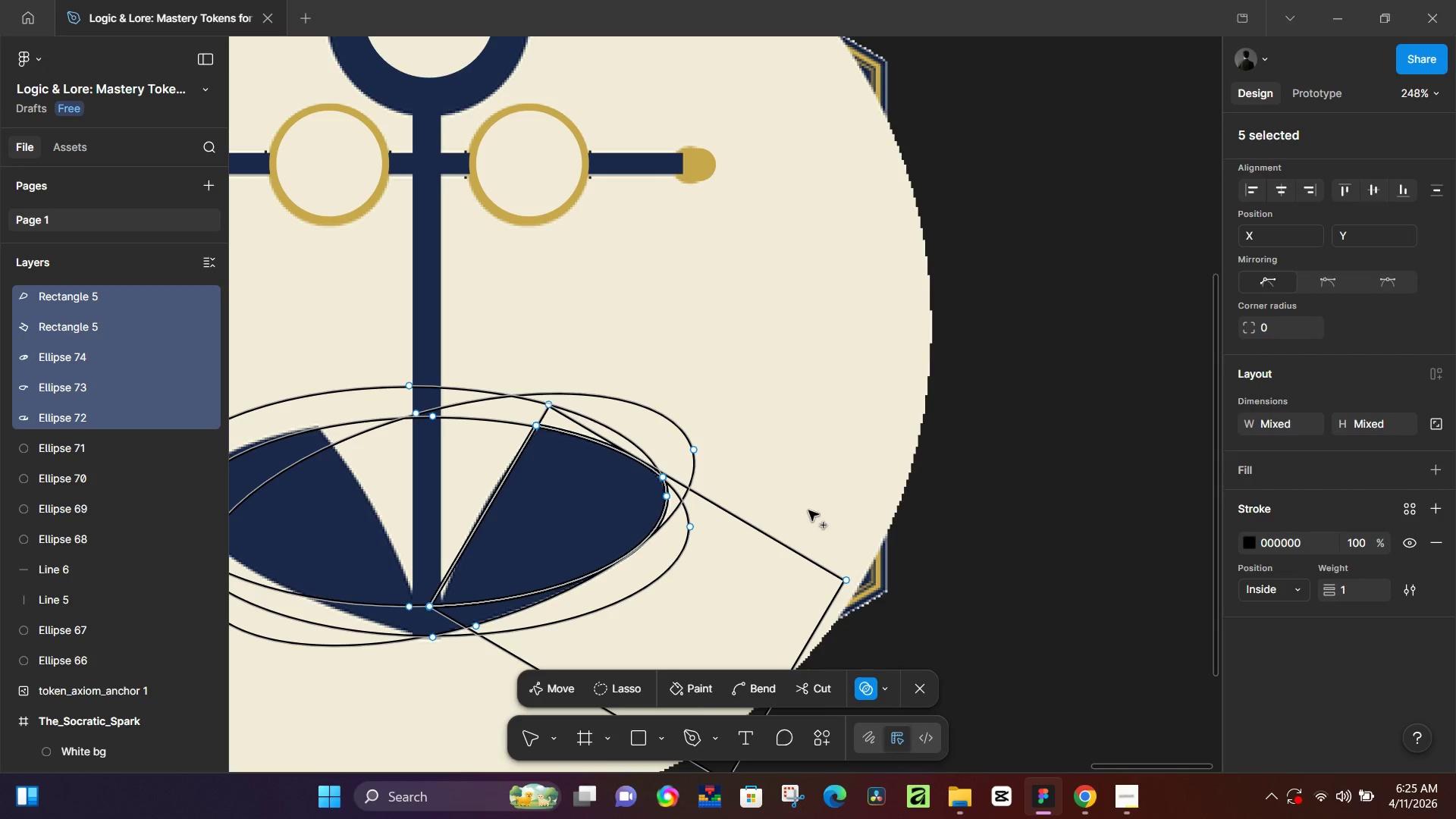 
wait(5.31)
 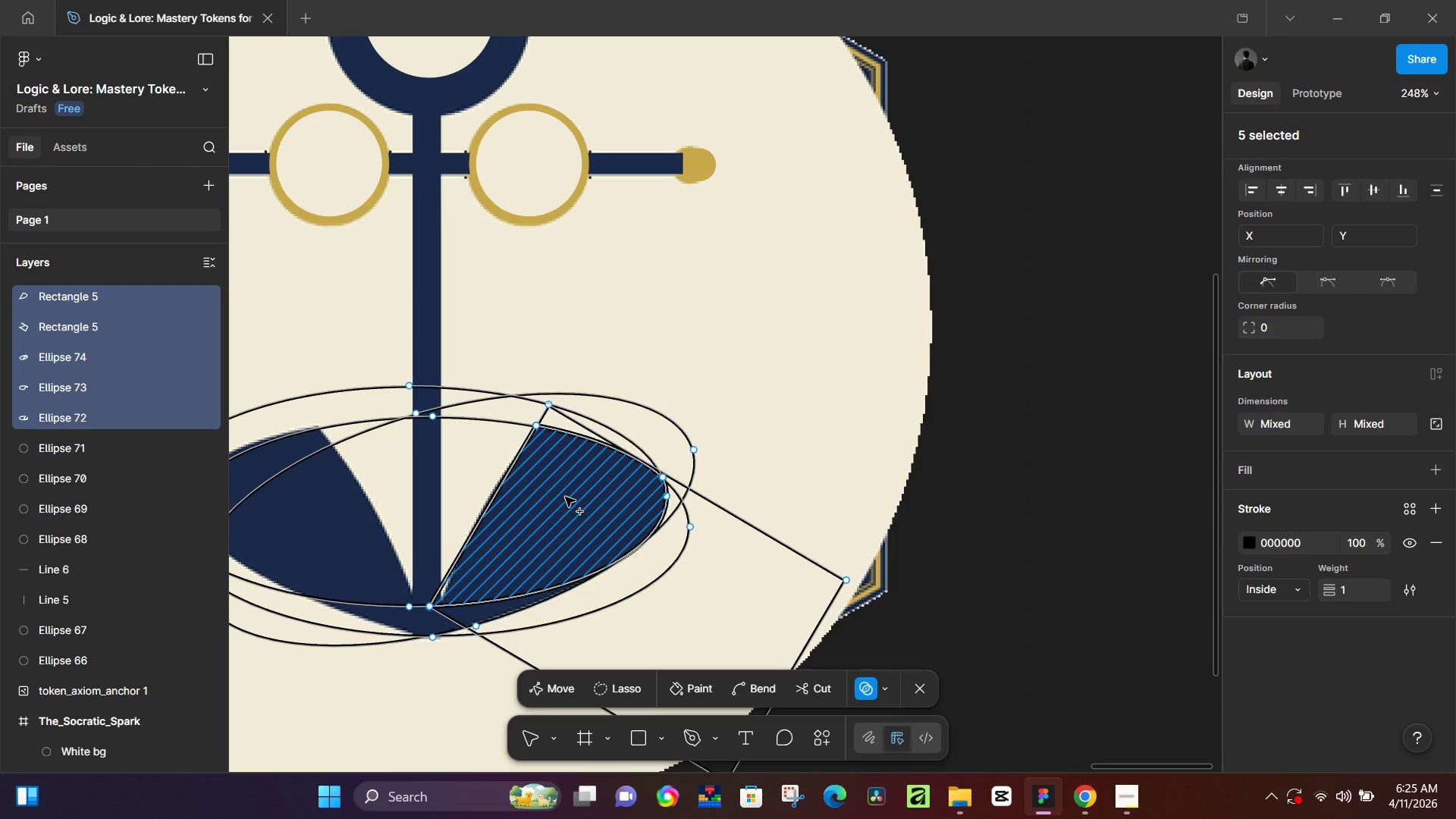 
left_click([81, 332])
 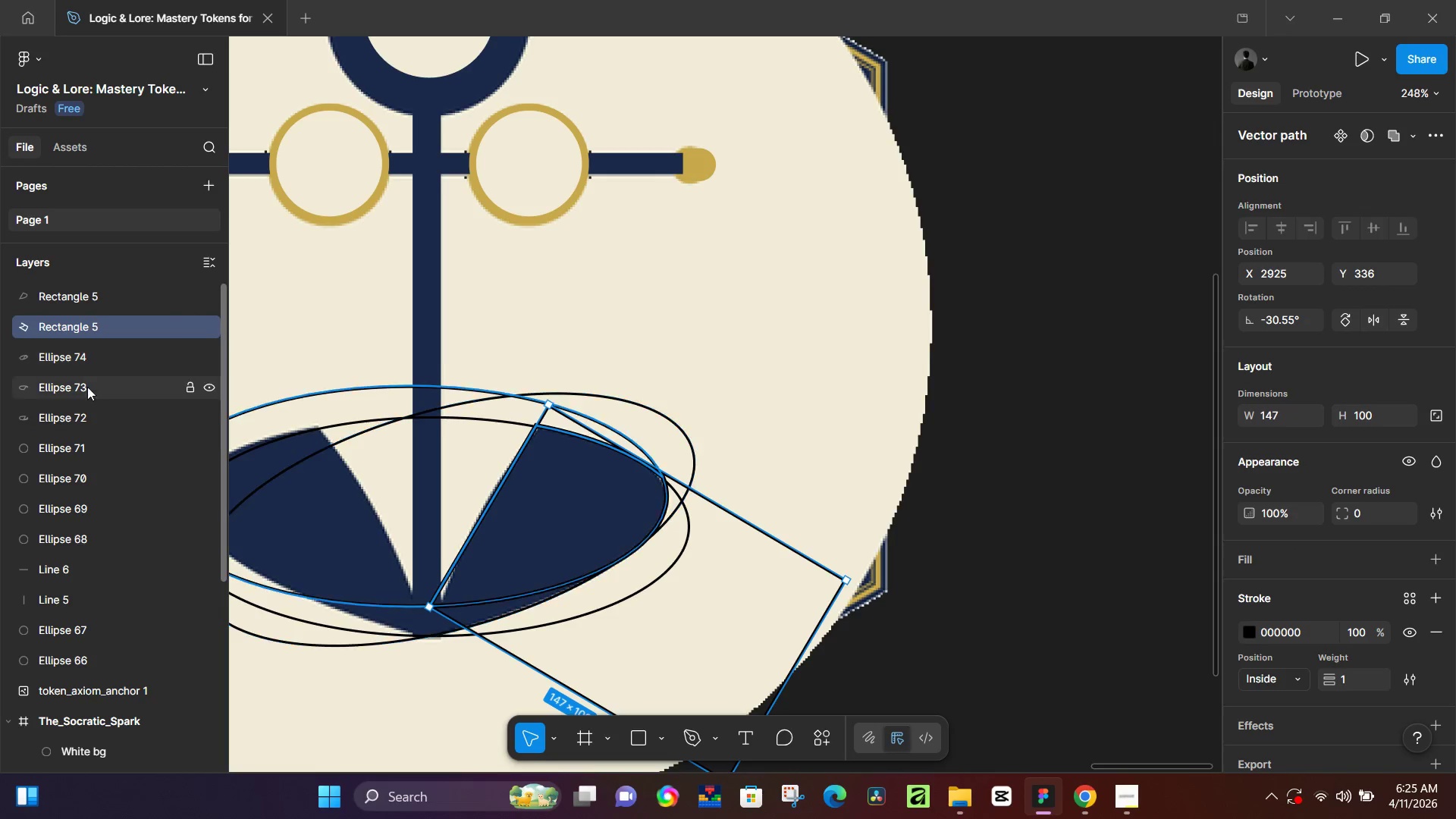 
hold_key(key=ShiftLeft, duration=0.5)
 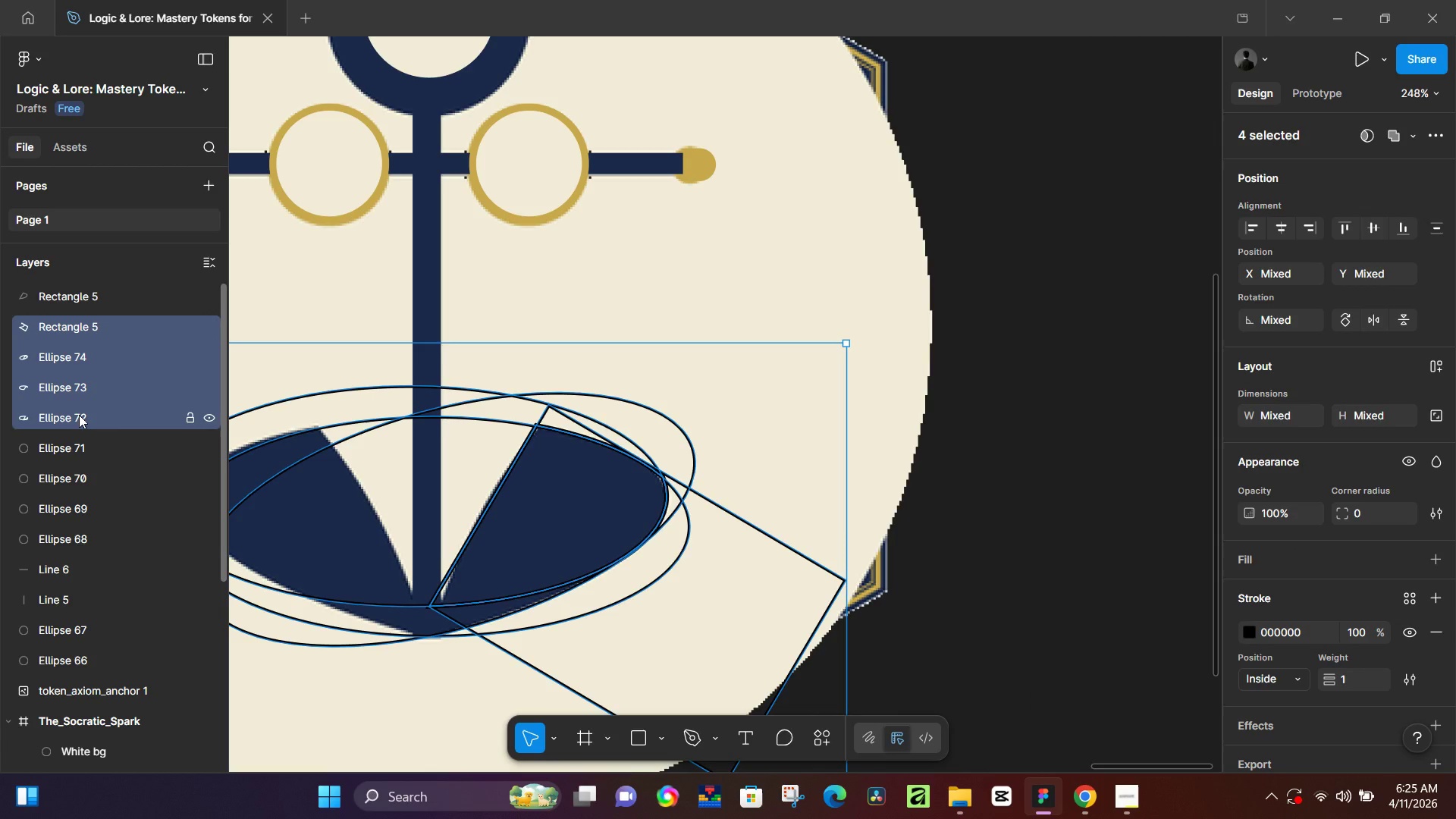 
key(Backspace)
 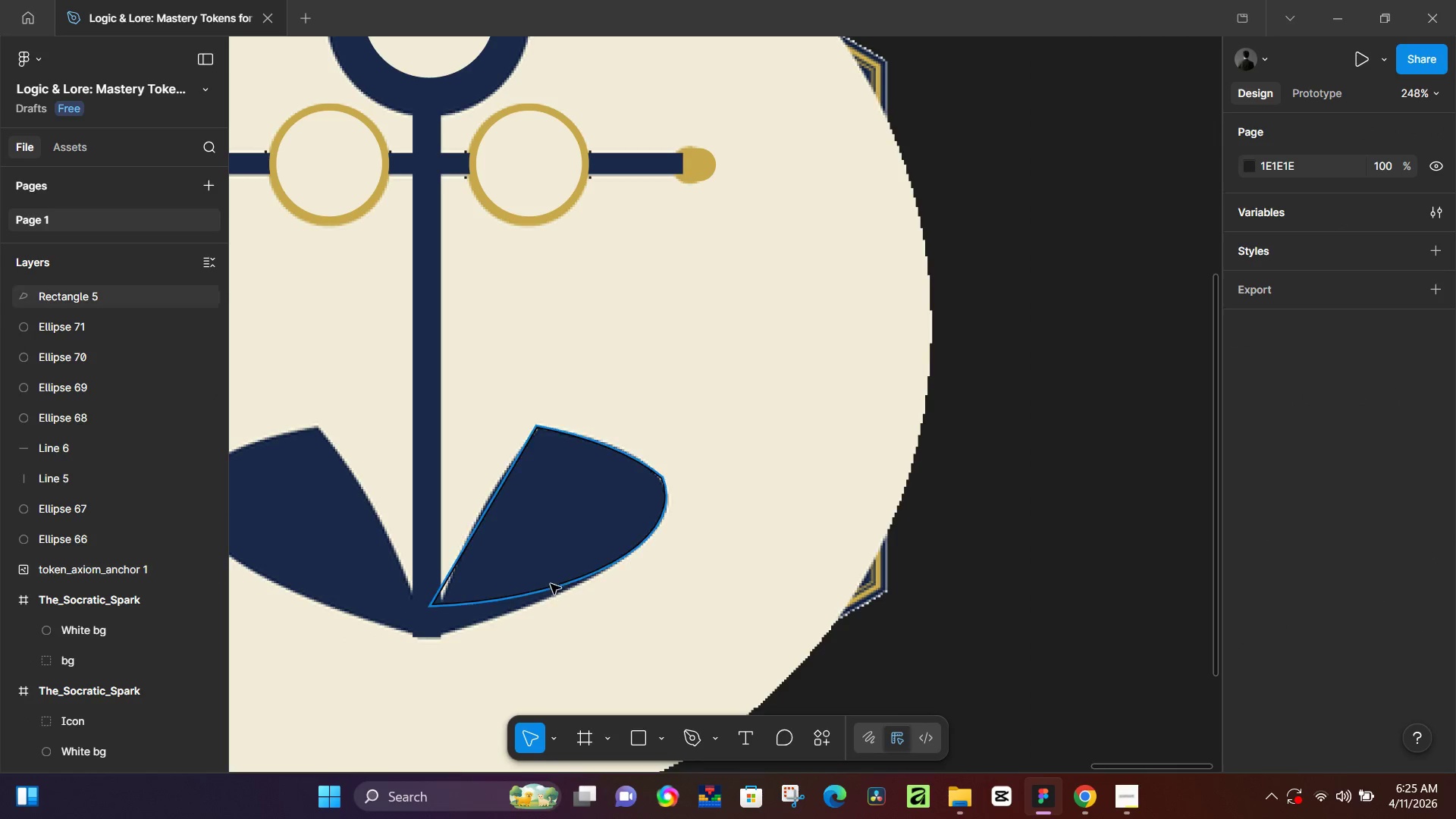 
left_click([544, 587])
 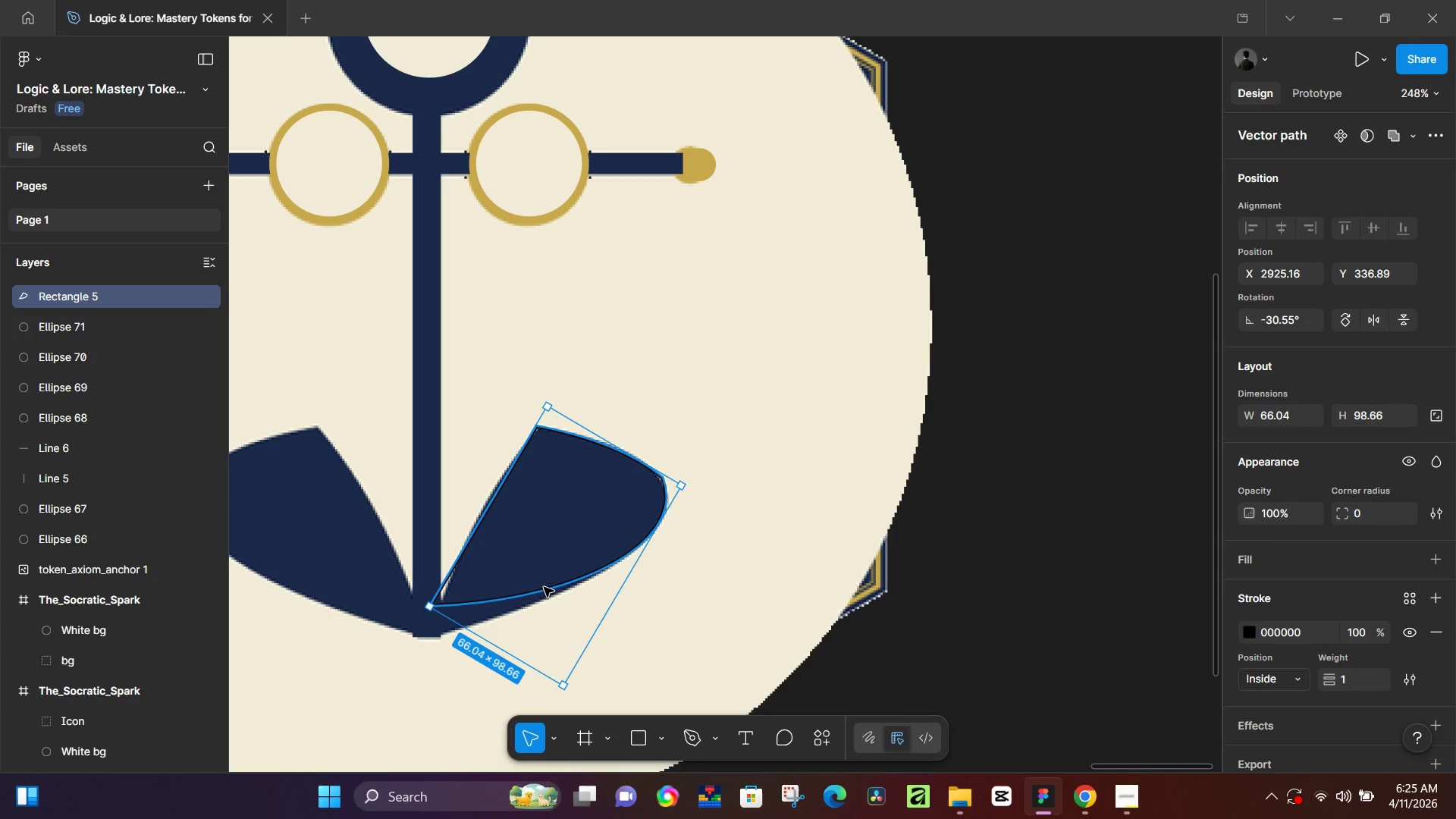 
double_click([542, 588])
 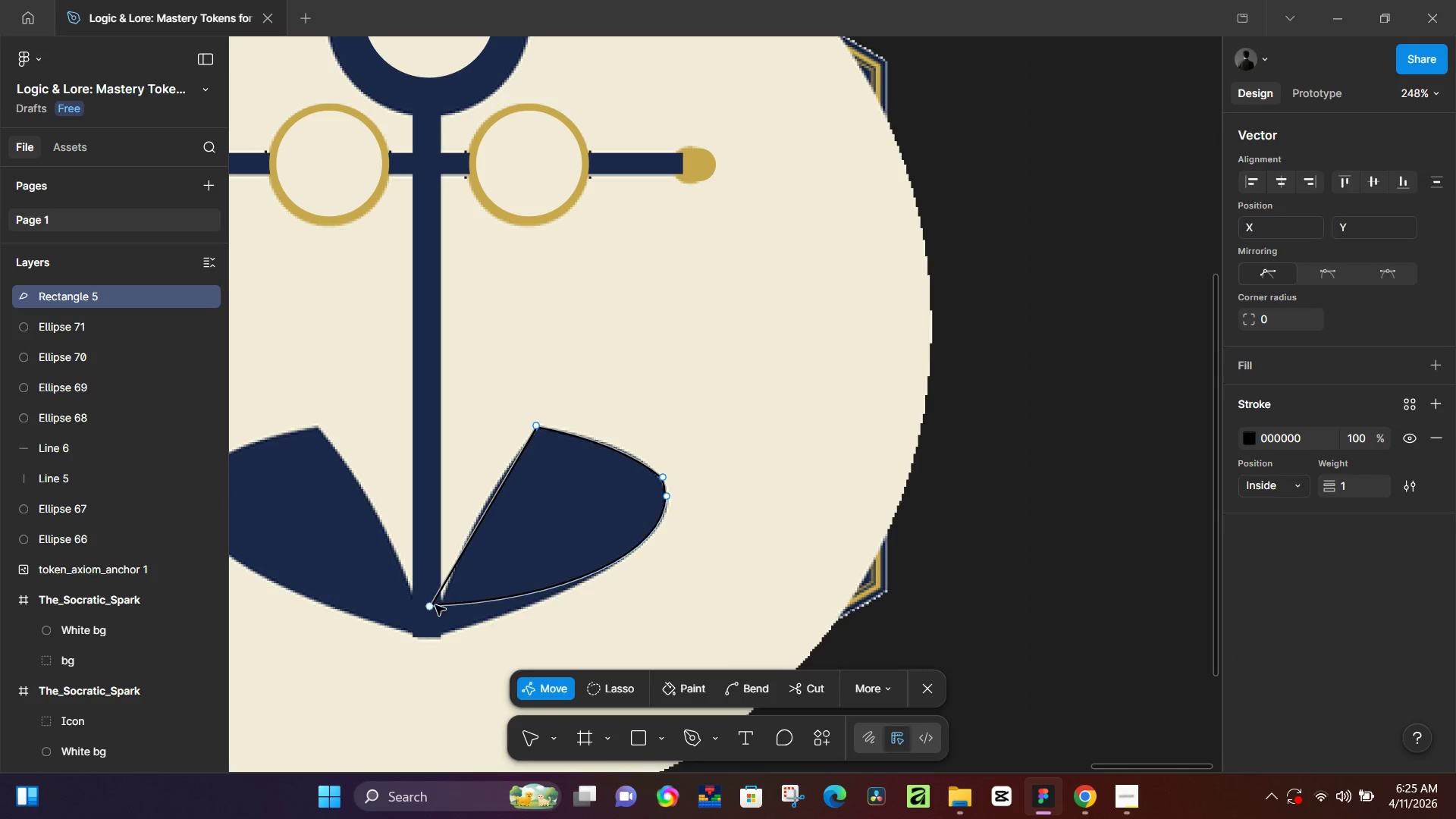 
left_click_drag(start_coordinate=[431, 607], to_coordinate=[426, 629])
 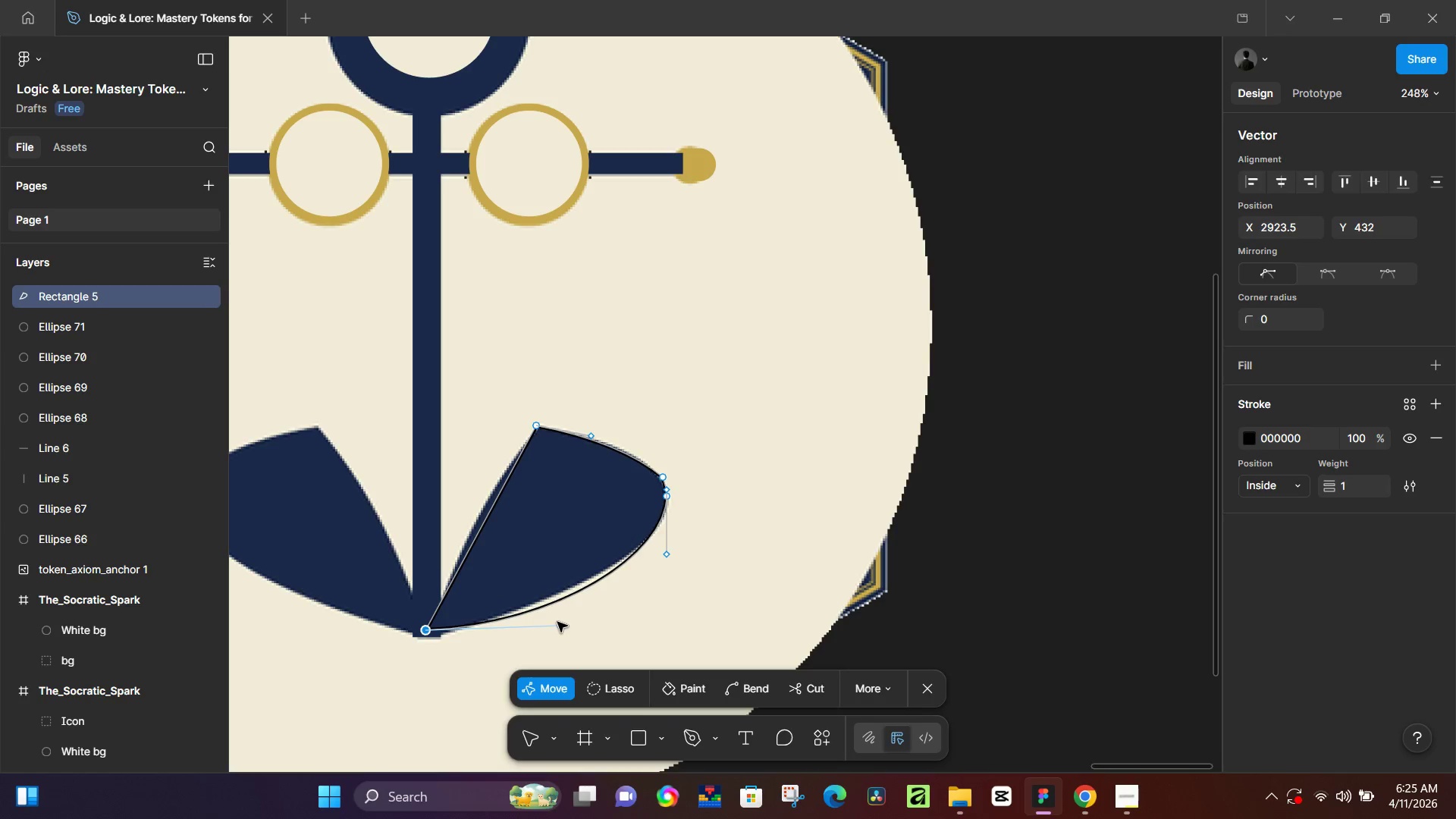 
hold_key(key=AltLeft, duration=1.33)
left_click_drag(start_coordinate=[557, 623], to_coordinate=[561, 604])
 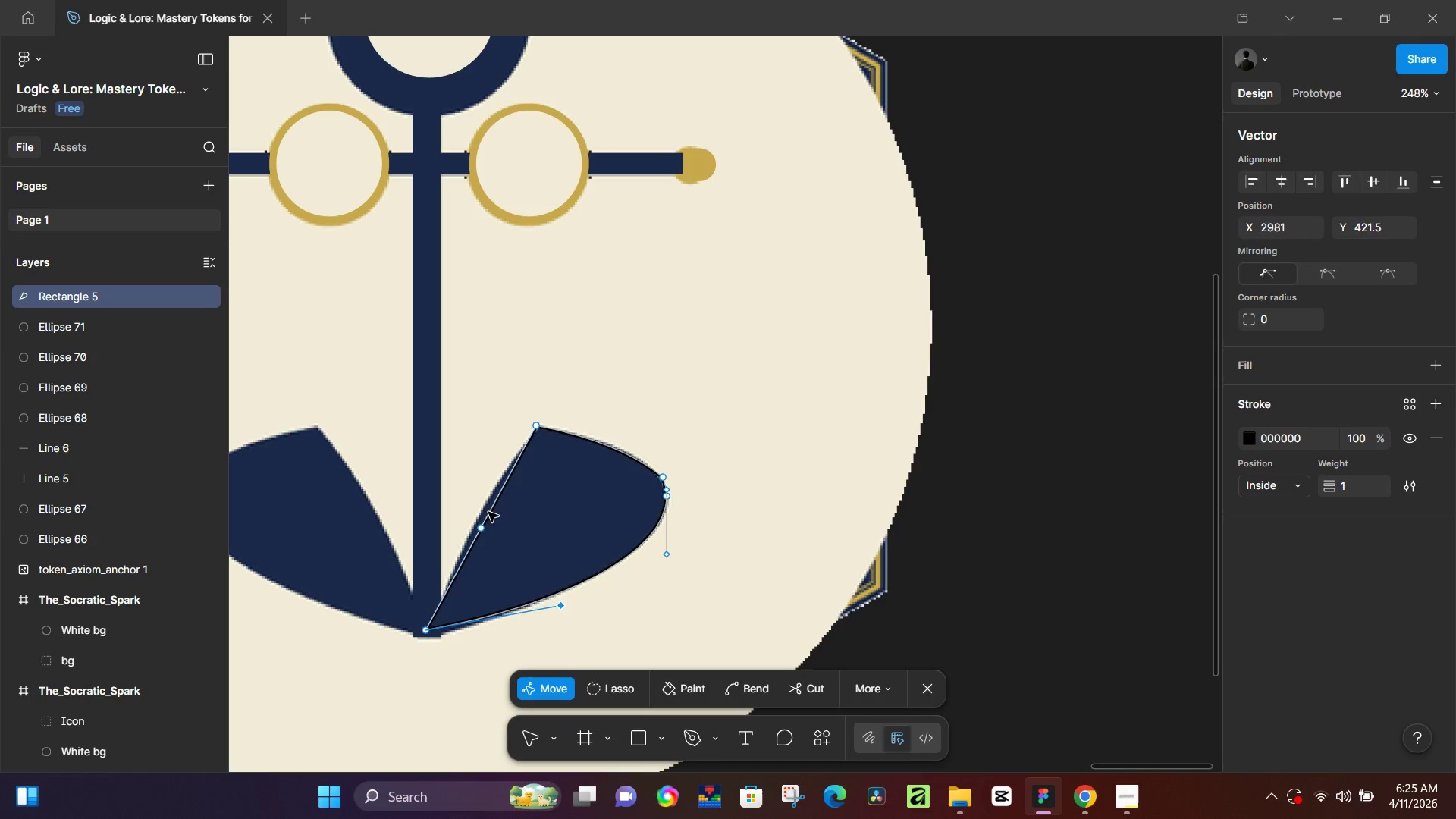 
left_click_drag(start_coordinate=[484, 529], to_coordinate=[473, 528])
 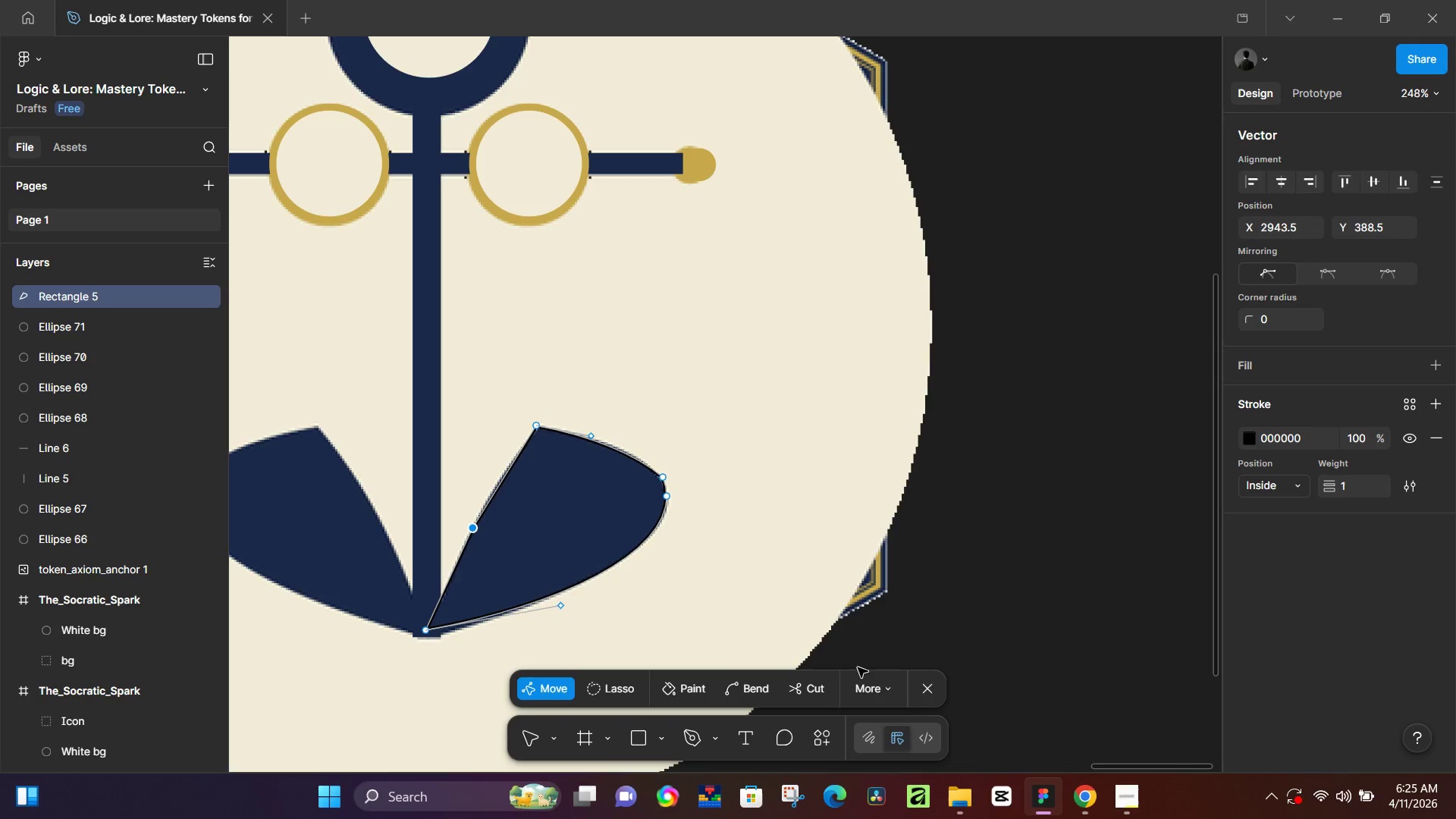 
left_click([927, 684])
 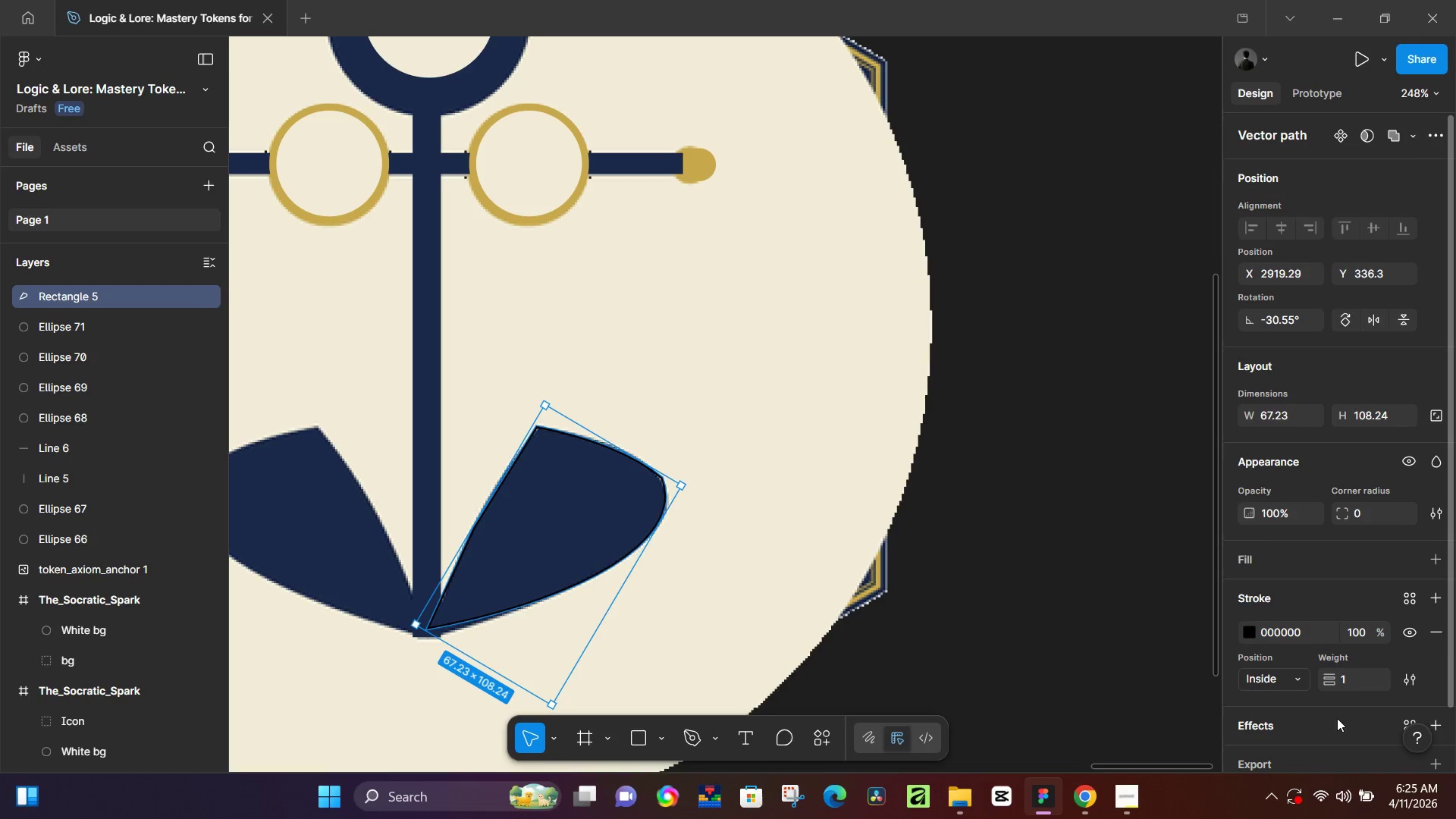 
left_click([1442, 631])
 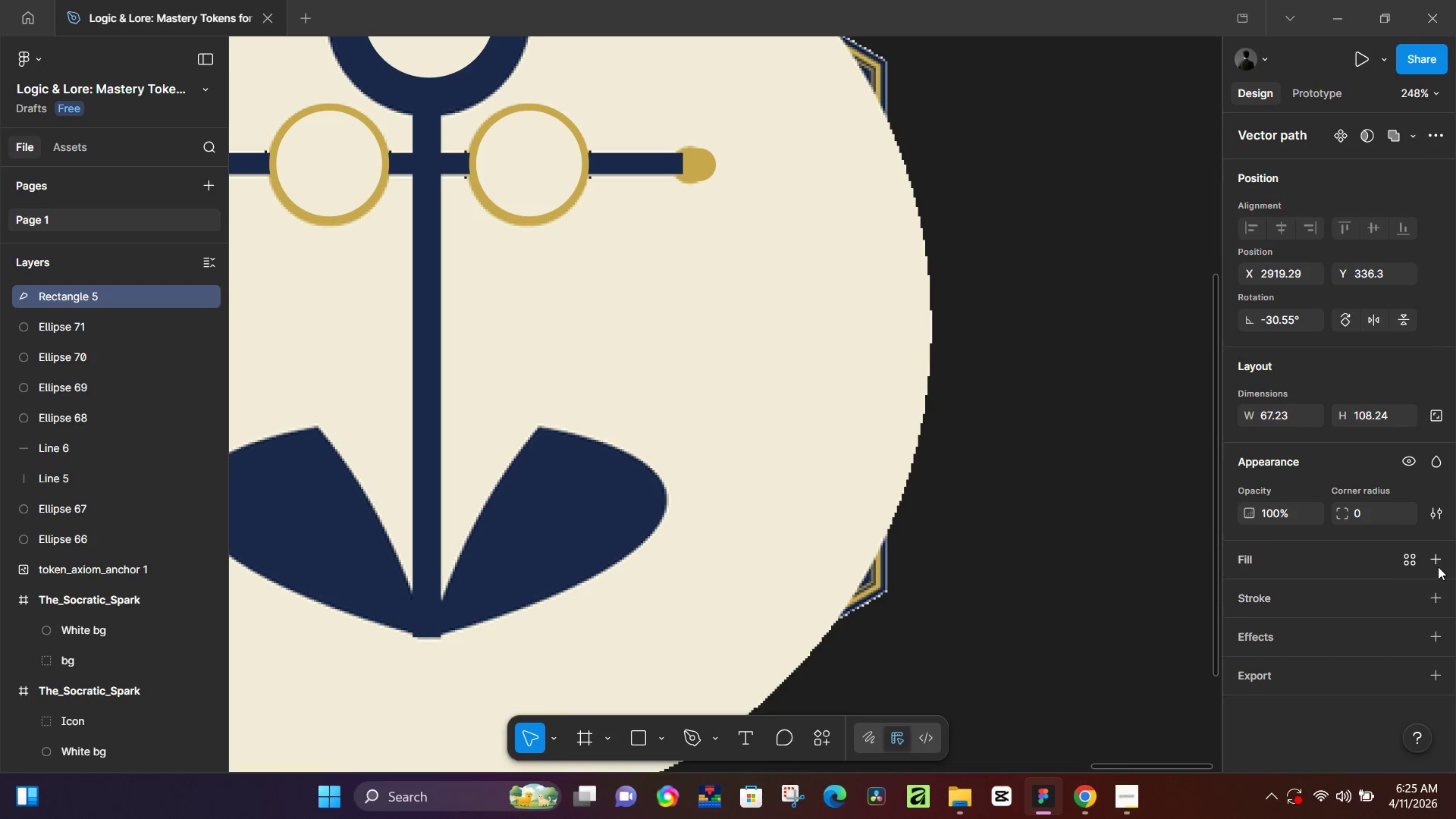 
left_click([1438, 560])
 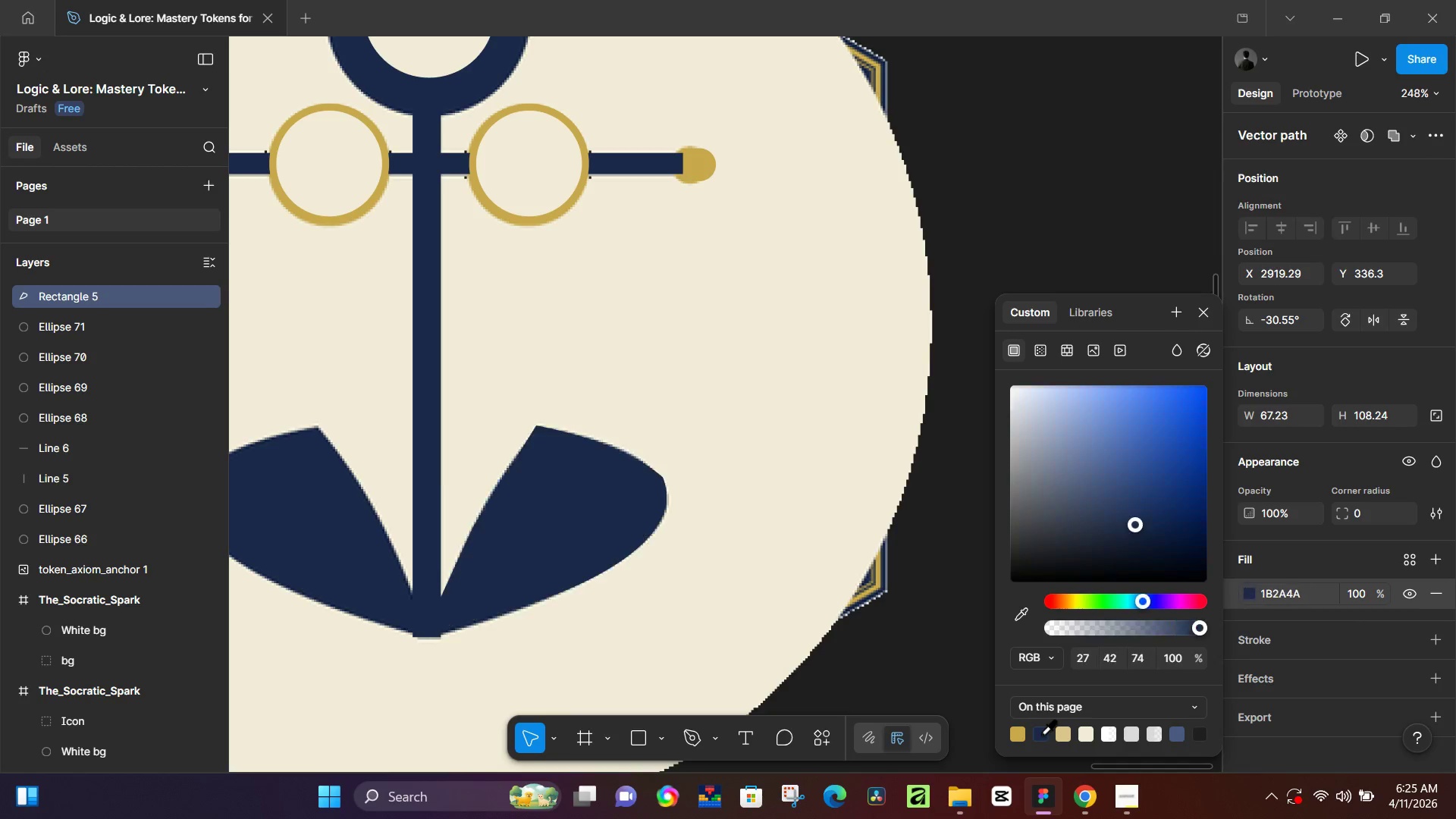 
key(Control+D)
 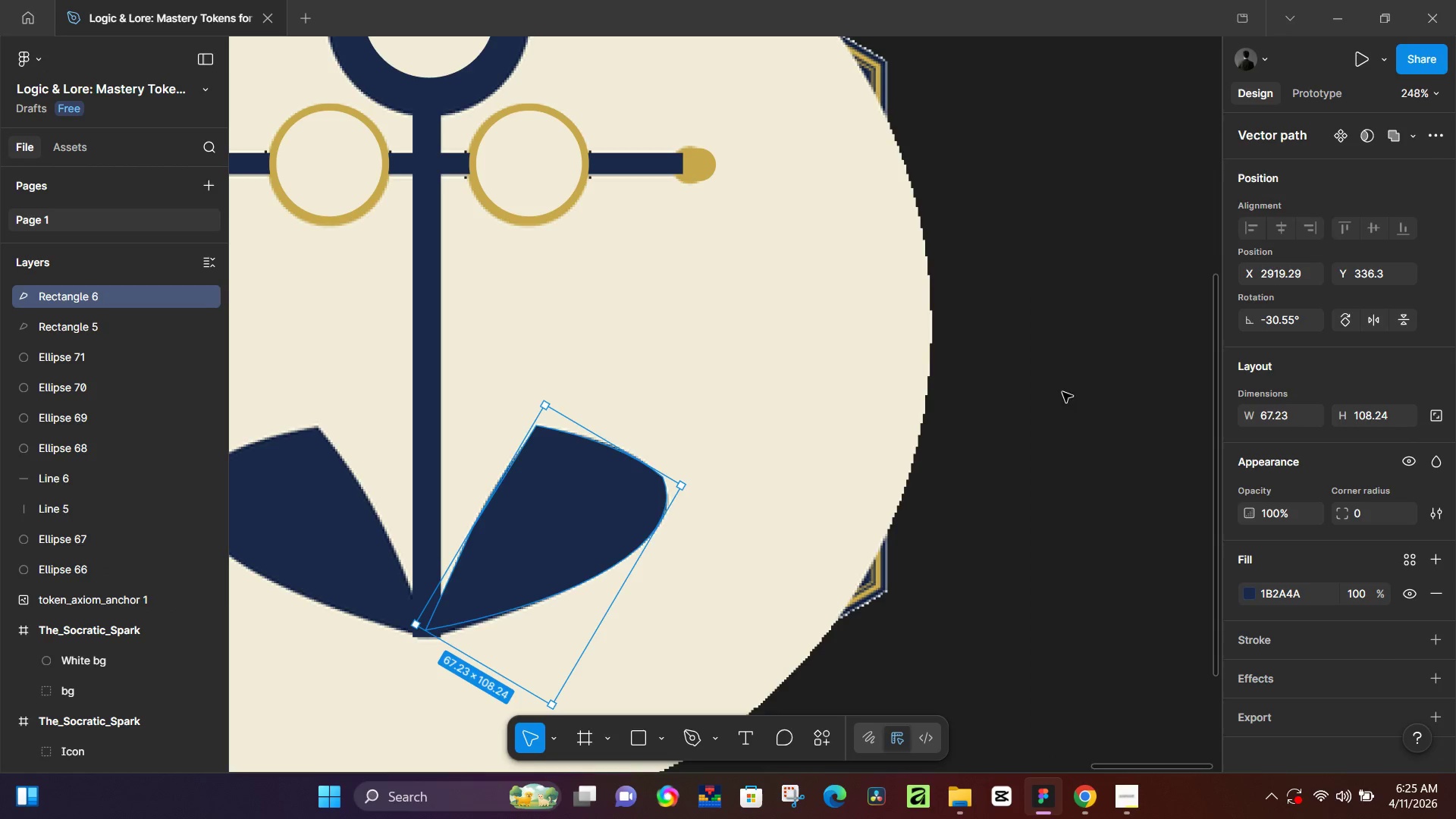 
left_click([629, 496])
 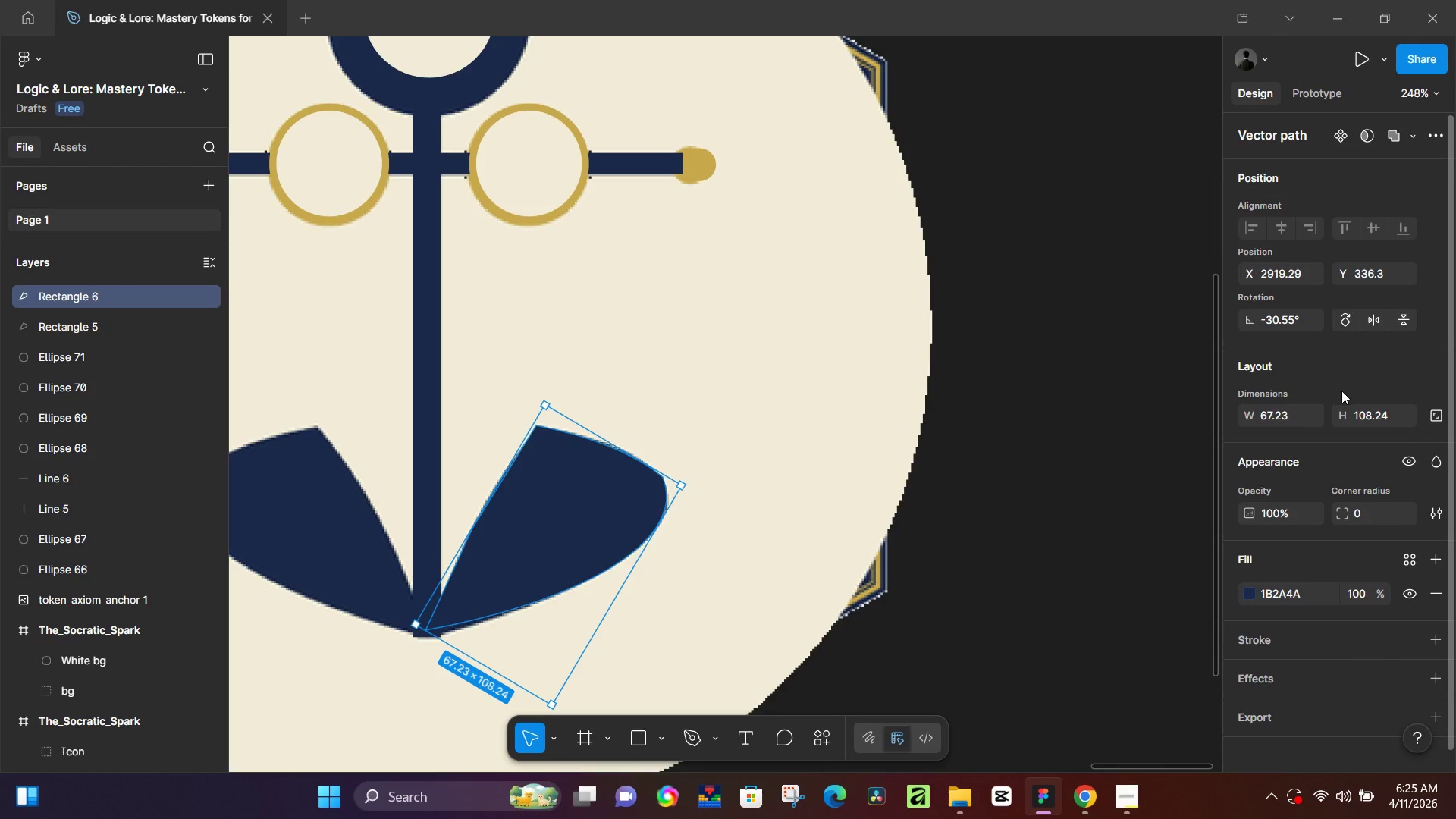 
scroll: coordinate [1362, 398], scroll_direction: up, amount: 6.0
 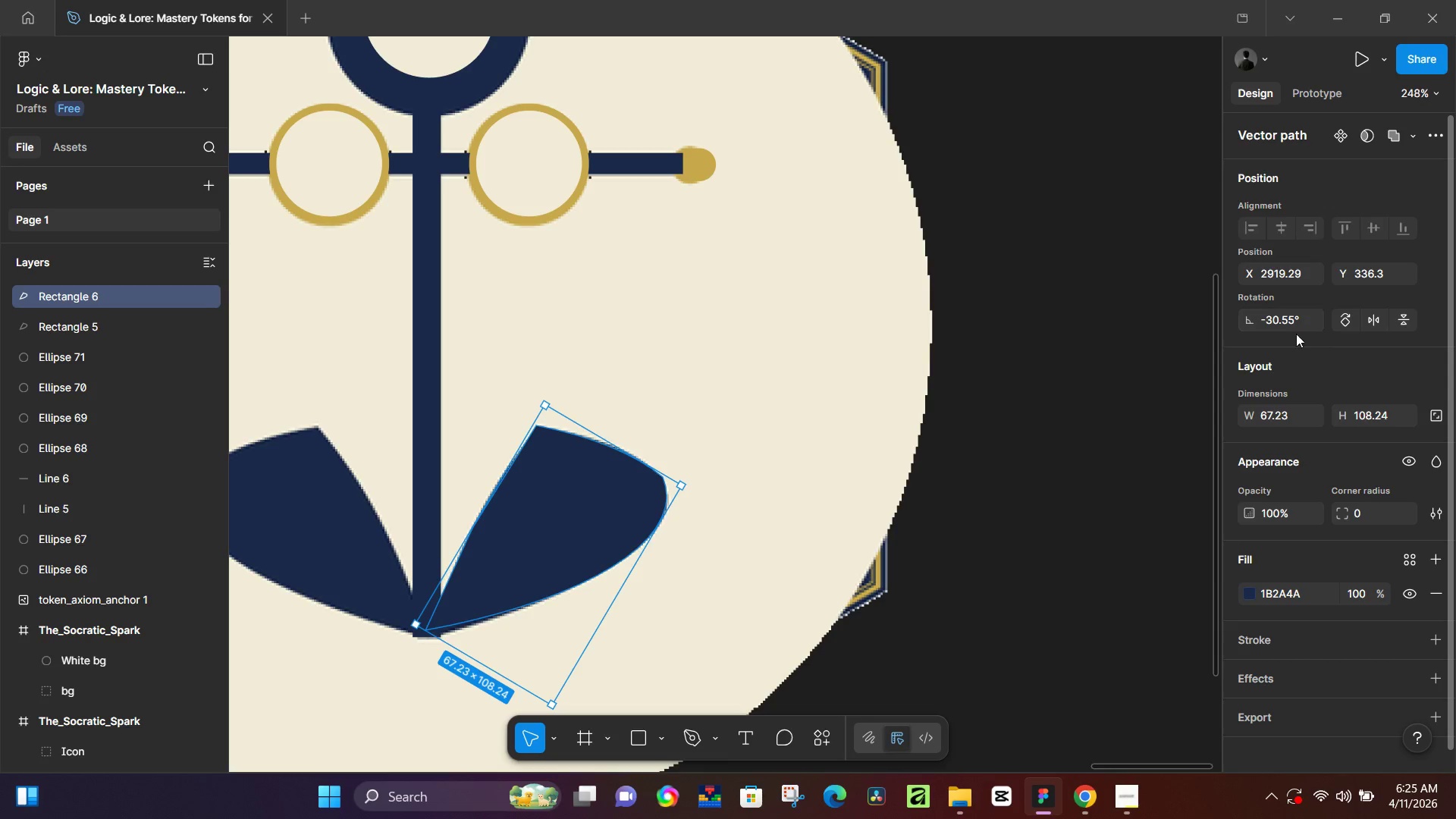 
left_click([1343, 319])
 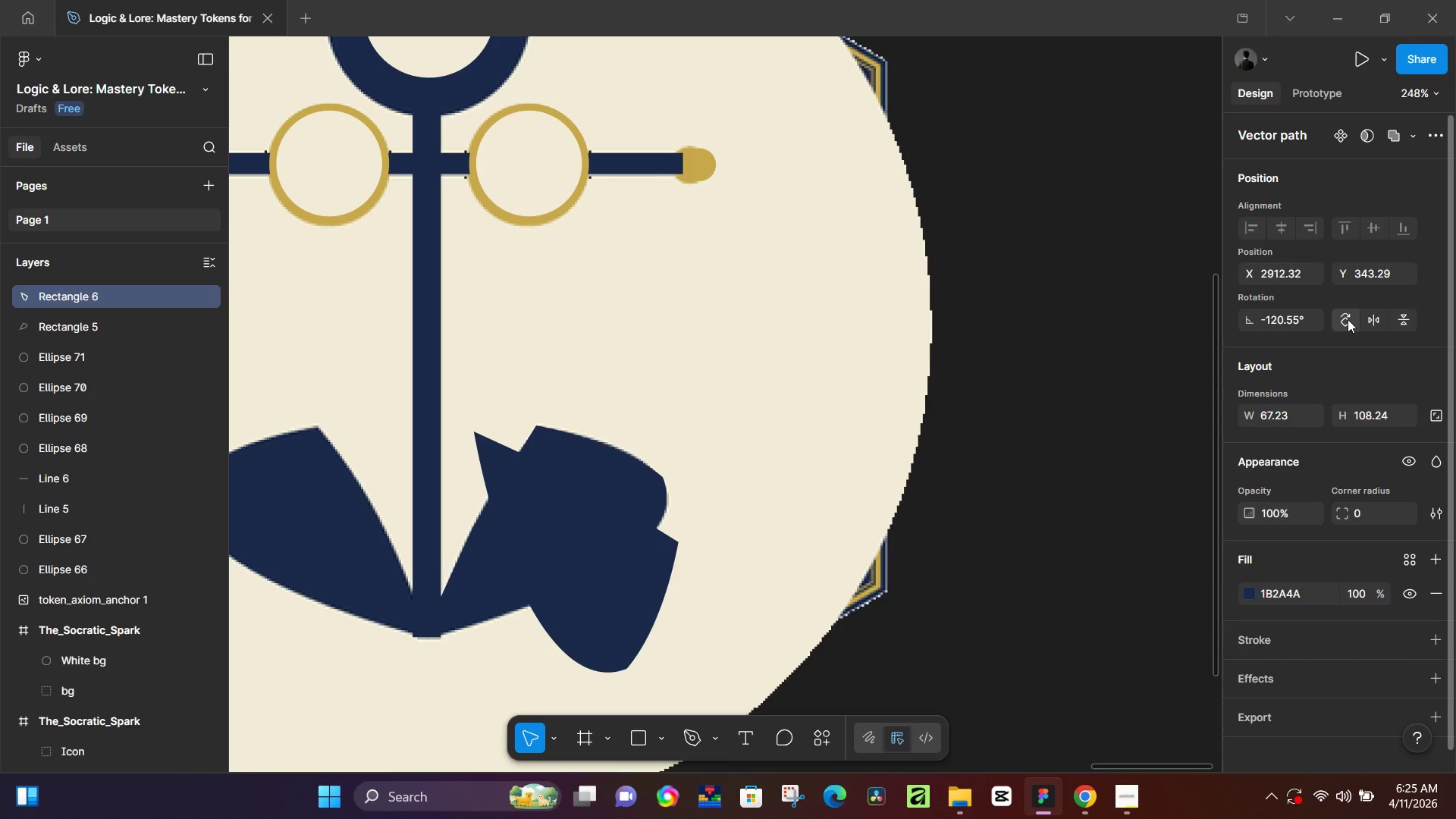 
left_click([1348, 319])
 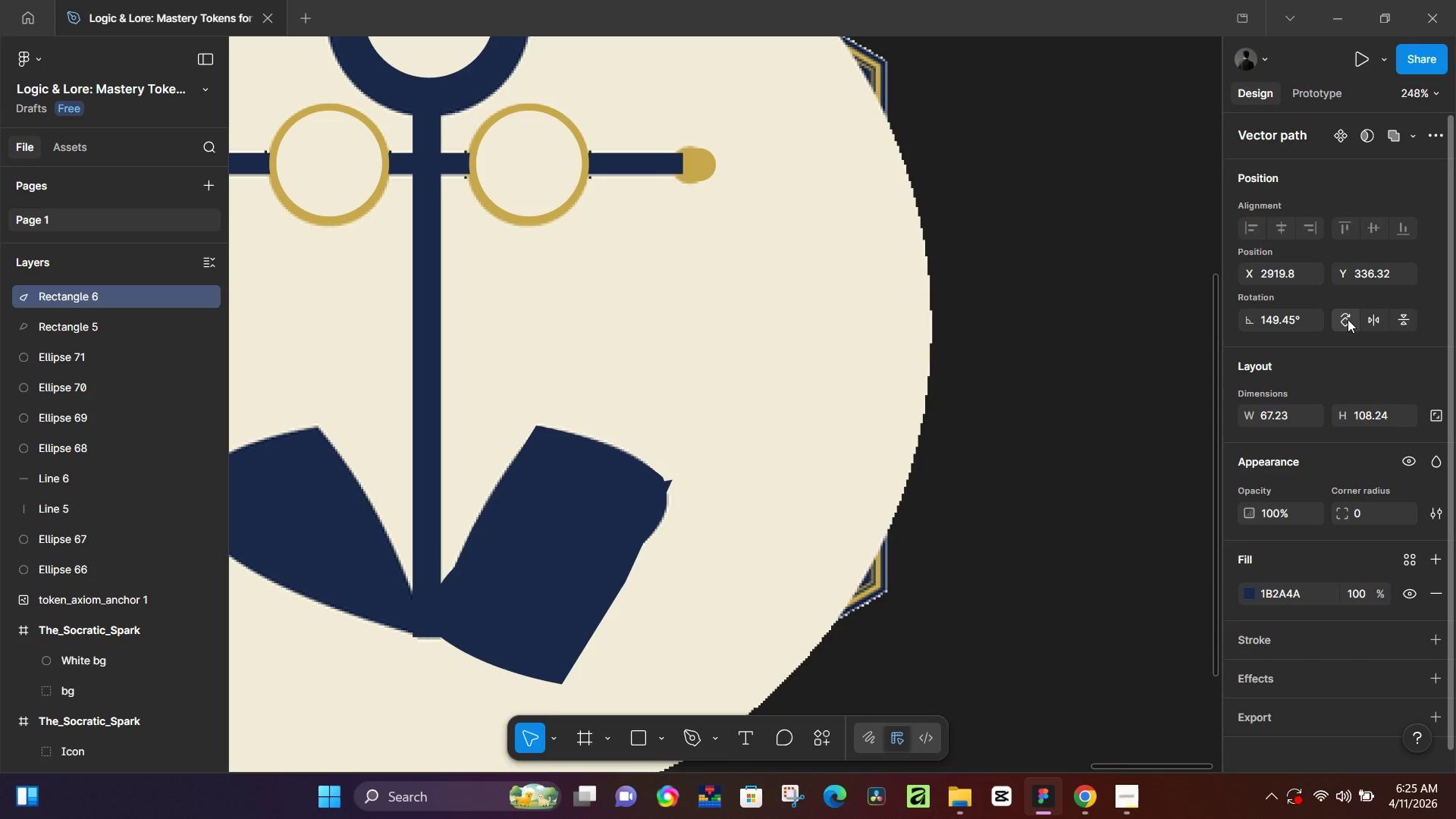 
key(Control+Z)
 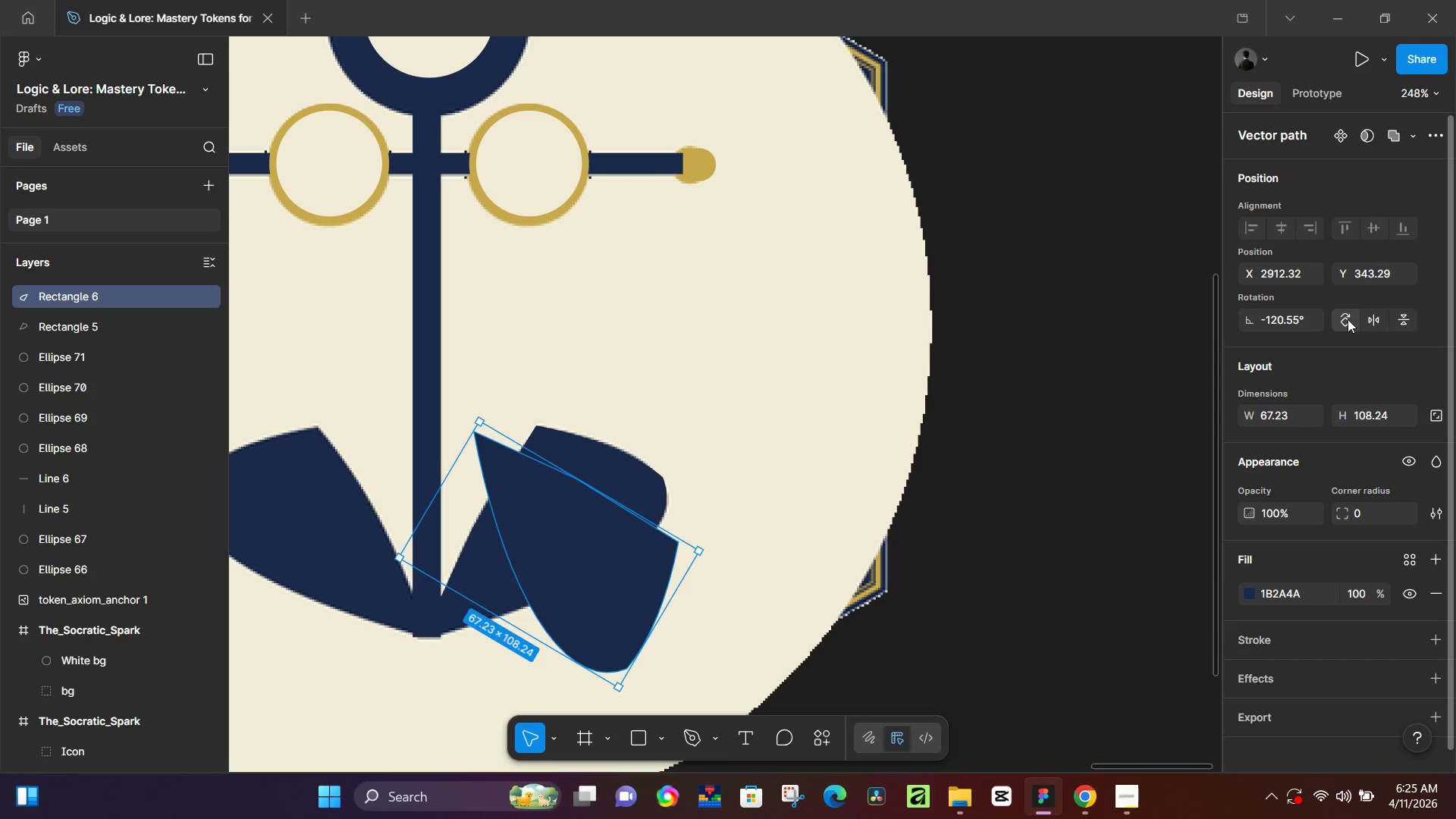 
key(Control+Z)
 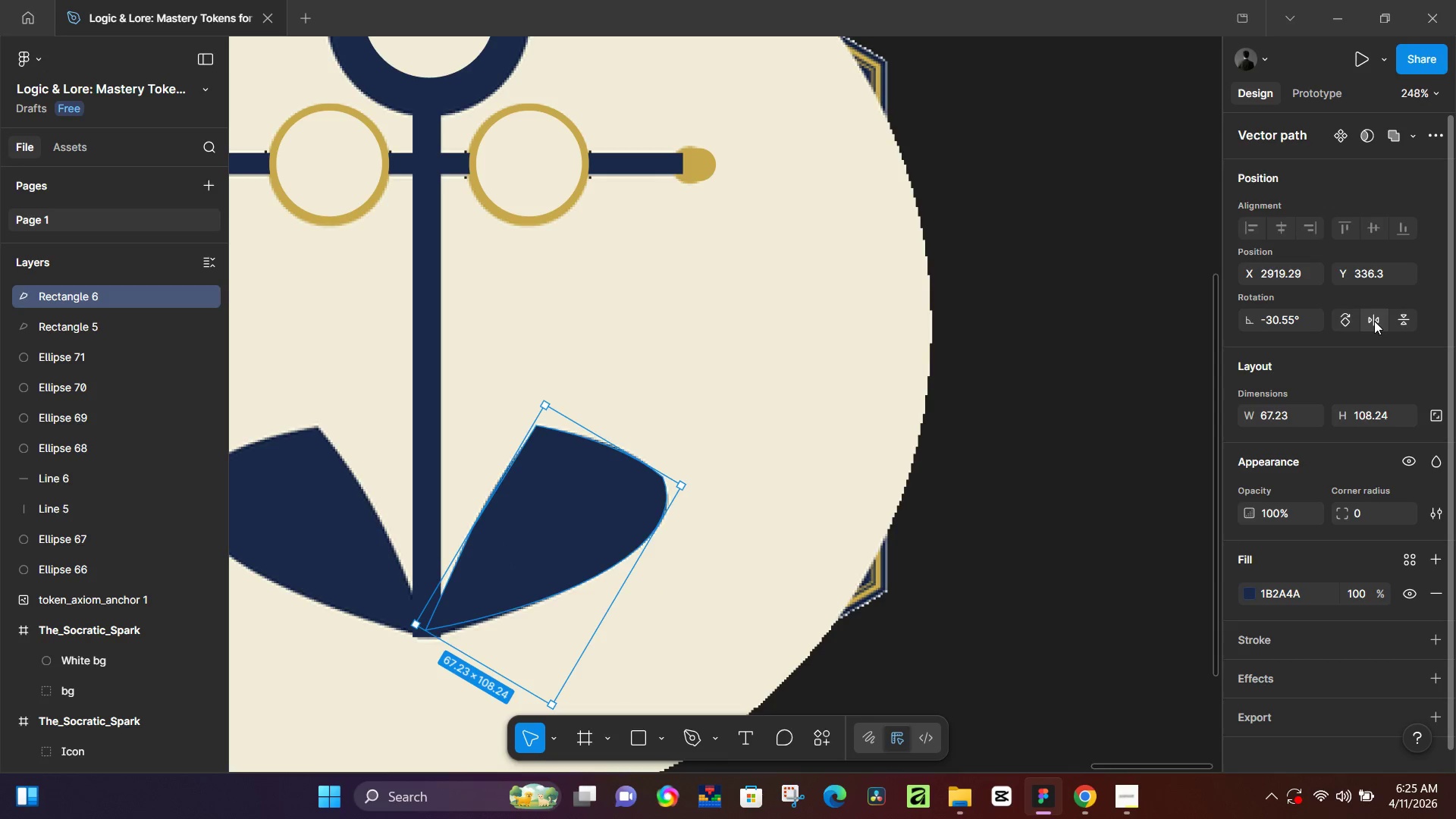 
left_click([1374, 321])
 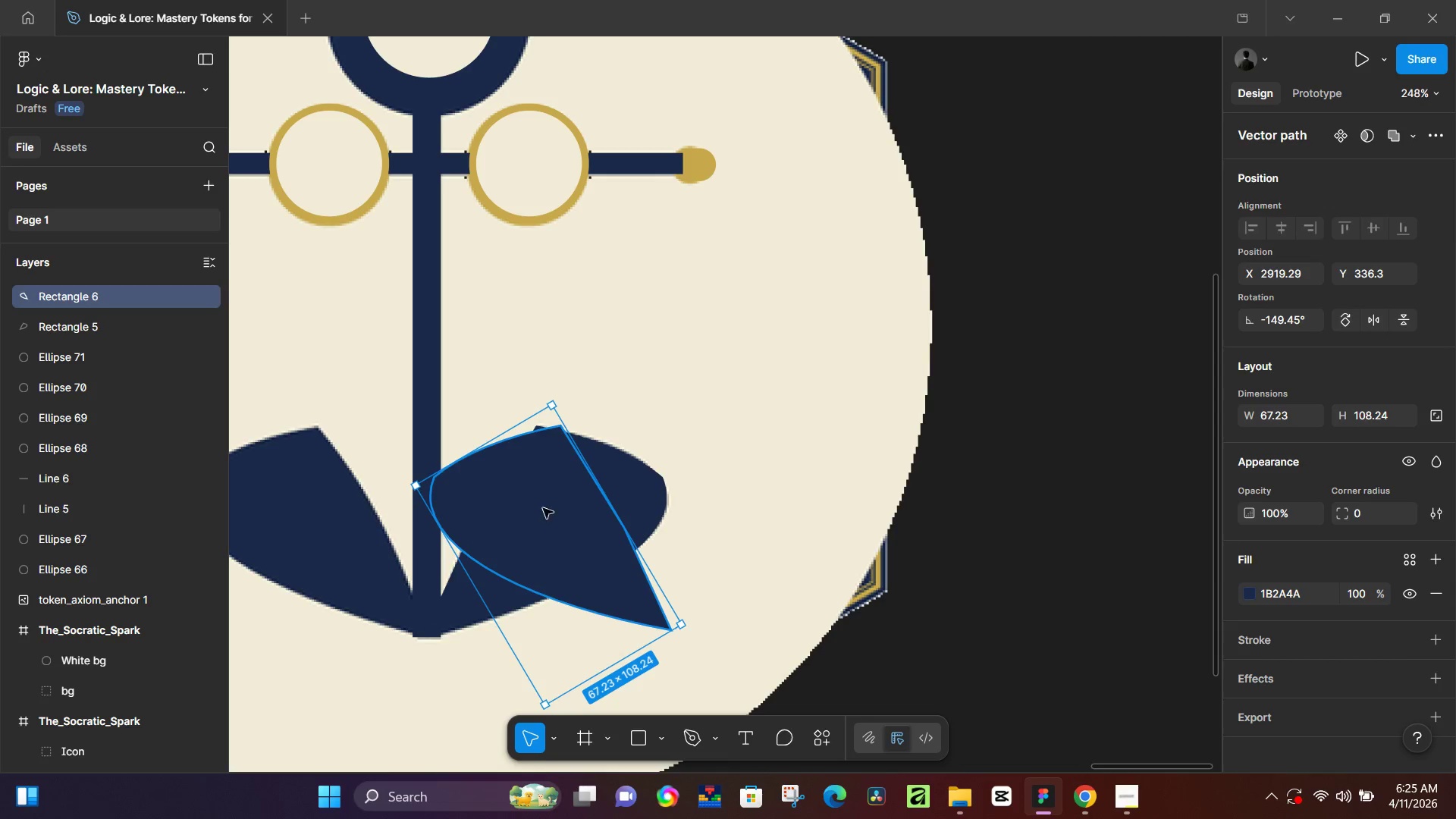 
left_click_drag(start_coordinate=[572, 516], to_coordinate=[477, 520])
 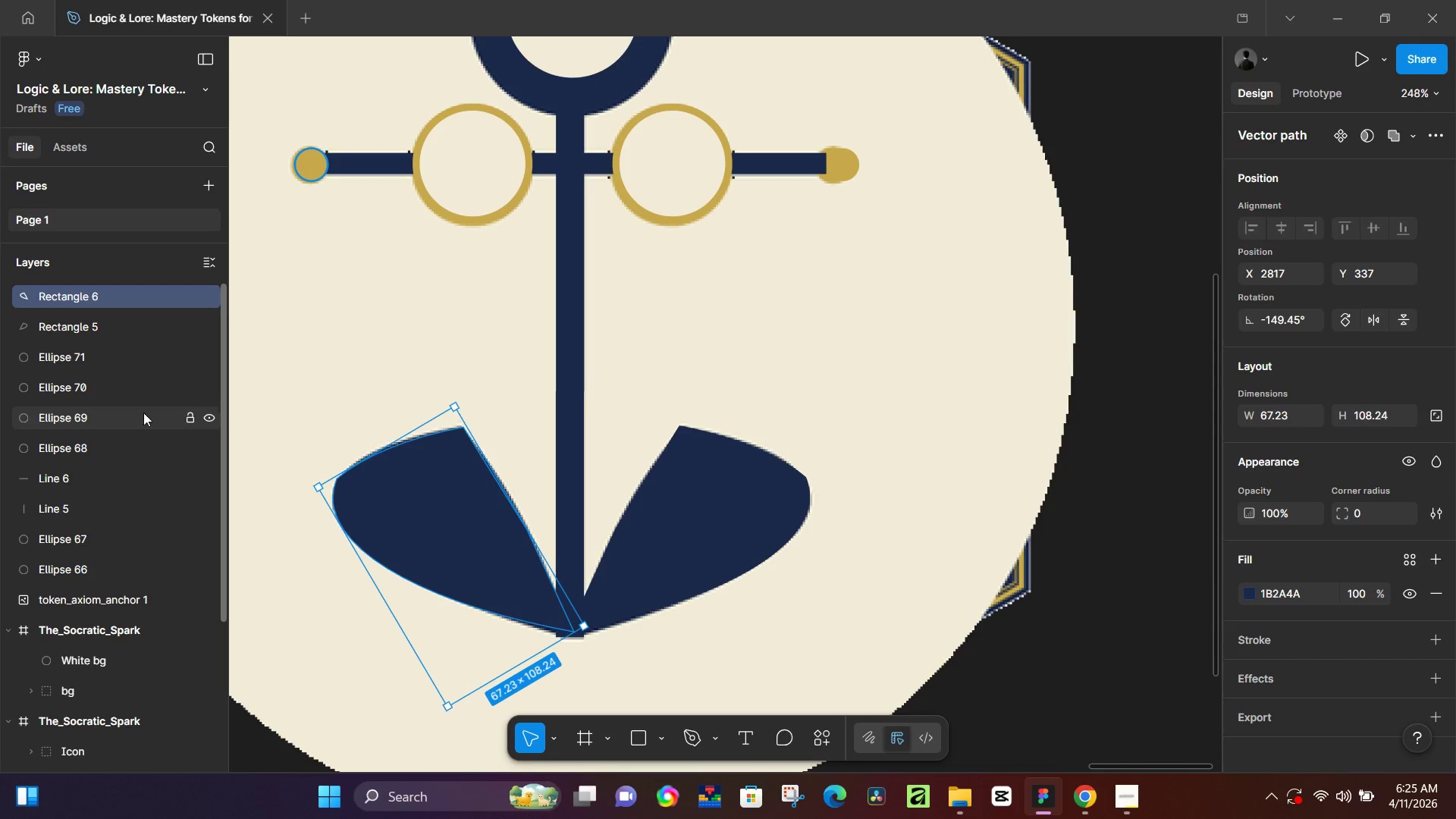 
hold_key(key=ShiftLeft, duration=0.36)
left_click([89, 320])
 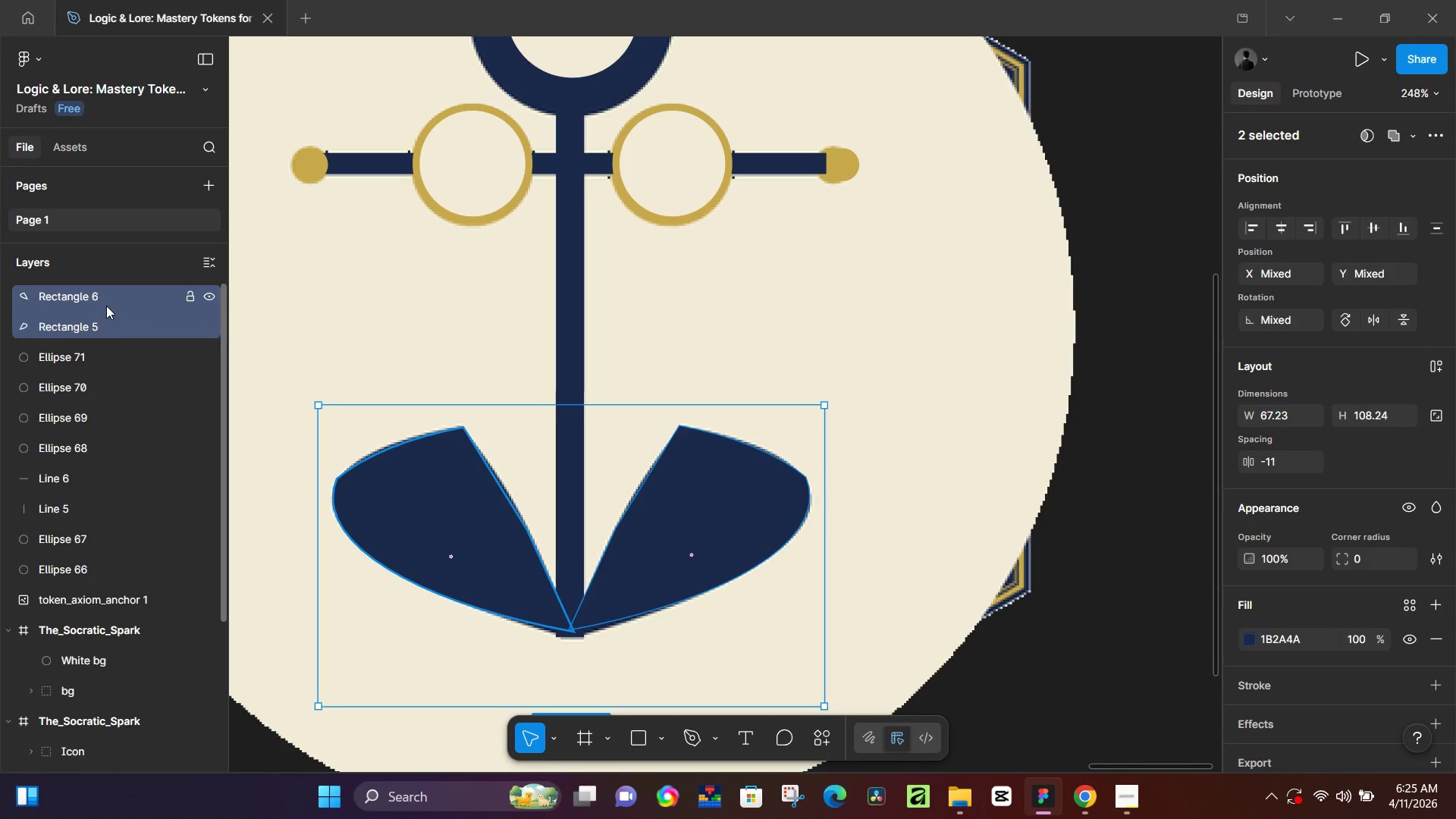 
left_click_drag(start_coordinate=[108, 303], to_coordinate=[41, 527])
 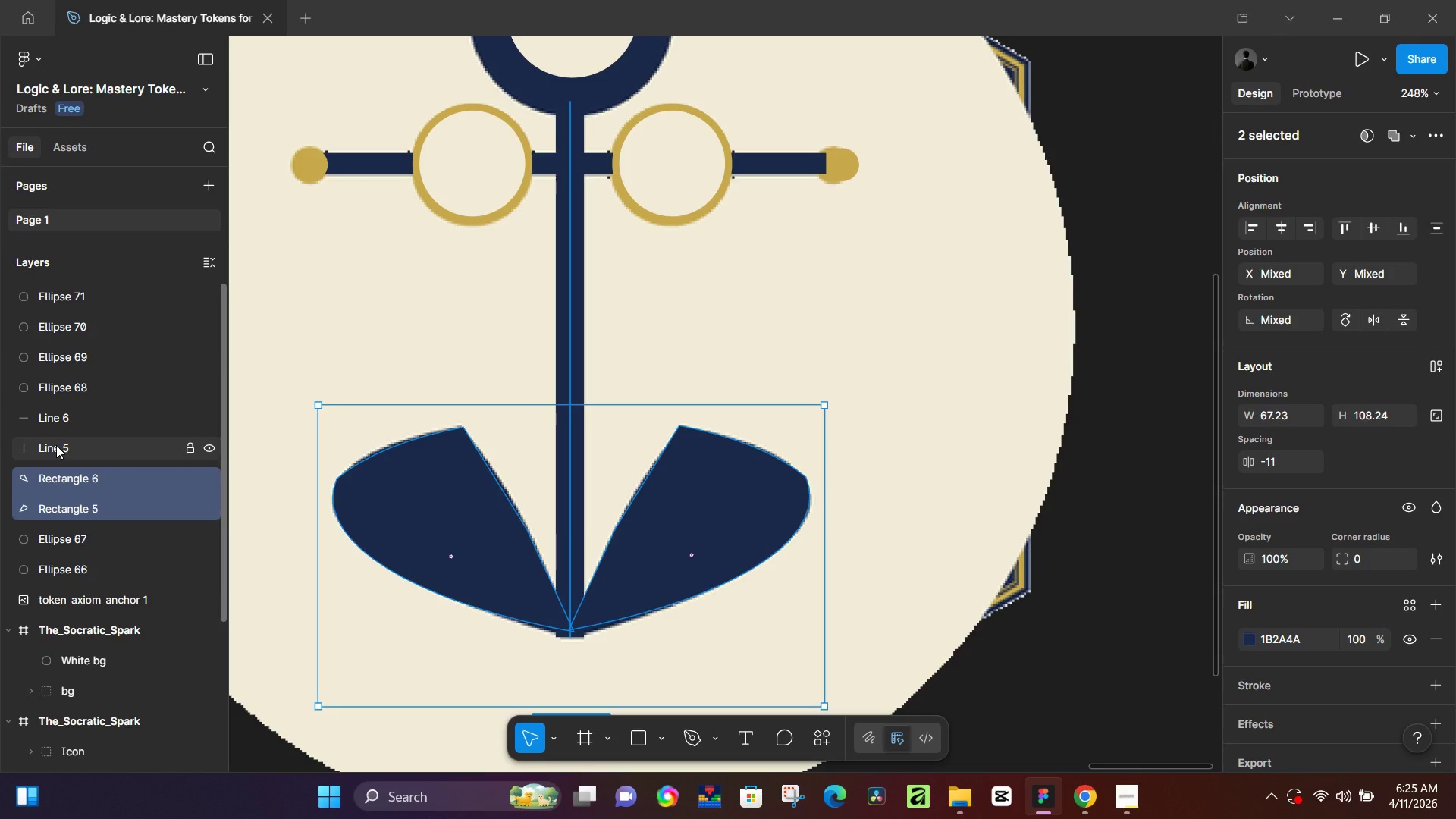 
left_click([56, 445])
 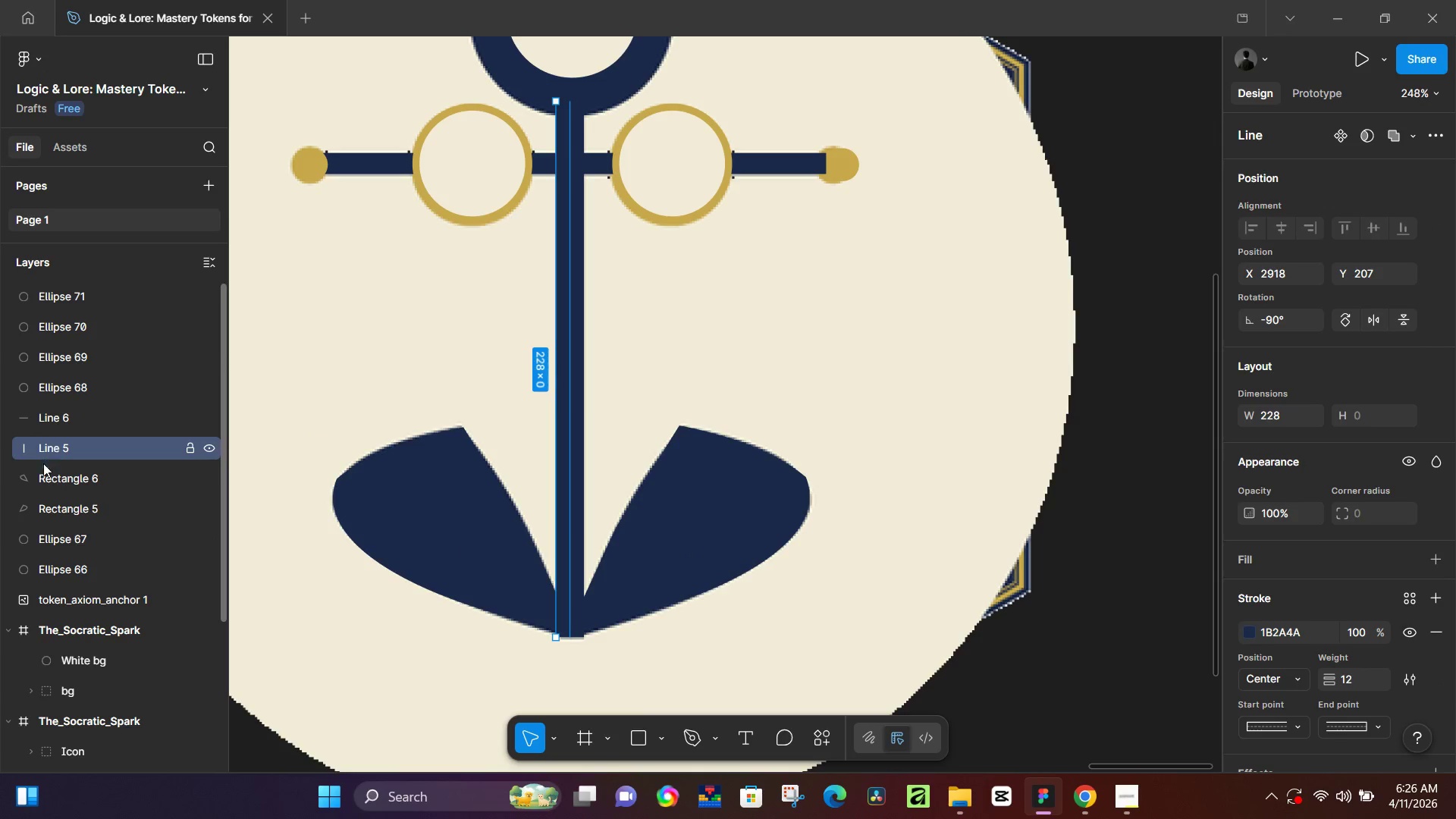 
left_click([46, 476])
 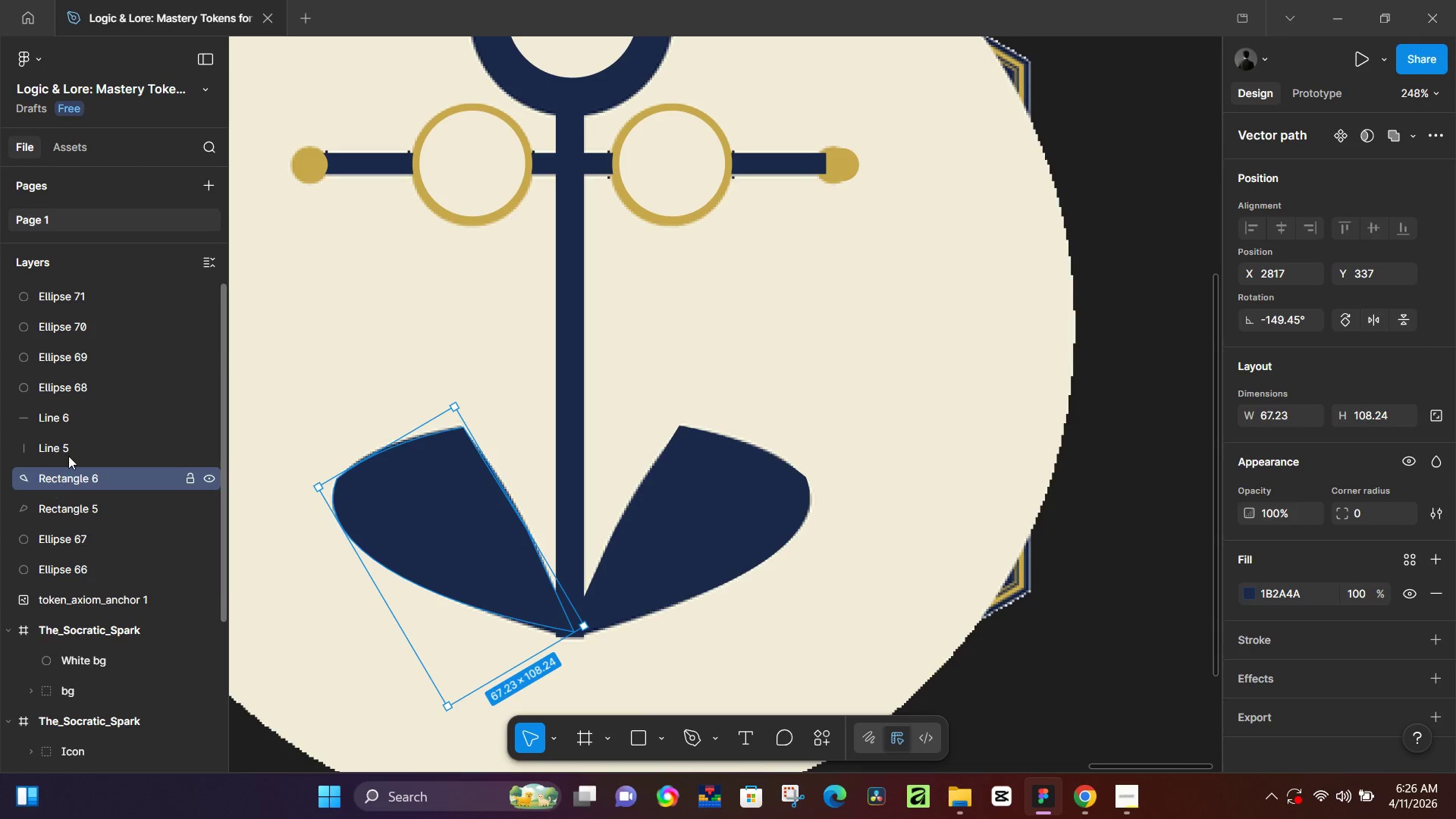 
left_click([71, 447])
 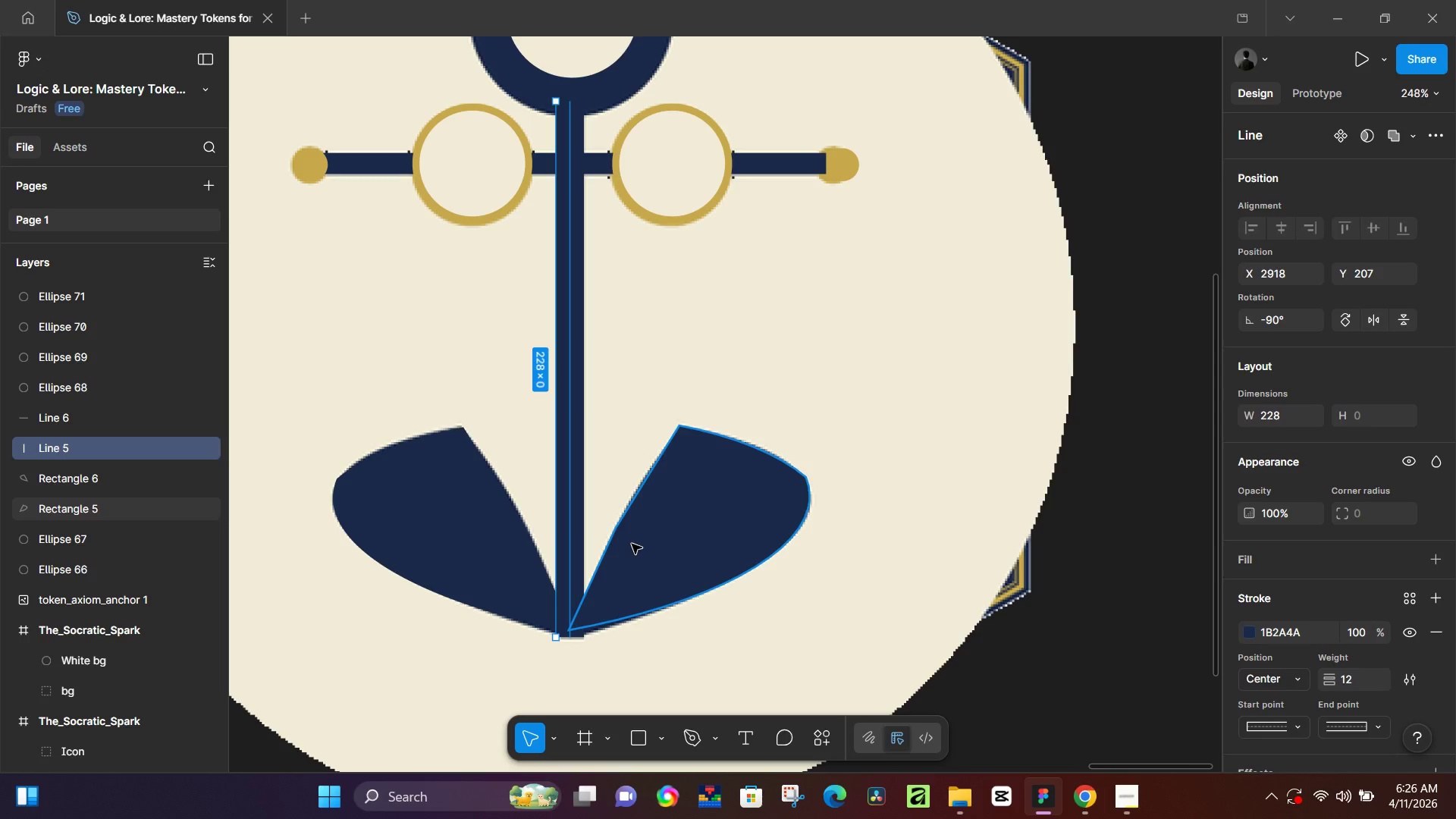 
hold_key(key=ControlLeft, duration=0.83)
scroll: coordinate [661, 500], scroll_direction: down, amount: 4.0
 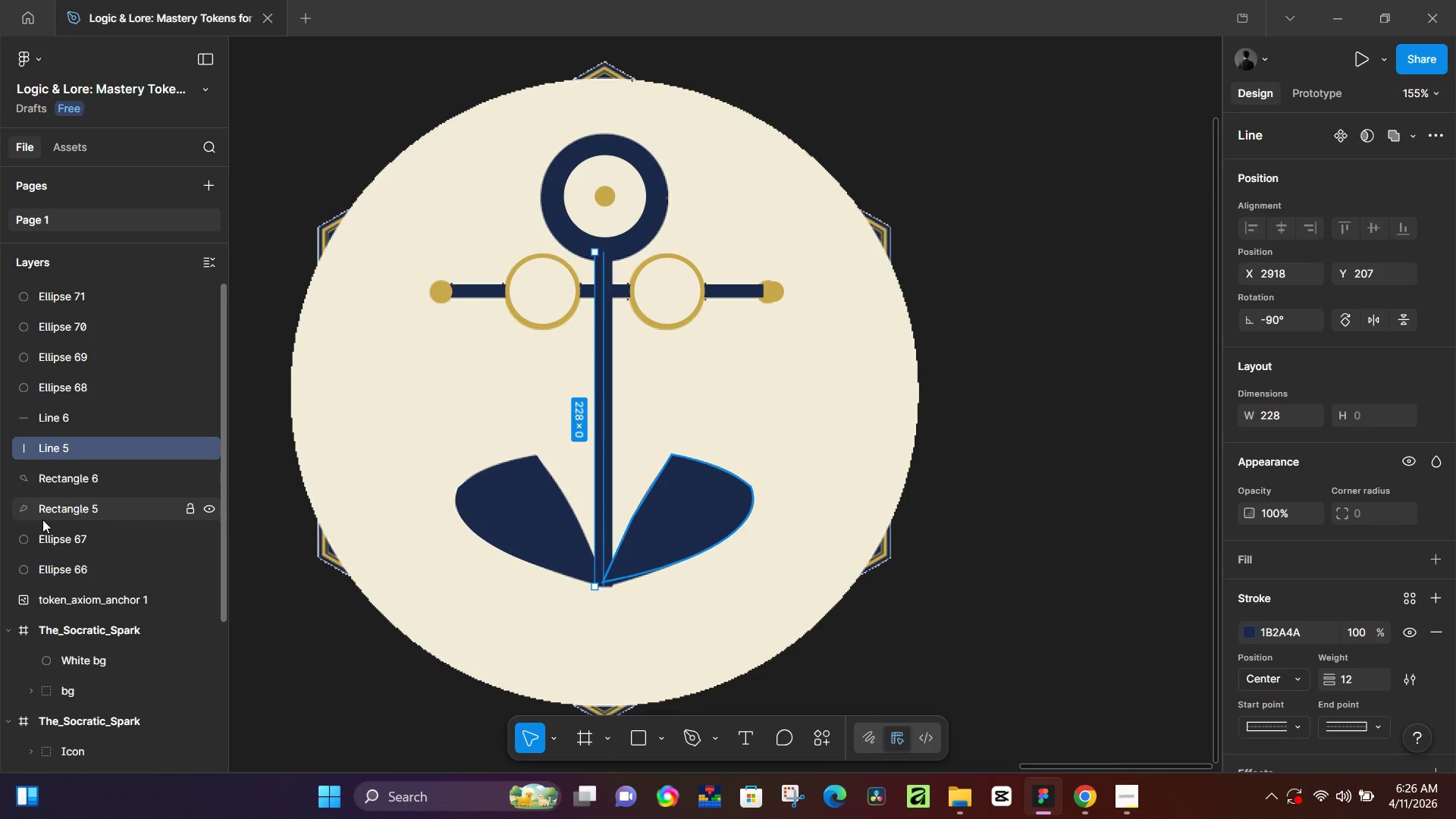 
left_click([67, 562])
 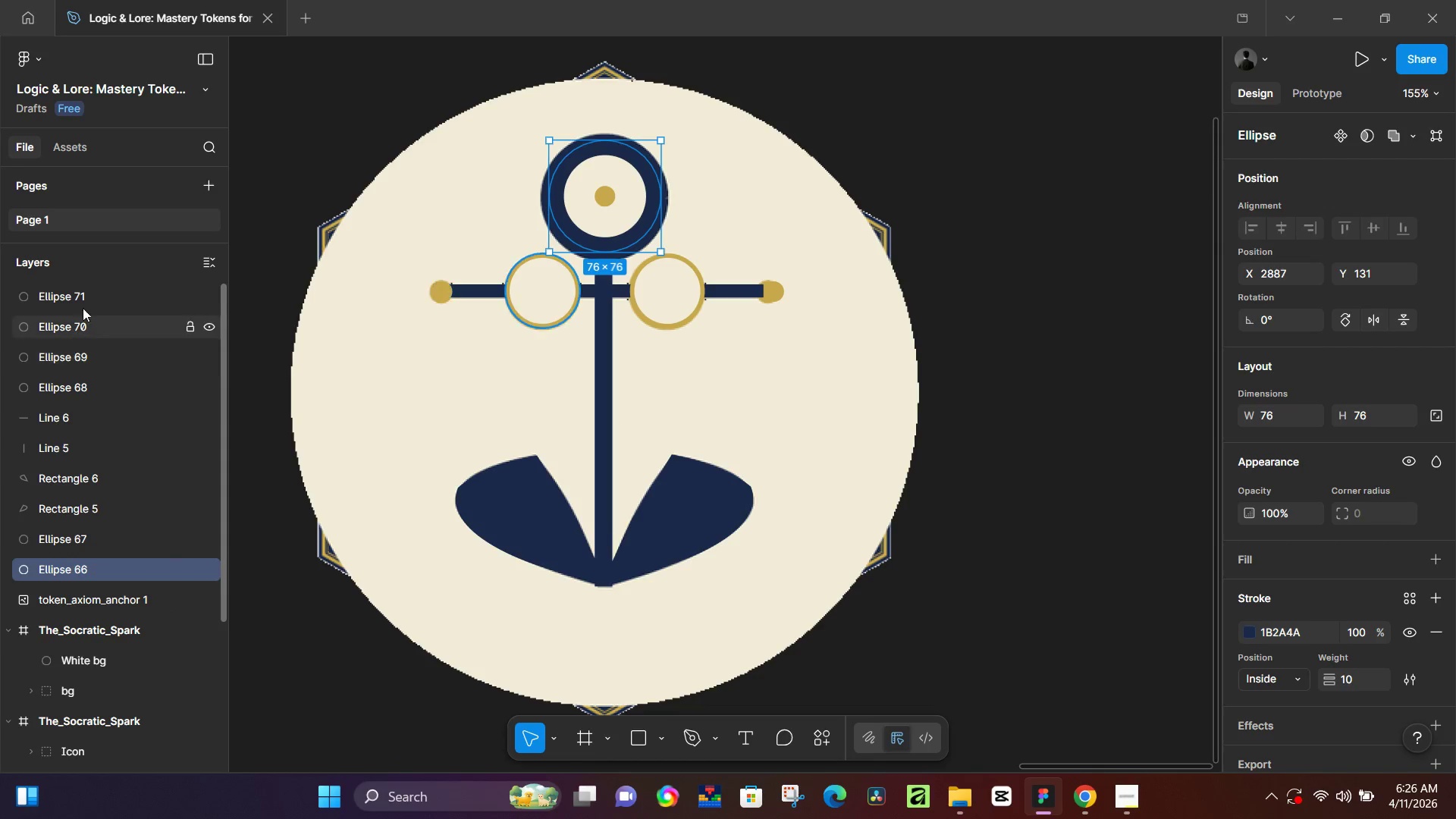 
hold_key(key=ShiftLeft, duration=0.33)
left_click([81, 306])
 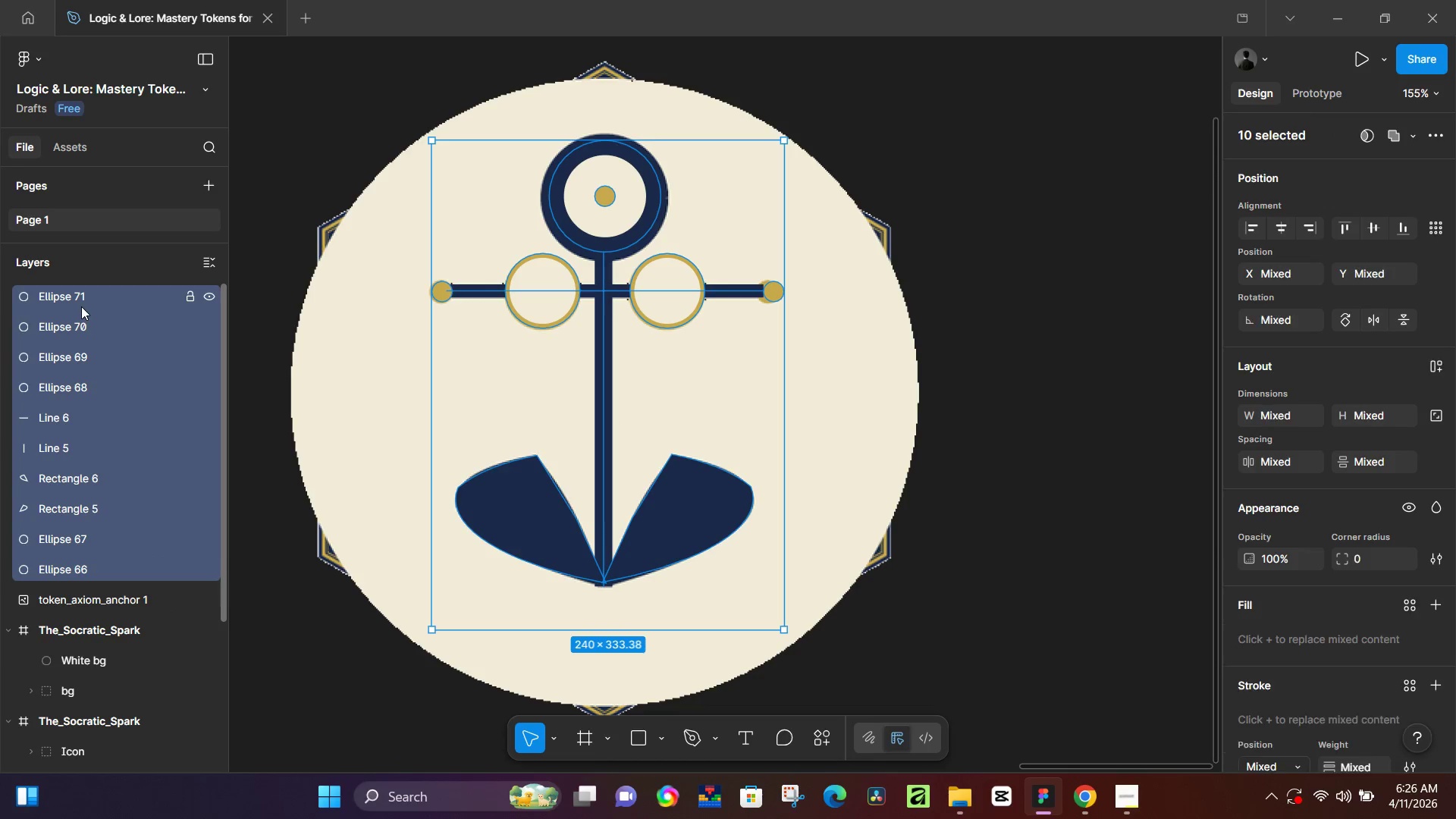 
scroll: coordinate [81, 307], scroll_direction: up, amount: 2.0
 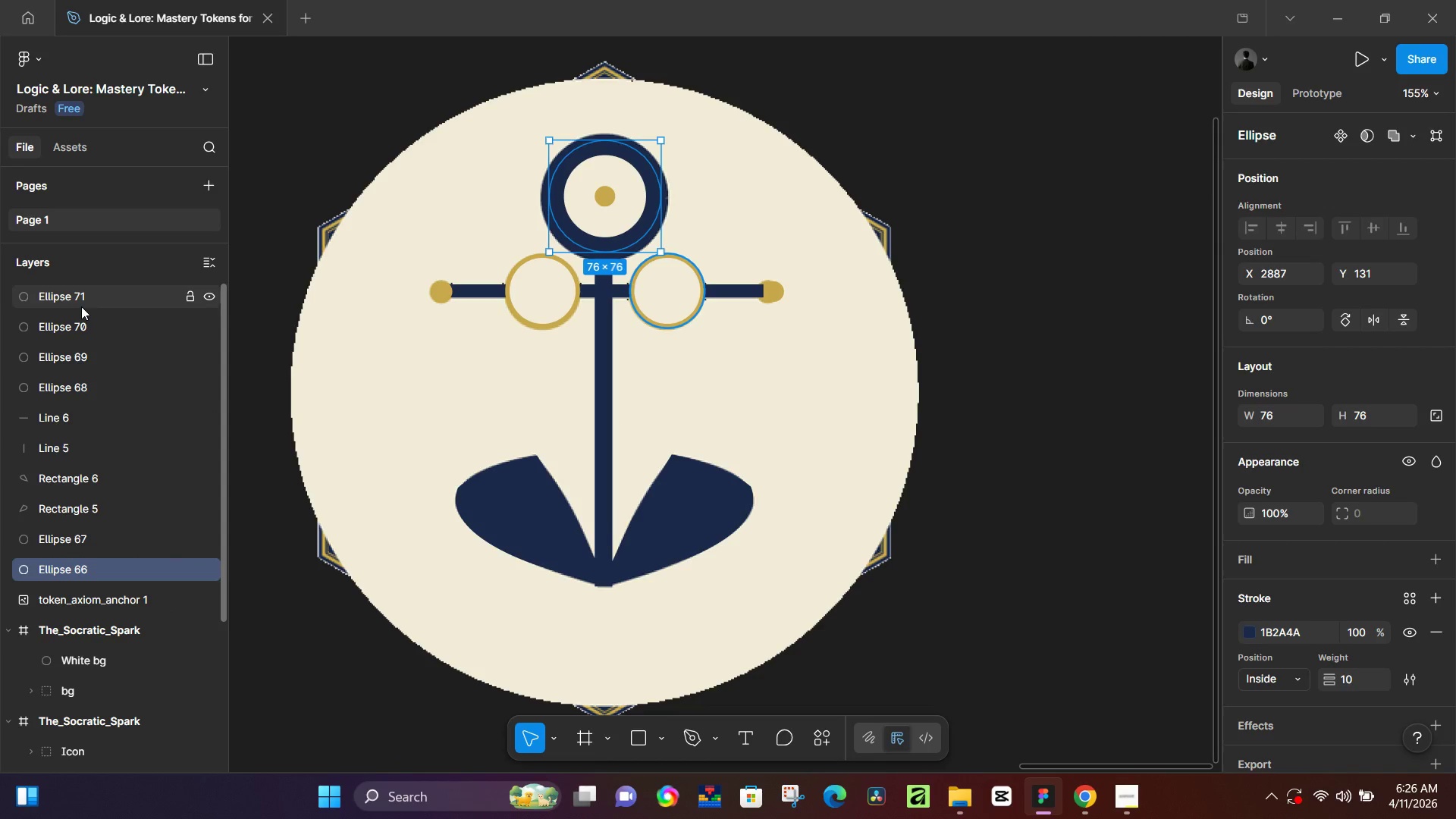 
key(Control+G)
 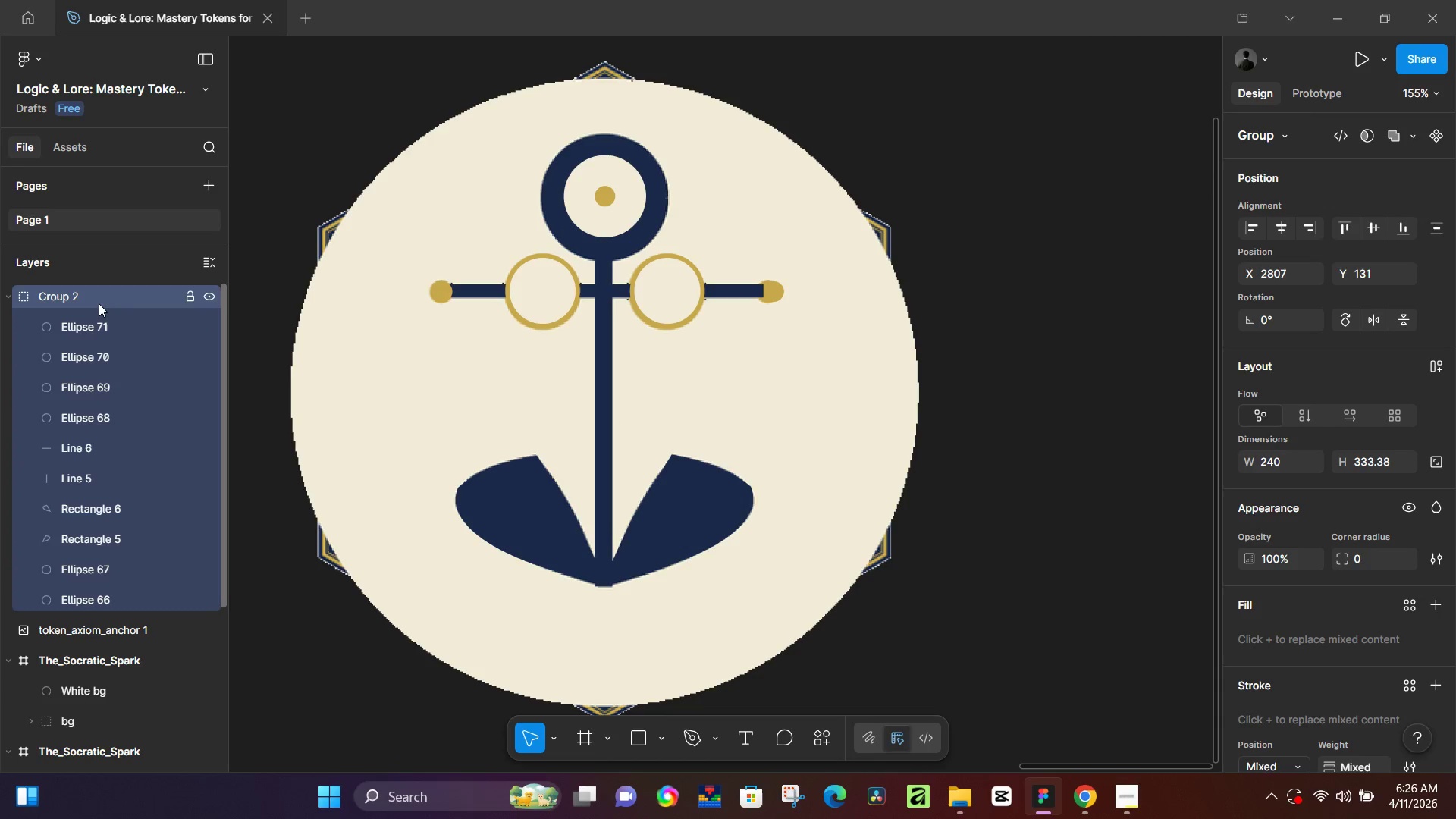 
double_click([99, 303])
 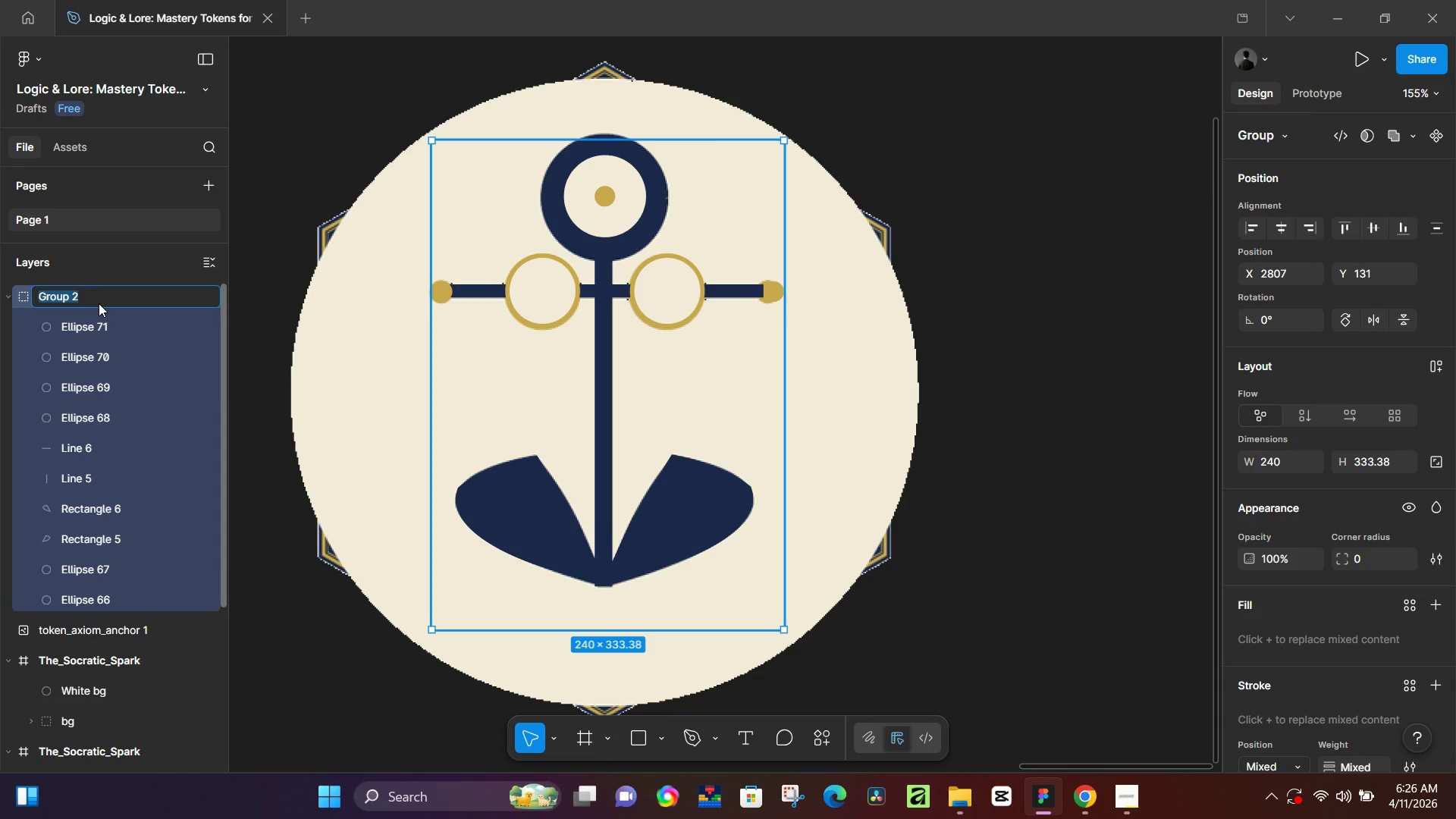 
type(Anchor icon)
 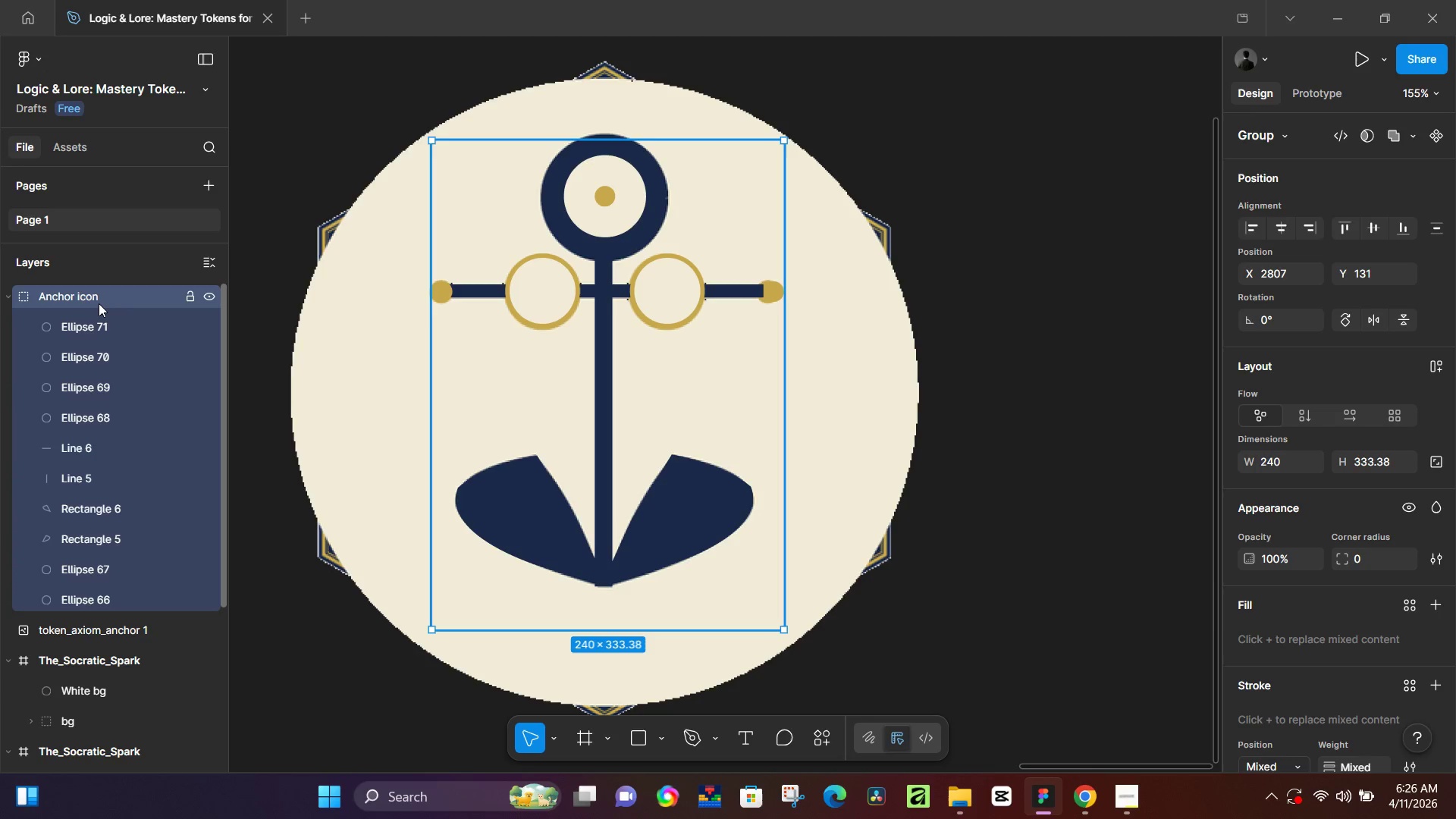 
key(Enter)
 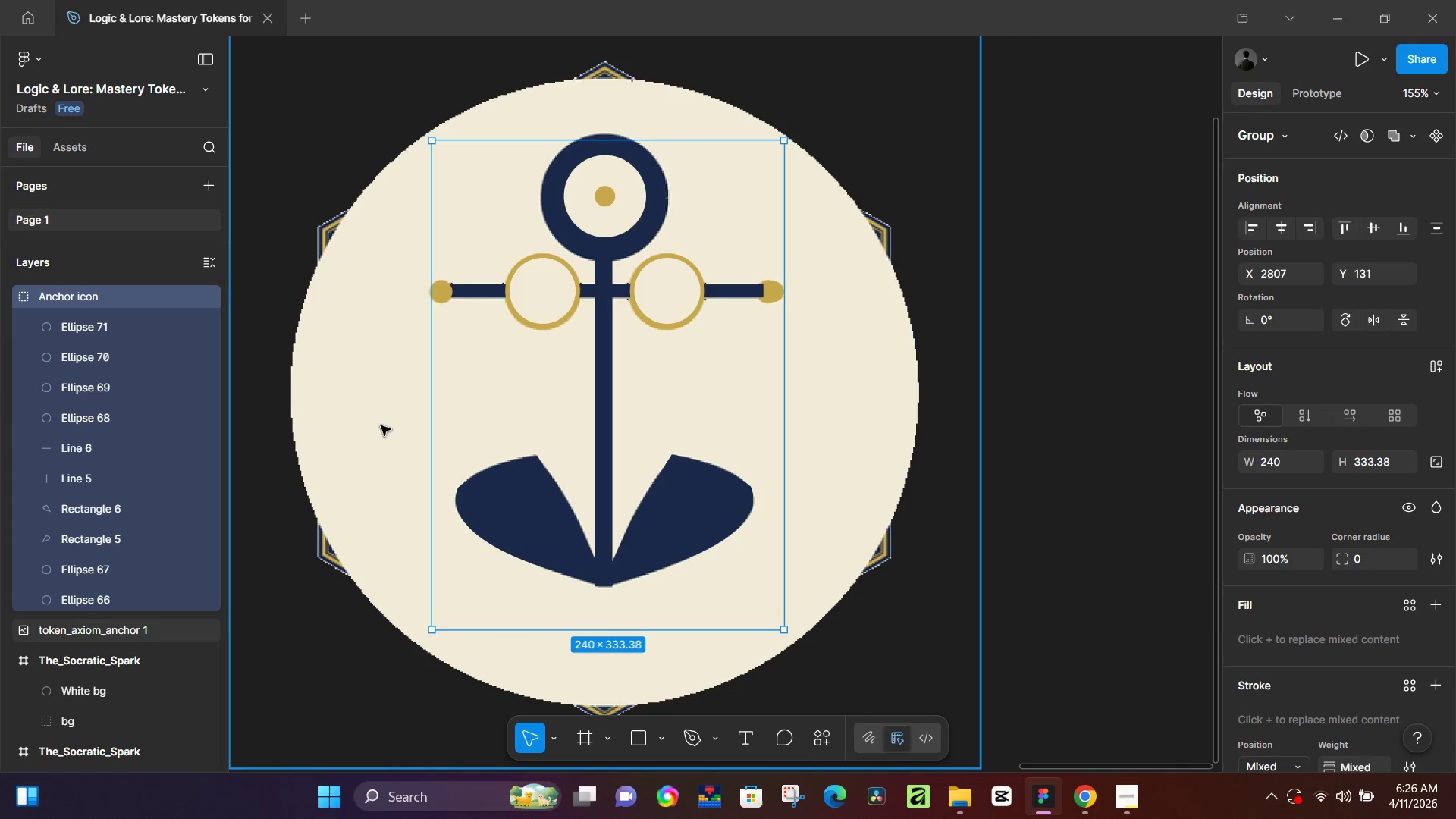 
hold_key(key=ControlLeft, duration=0.61)
scroll: coordinate [428, 425], scroll_direction: down, amount: 4.0
 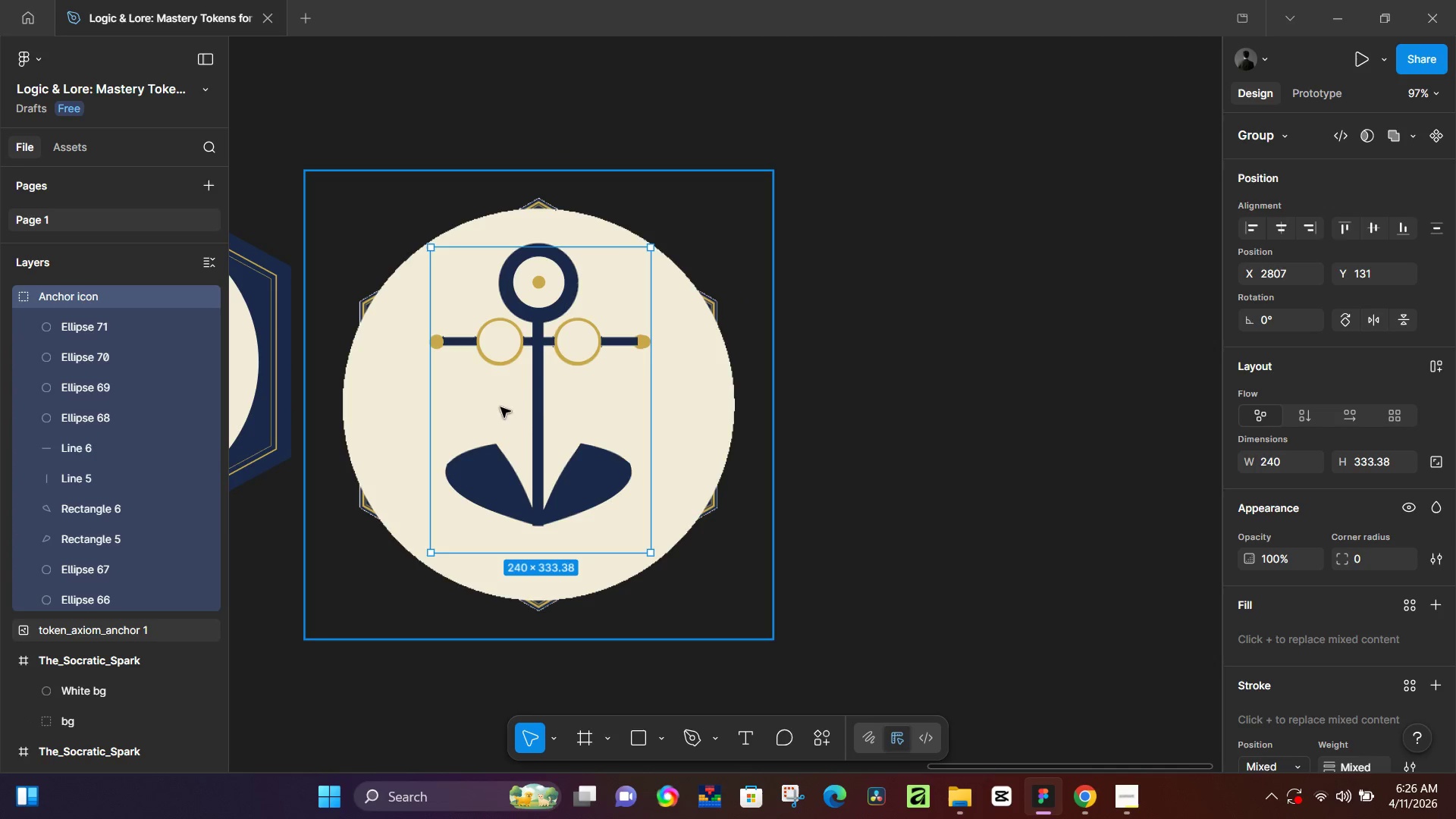 
hold_key(key=ControlLeft, duration=0.36)
 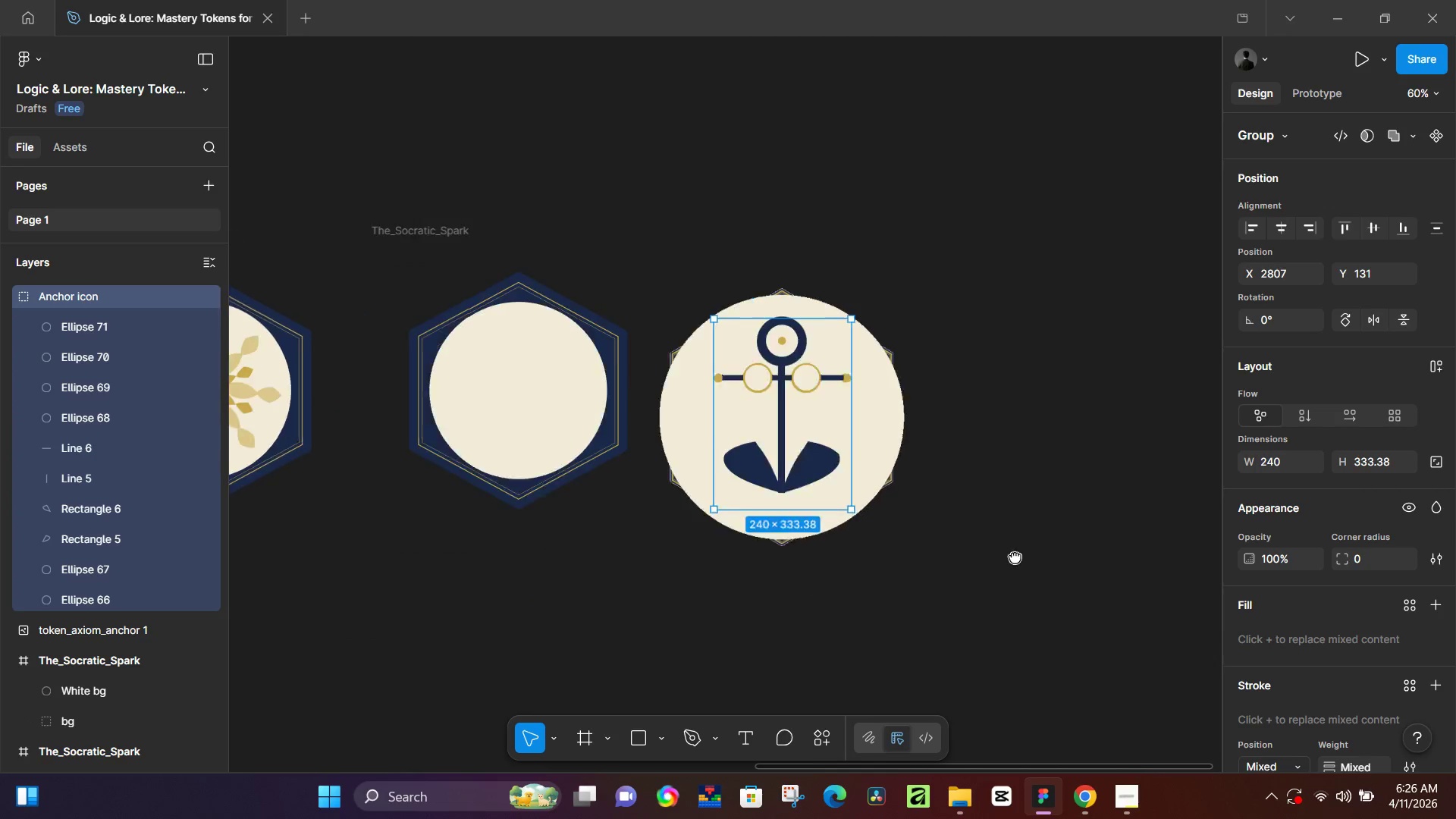 
hold_key(key=Space, duration=0.44)
 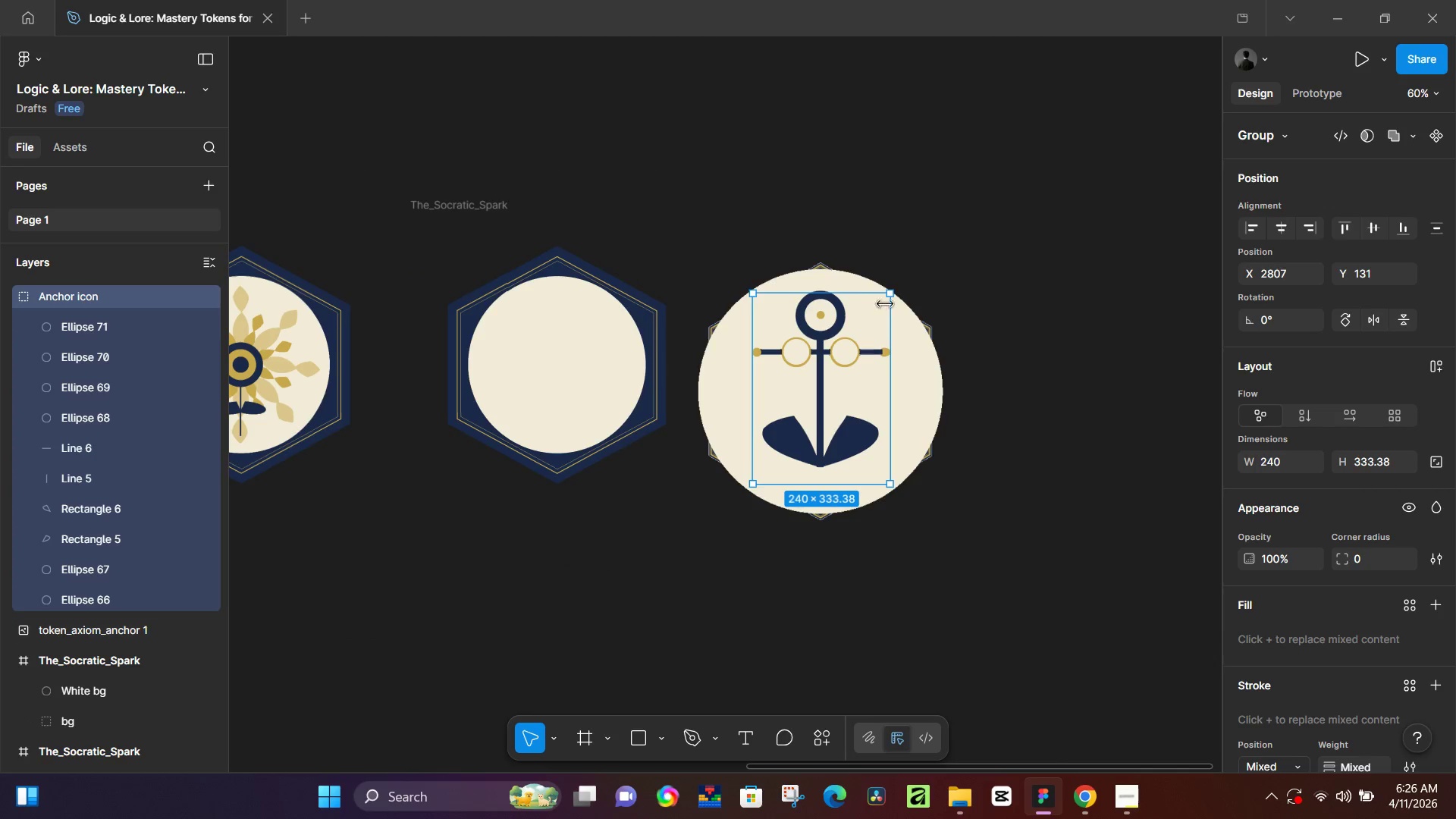 
left_click_drag(start_coordinate=[732, 567], to_coordinate=[1022, 548])
 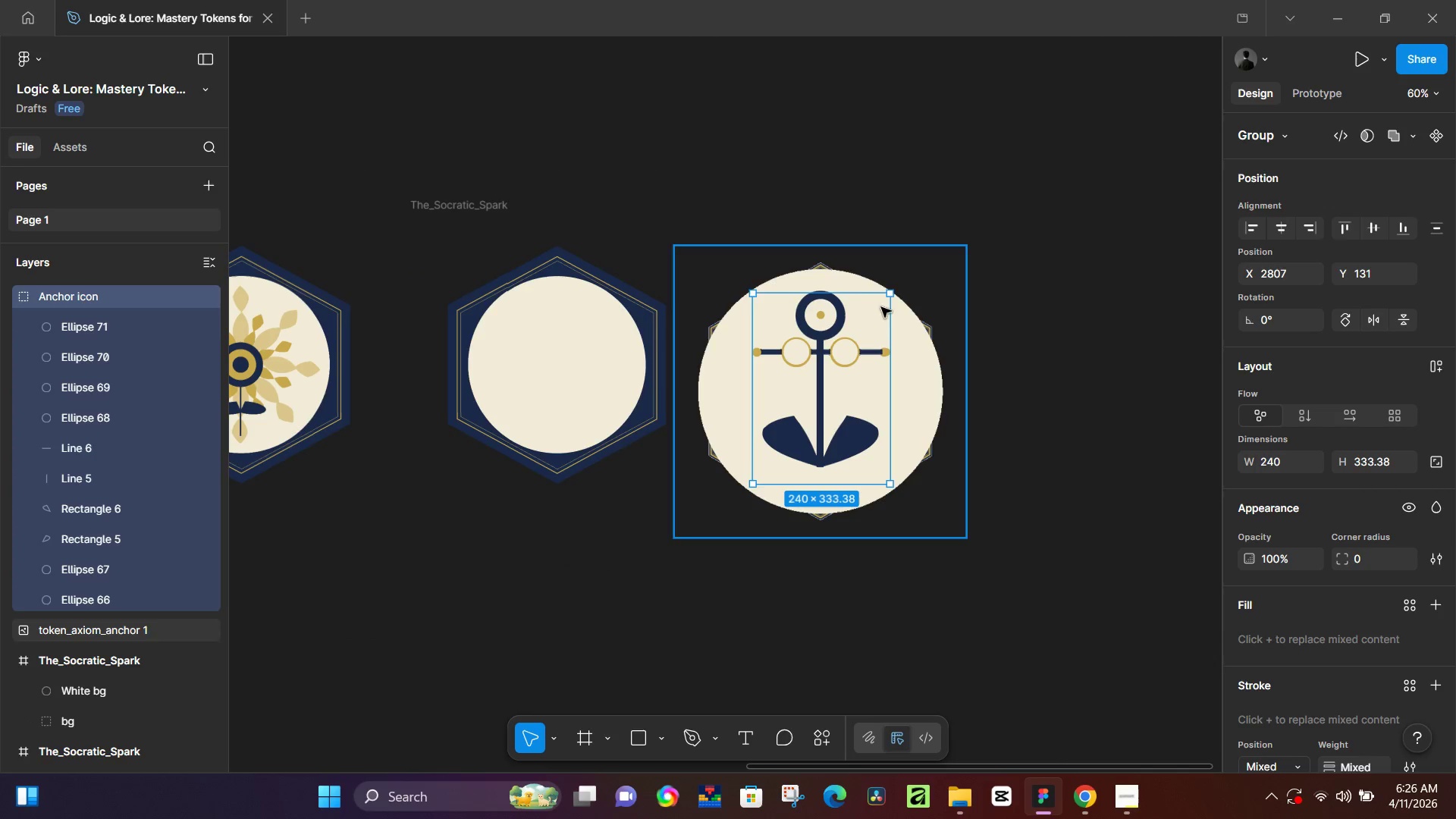 
scroll: coordinate [518, 421], scroll_direction: down, amount: 4.0
 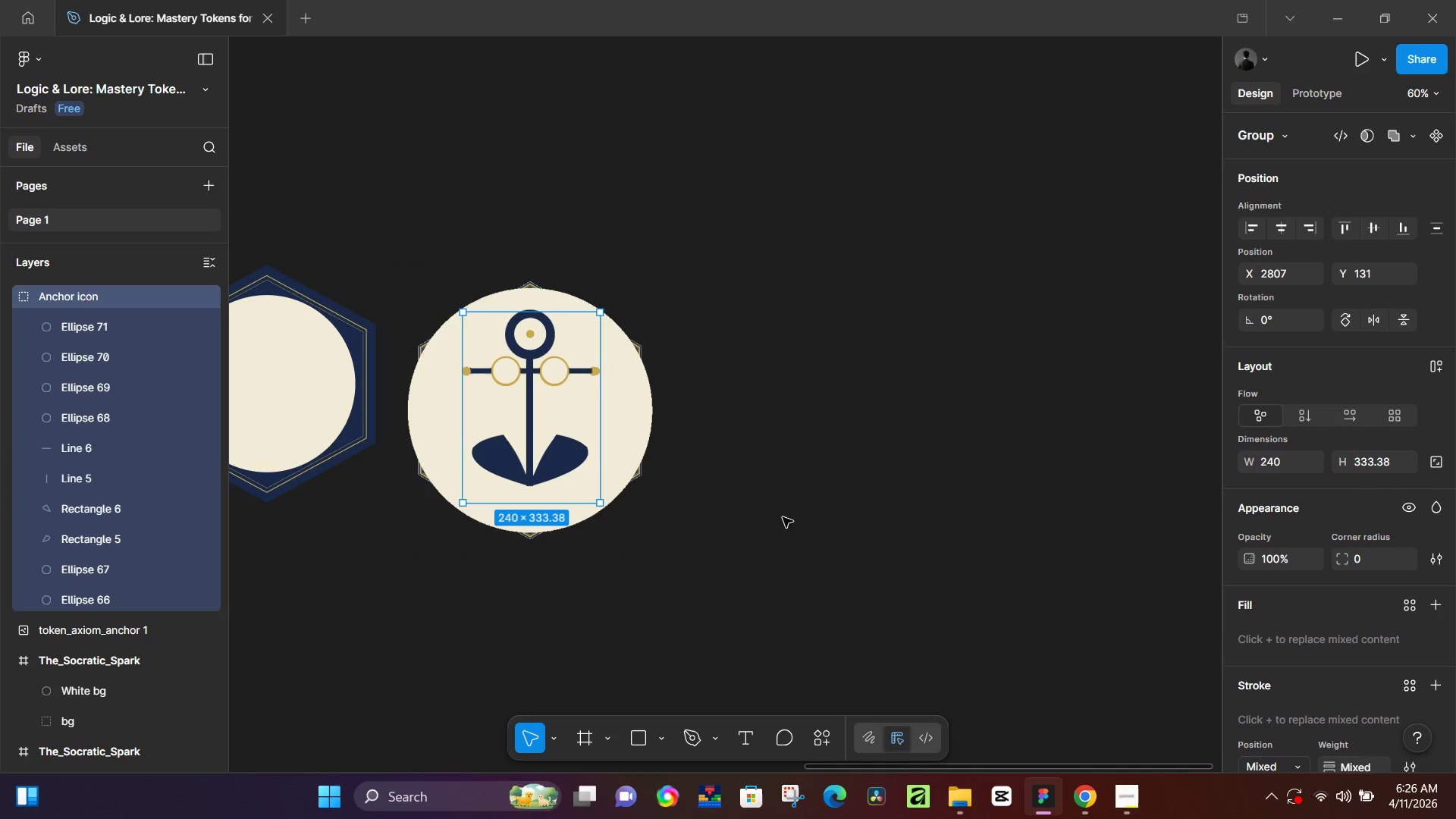 
hold_key(key=ShiftLeft, duration=0.97)
left_click_drag(start_coordinate=[891, 289], to_coordinate=[846, 361])
 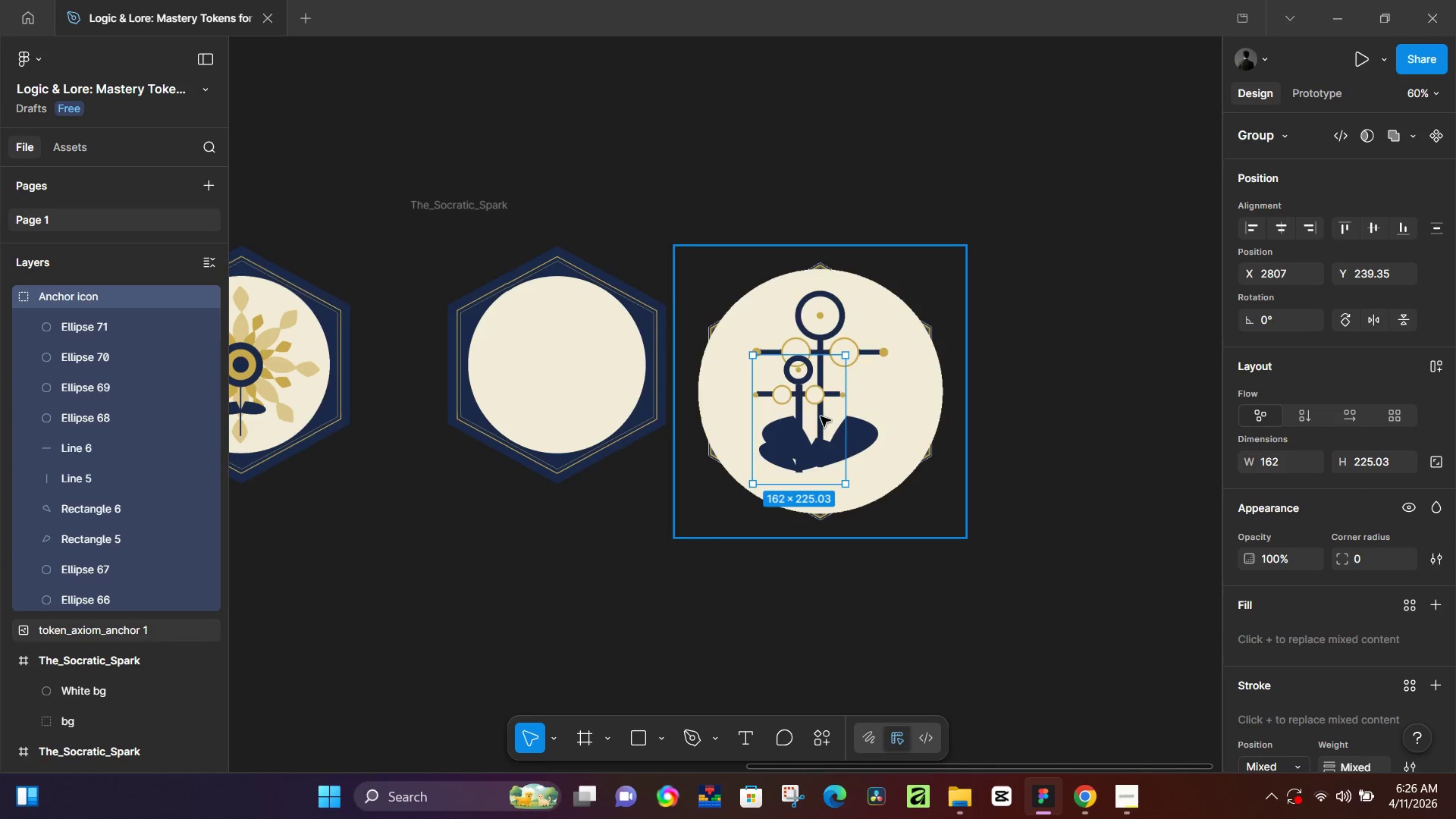 
key(Control+ControlLeft)
 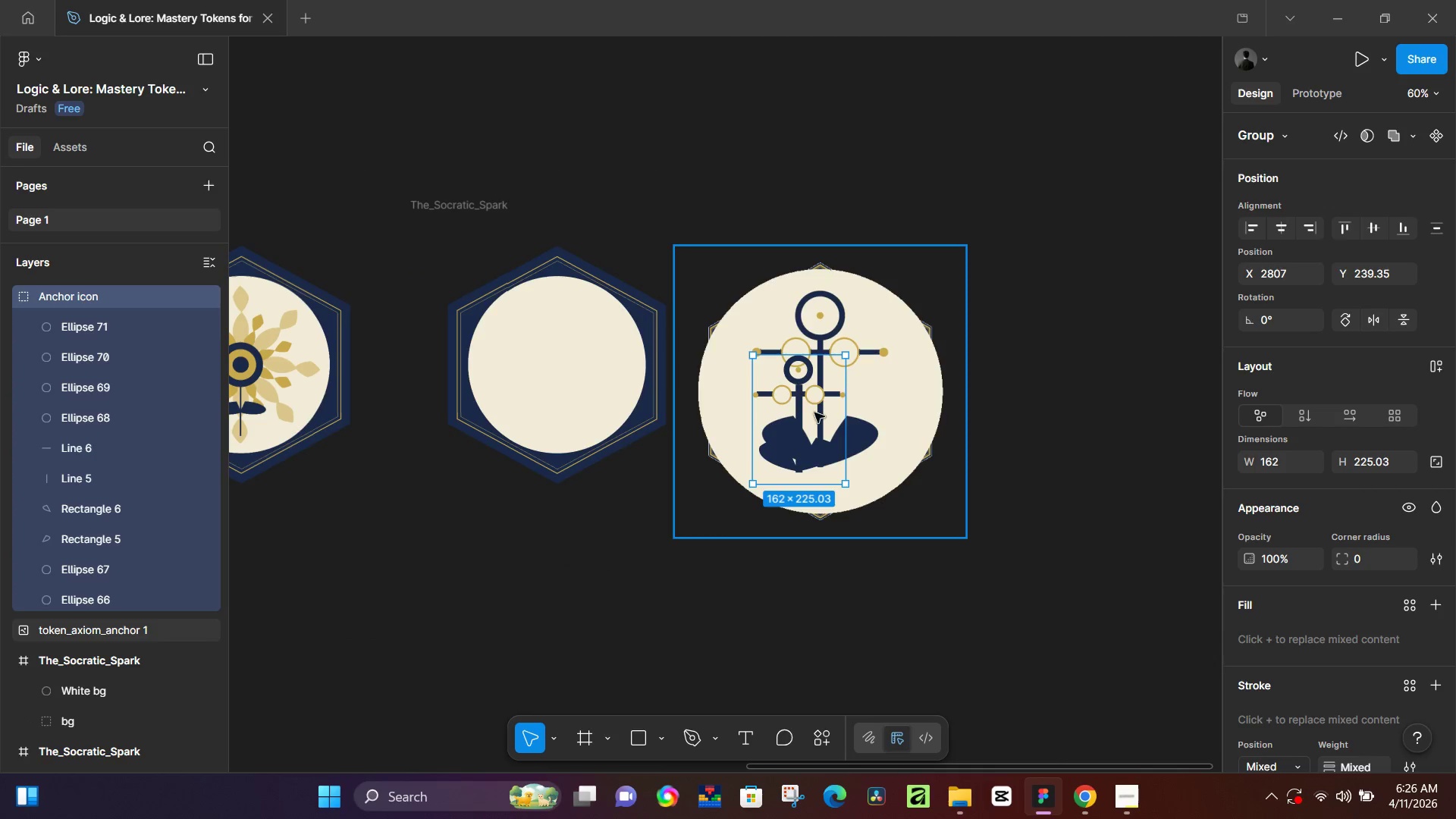 
left_click_drag(start_coordinate=[812, 414], to_coordinate=[568, 359])
 